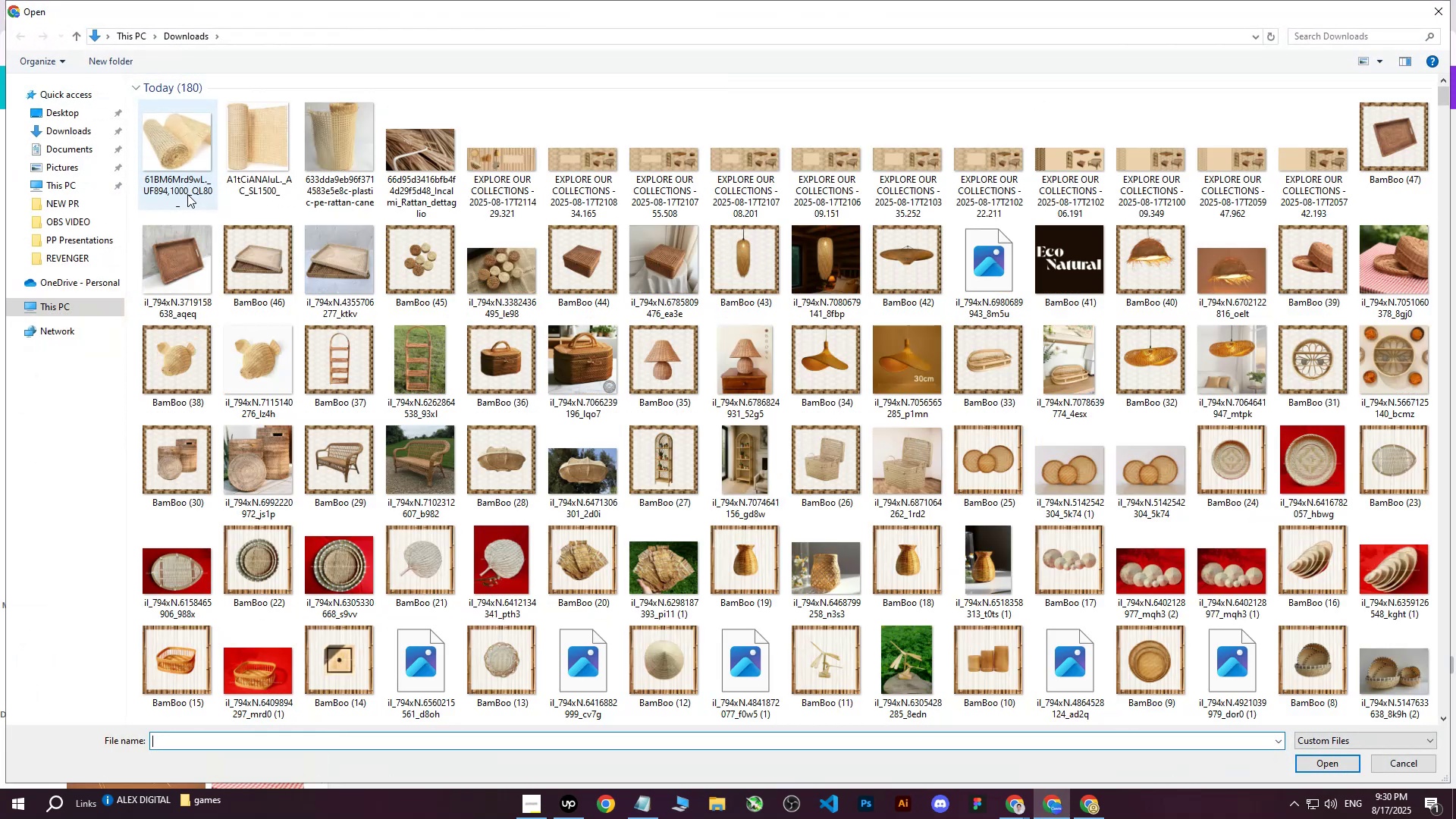 
left_click([177, 123])
 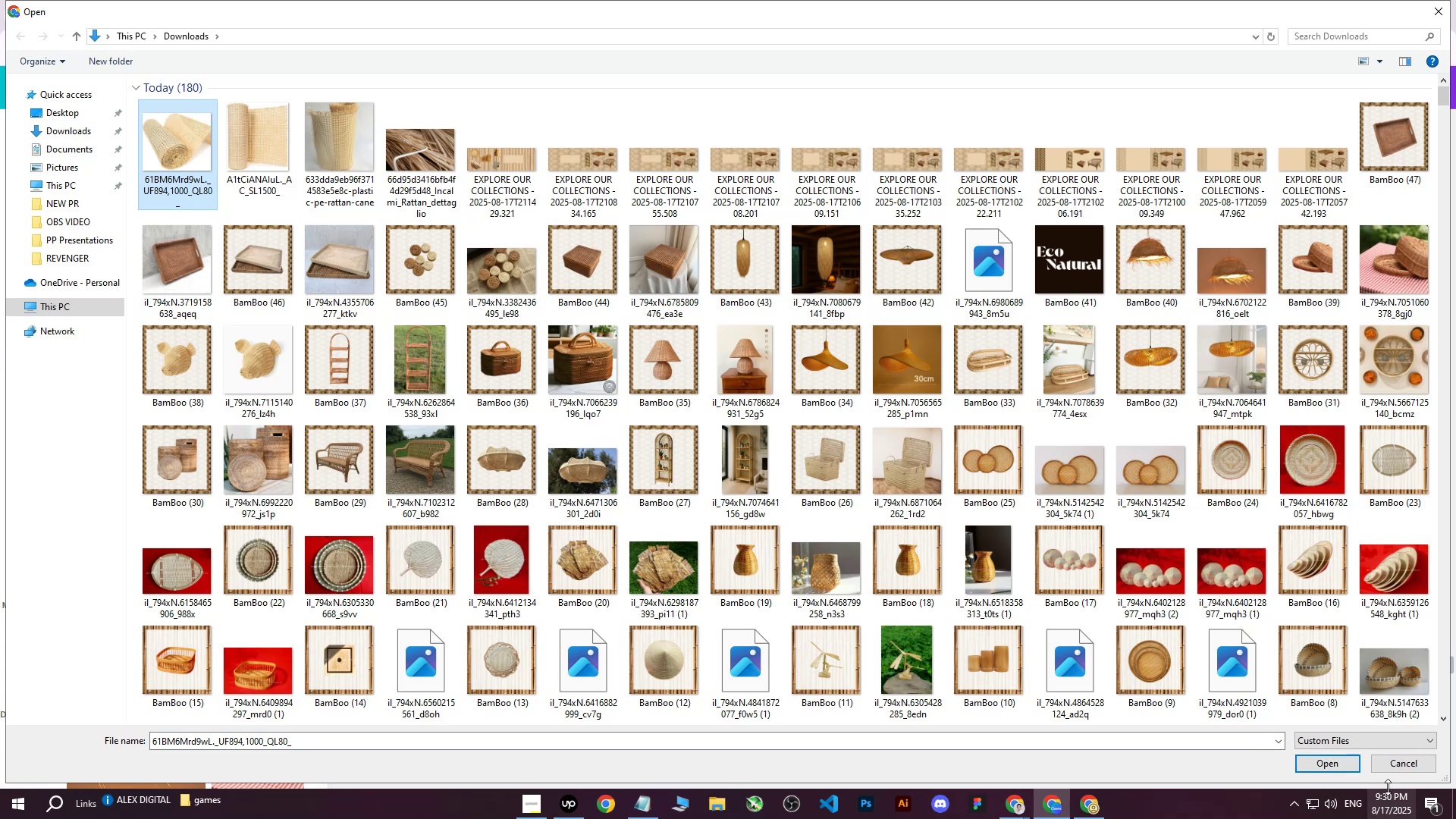 
left_click([1319, 765])
 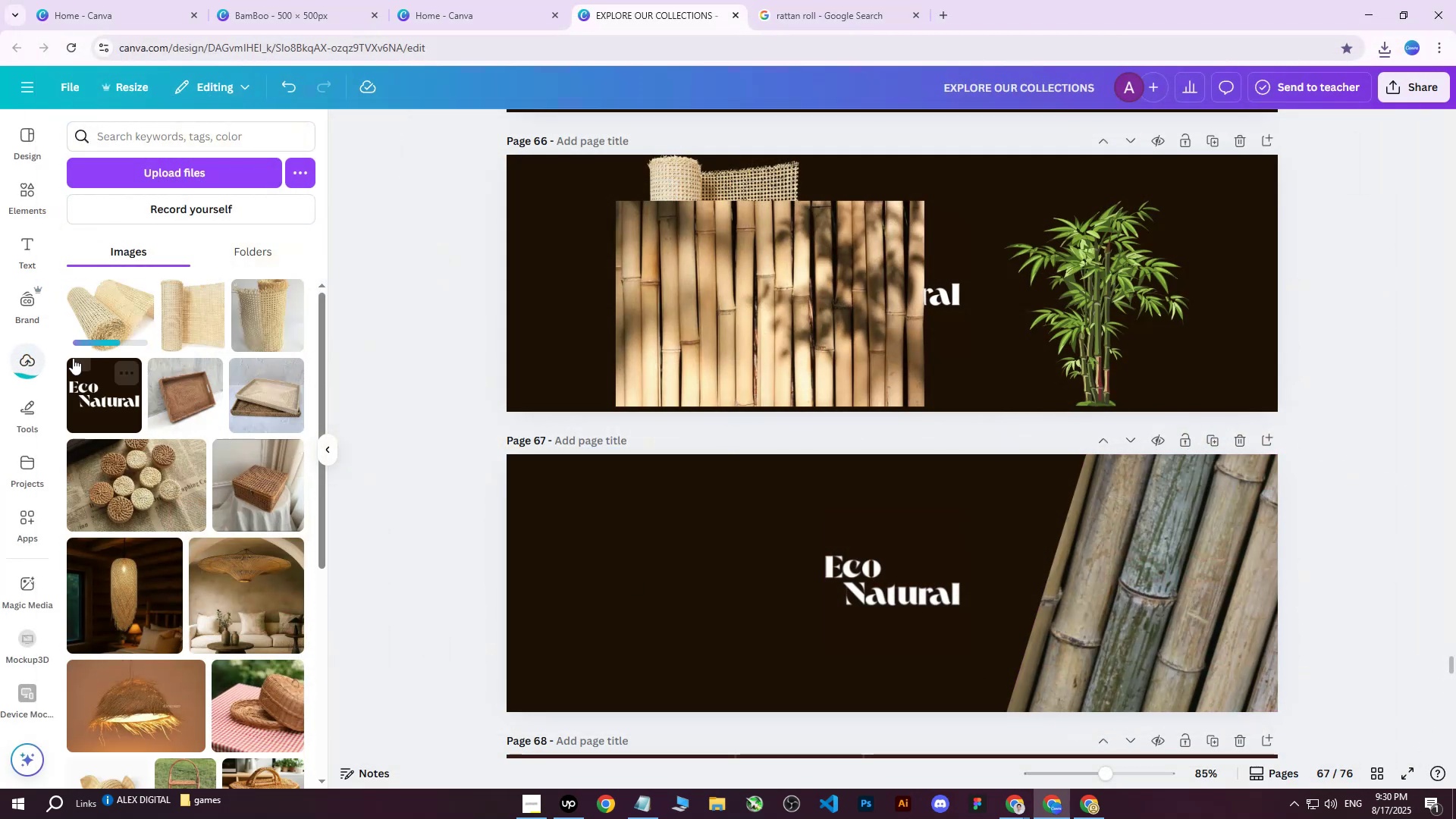 
left_click([79, 309])
 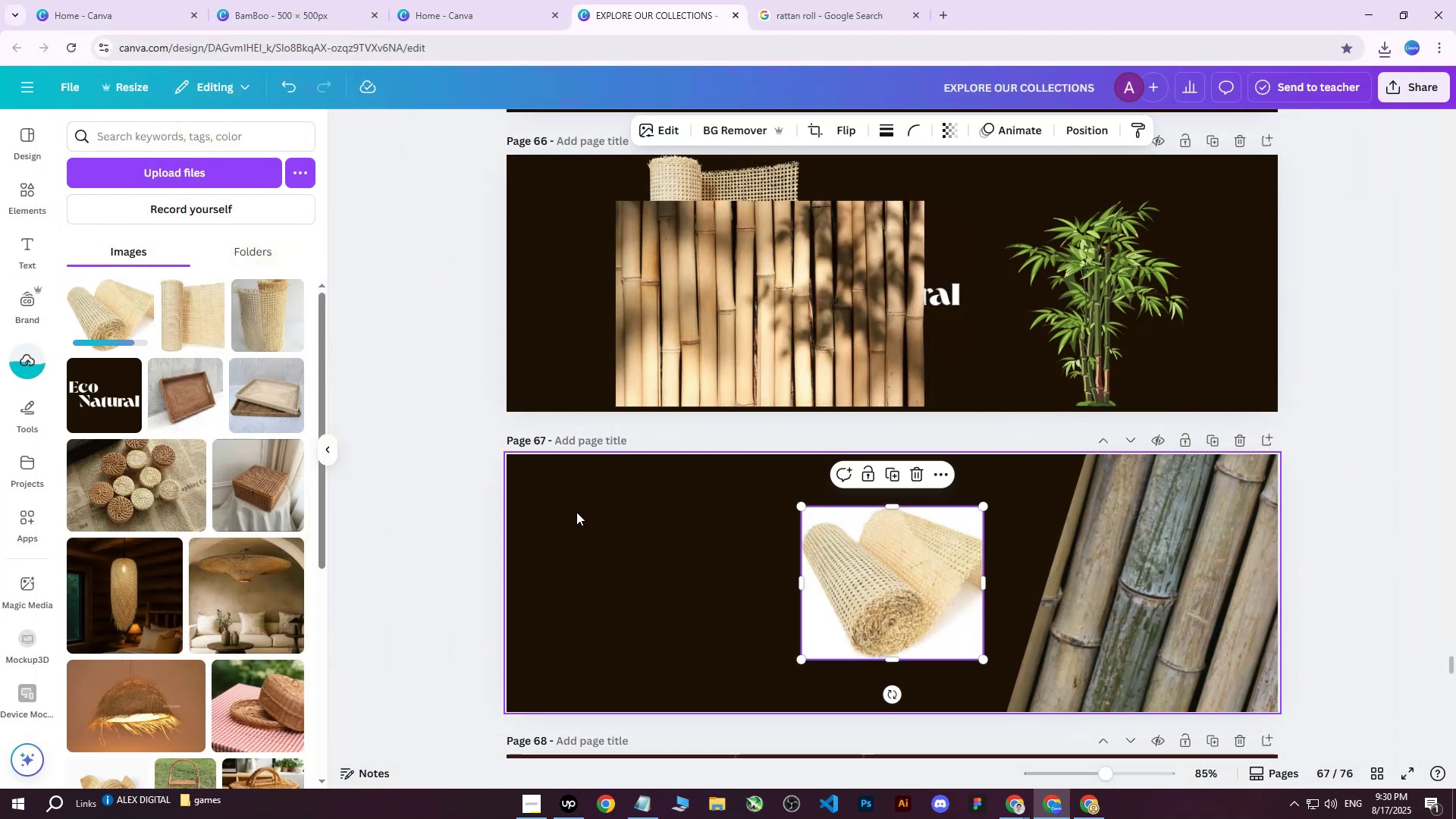 
left_click_drag(start_coordinate=[883, 571], to_coordinate=[613, 541])
 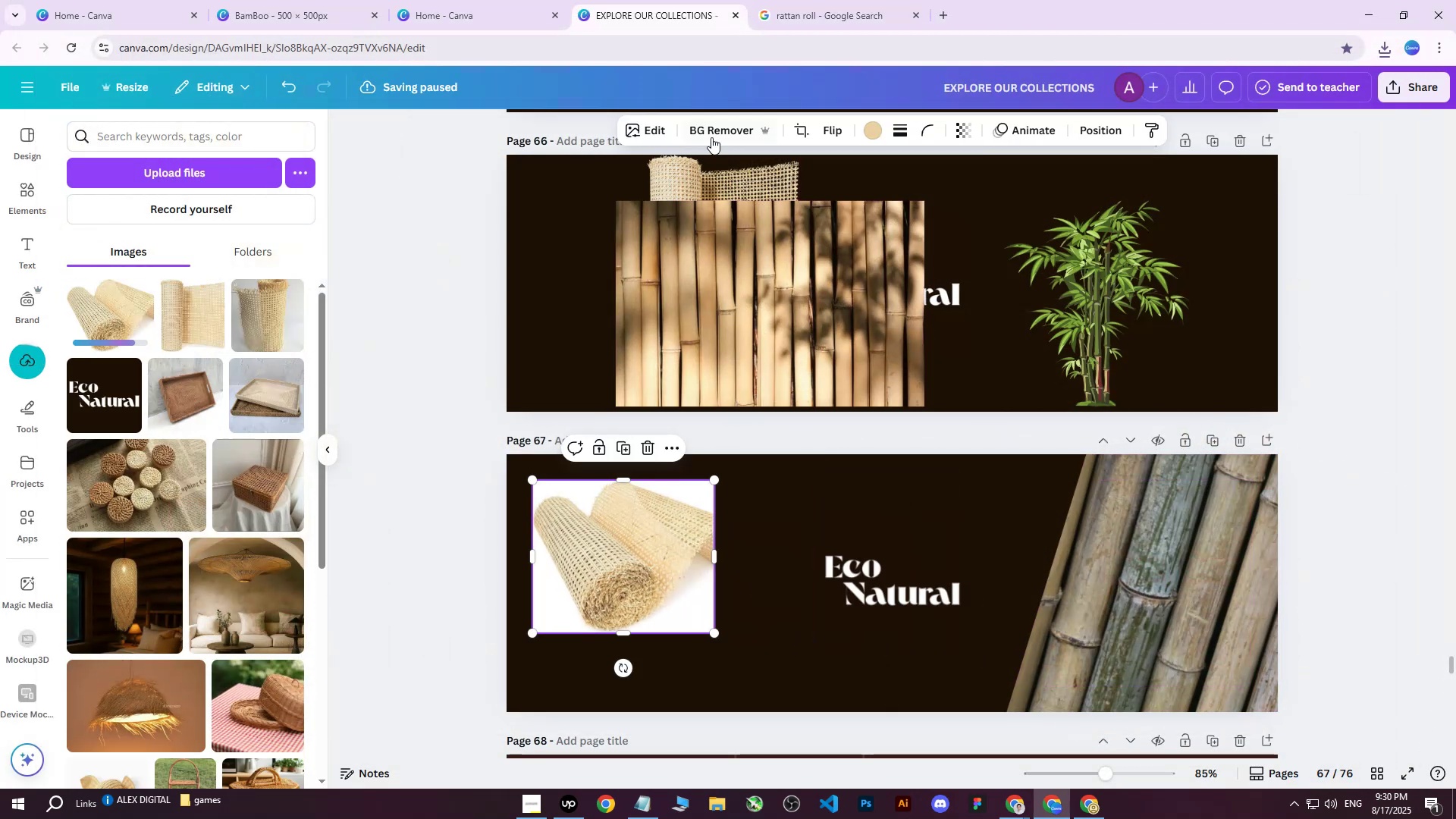 
left_click([717, 133])
 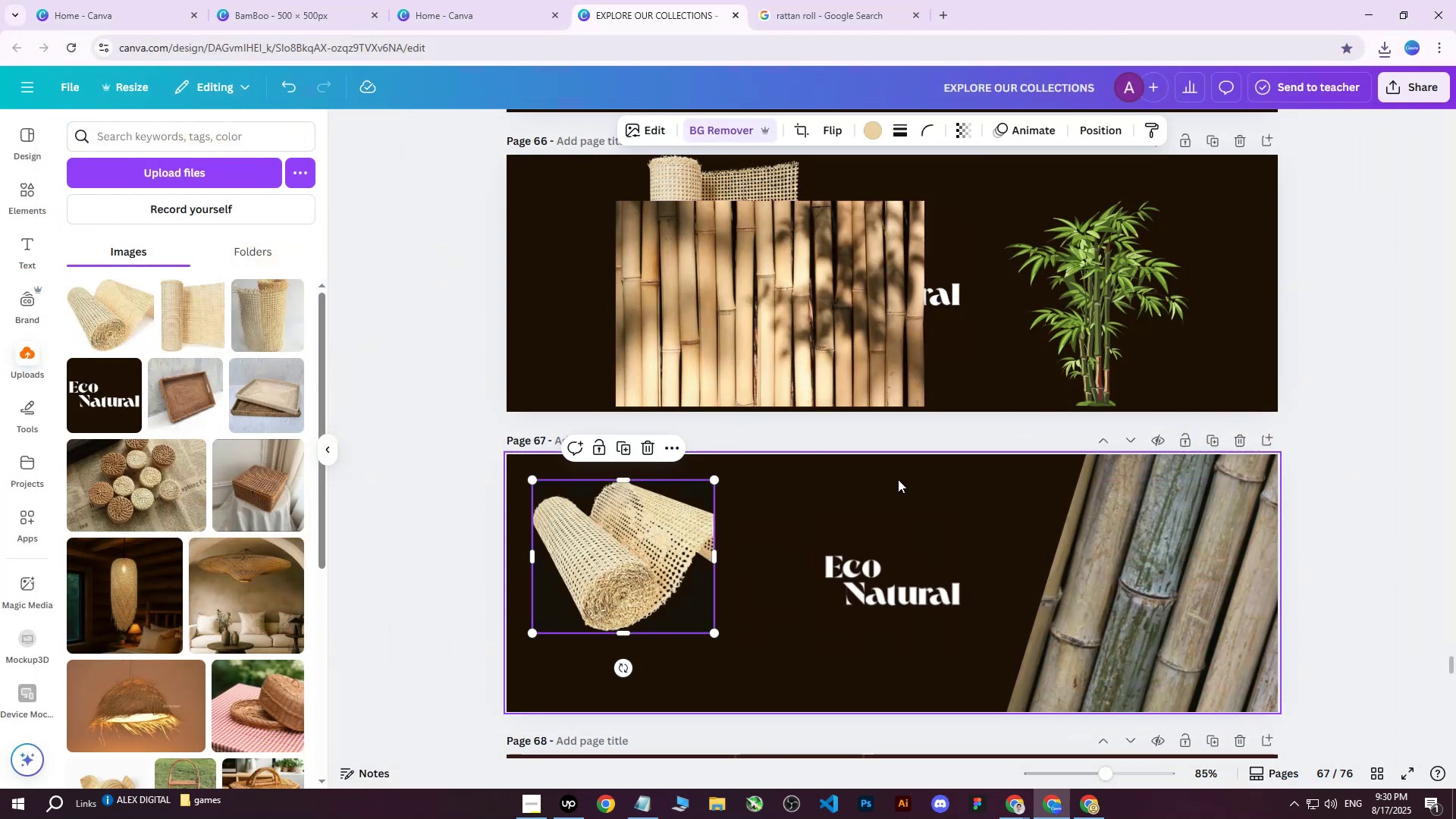 
left_click_drag(start_coordinate=[712, 635], to_coordinate=[898, 700])
 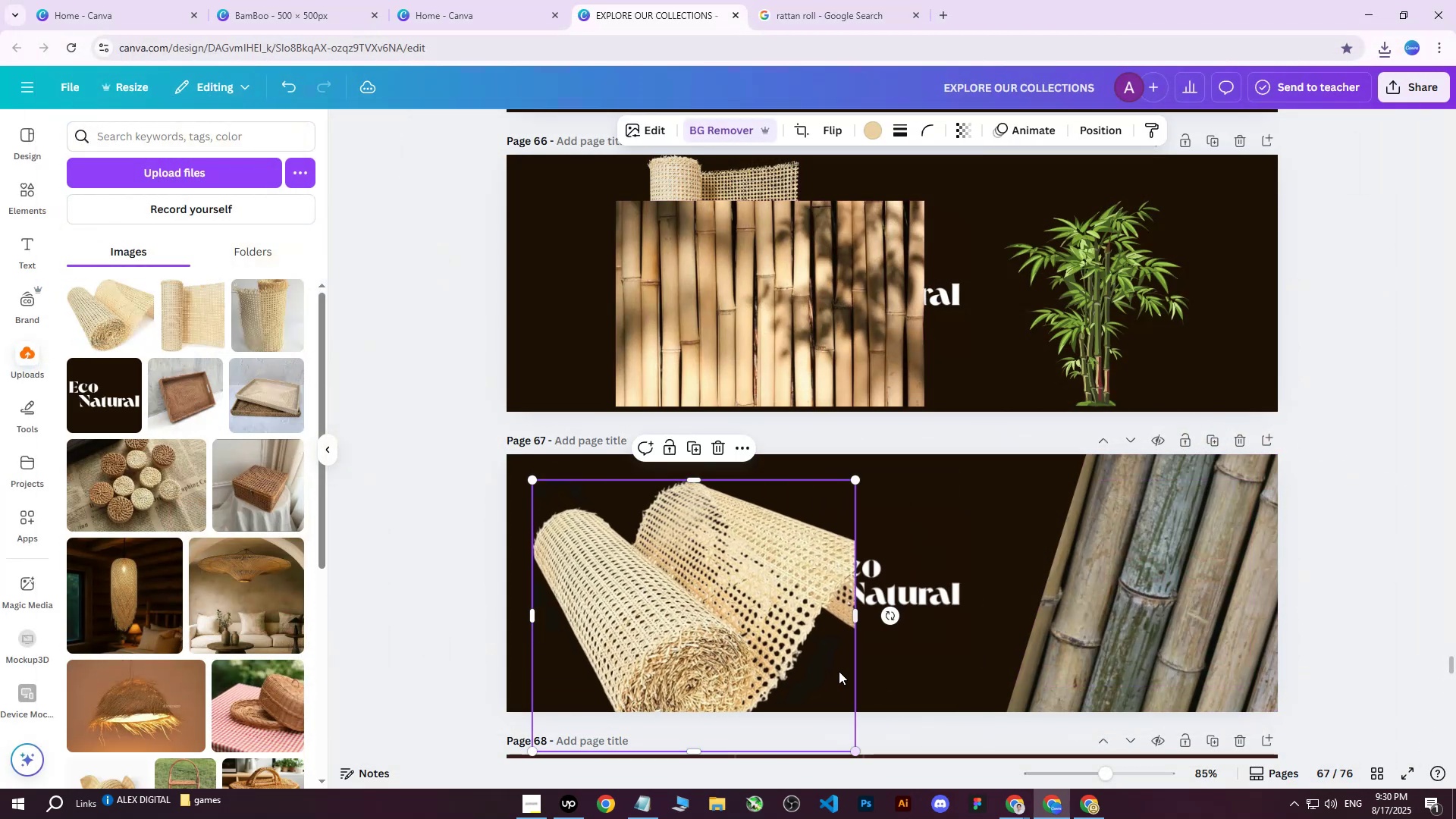 
left_click_drag(start_coordinate=[786, 644], to_coordinate=[690, 582])
 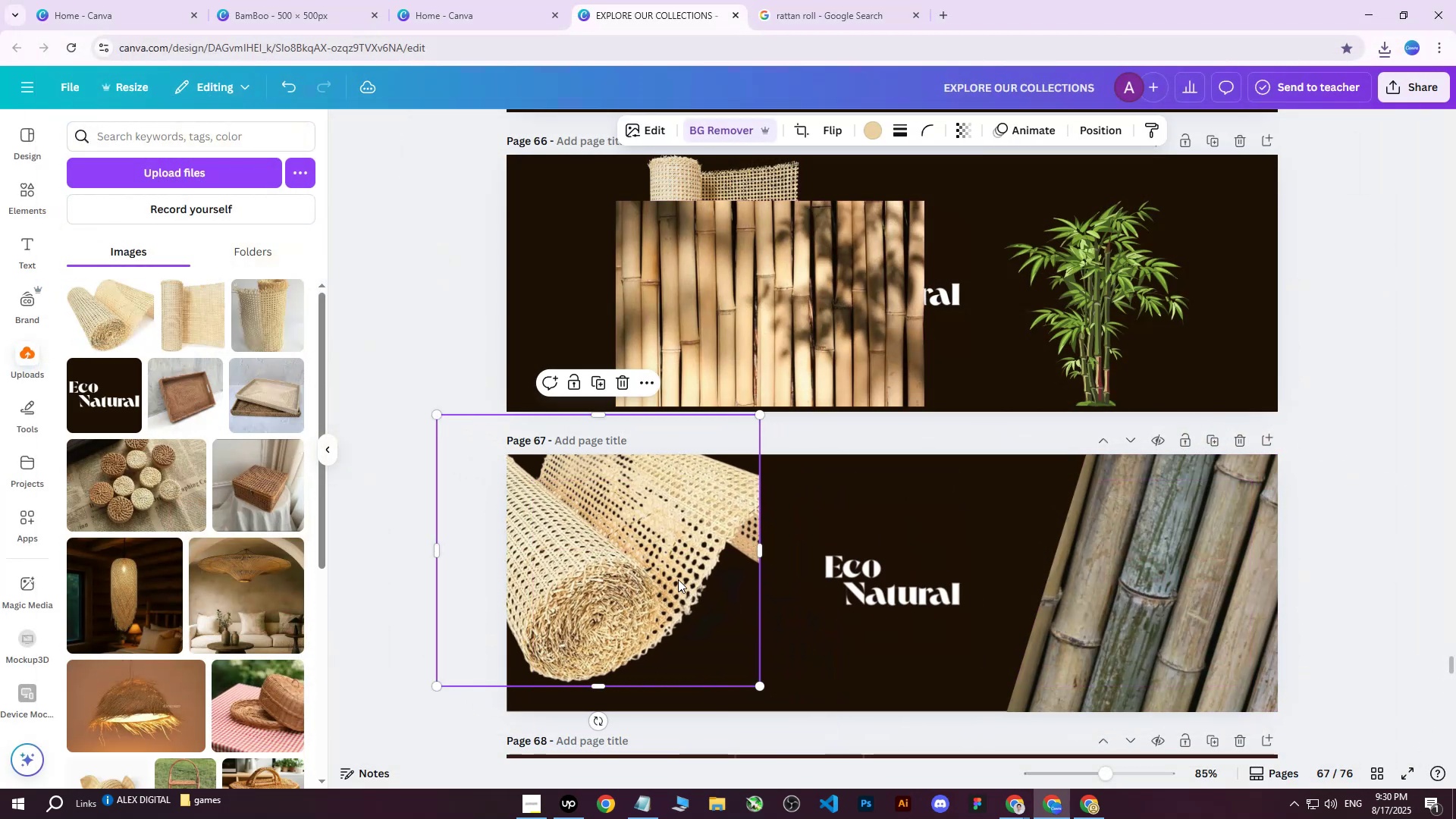 
left_click_drag(start_coordinate=[663, 565], to_coordinate=[686, 581])
 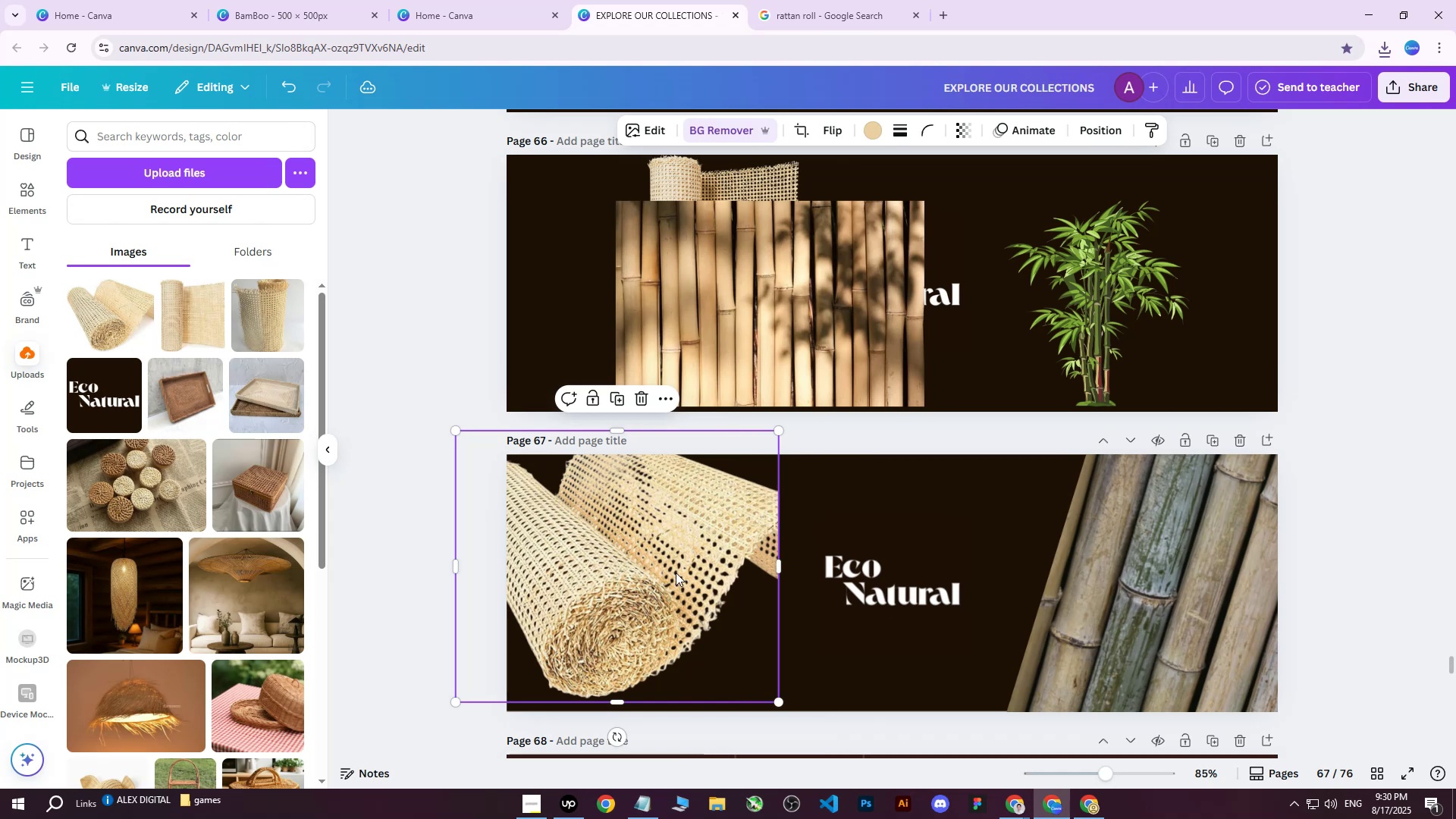 
key(Delete)
 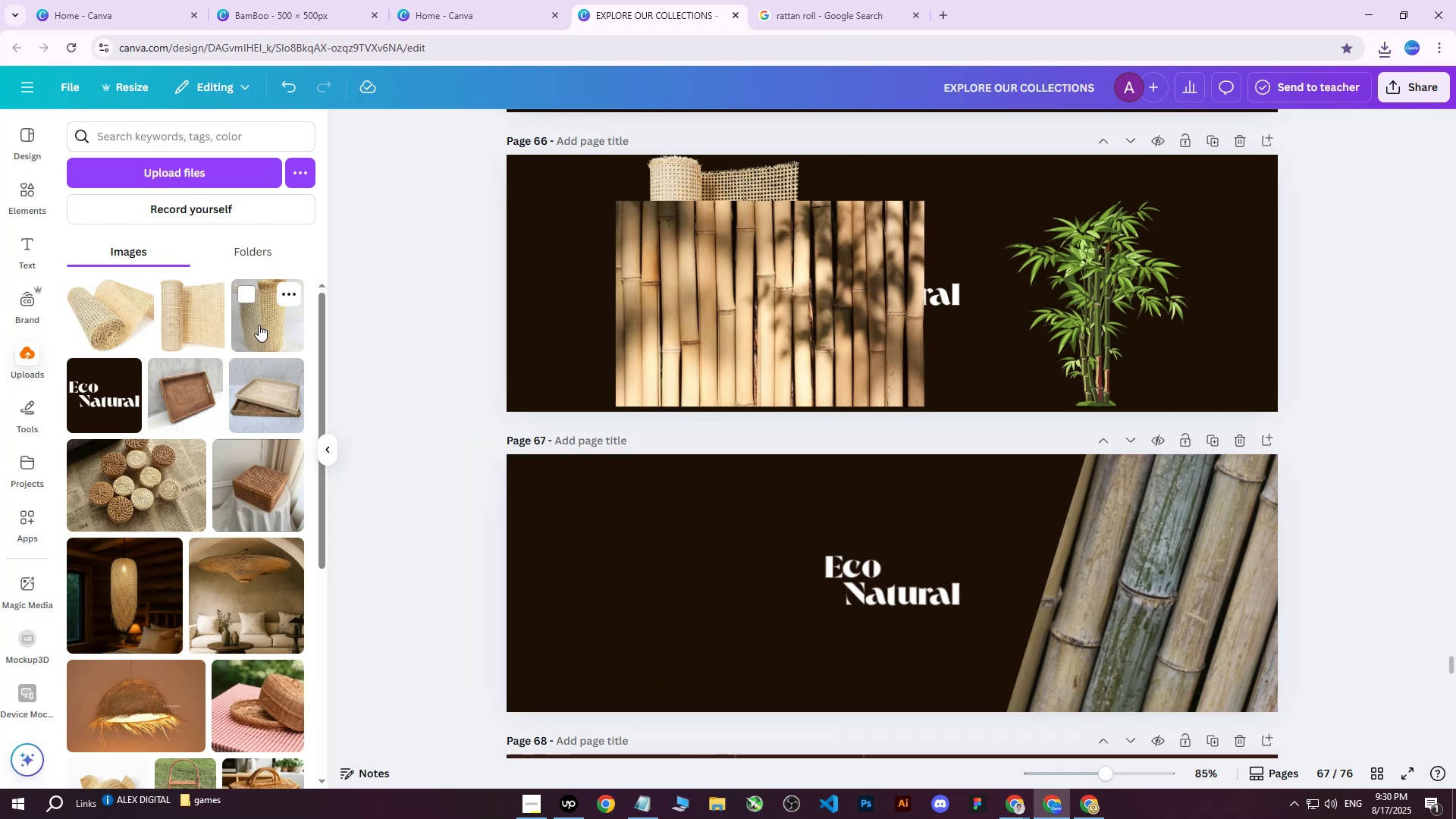 
left_click([187, 323])
 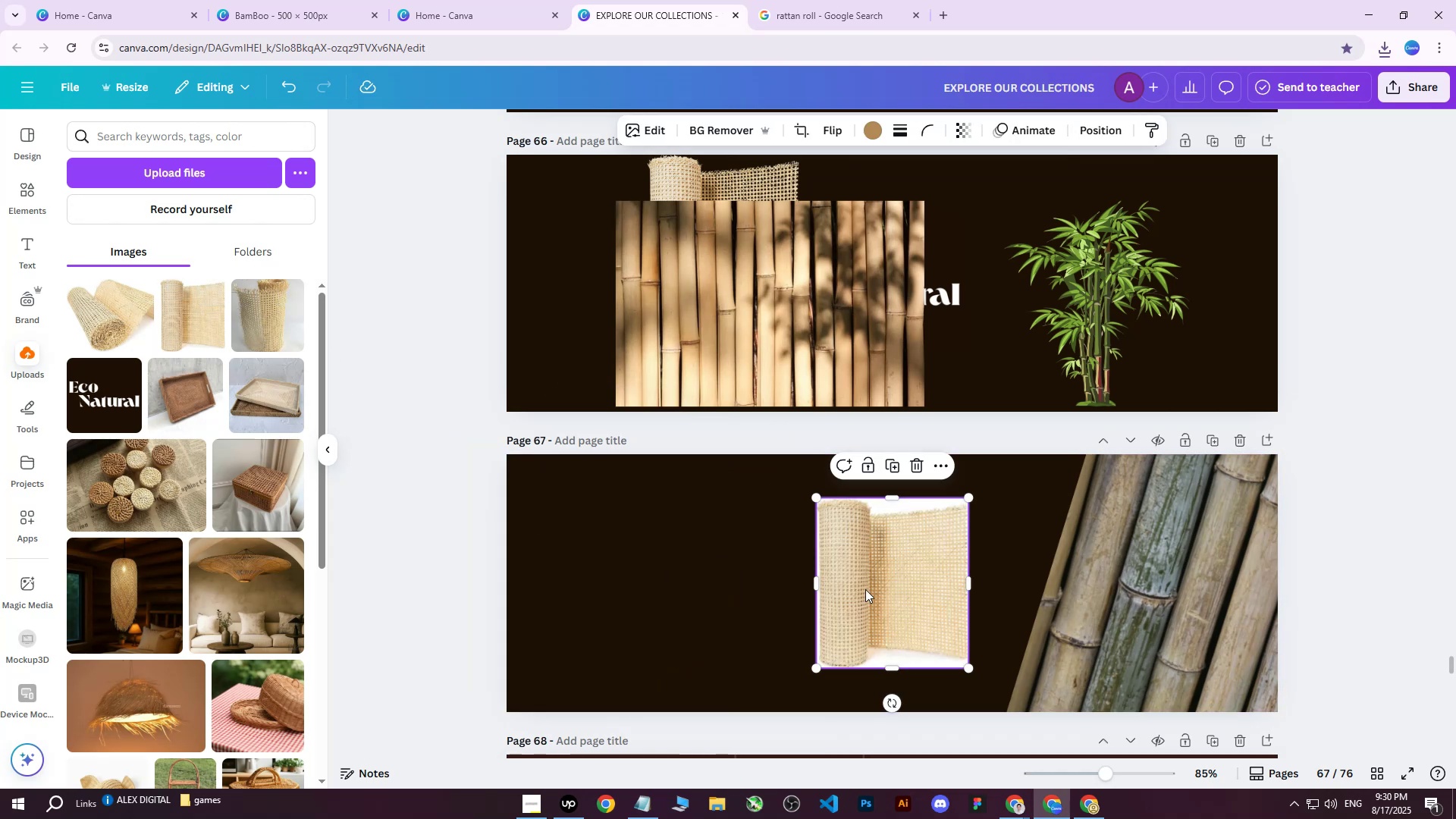 
left_click_drag(start_coordinate=[911, 589], to_coordinate=[642, 577])
 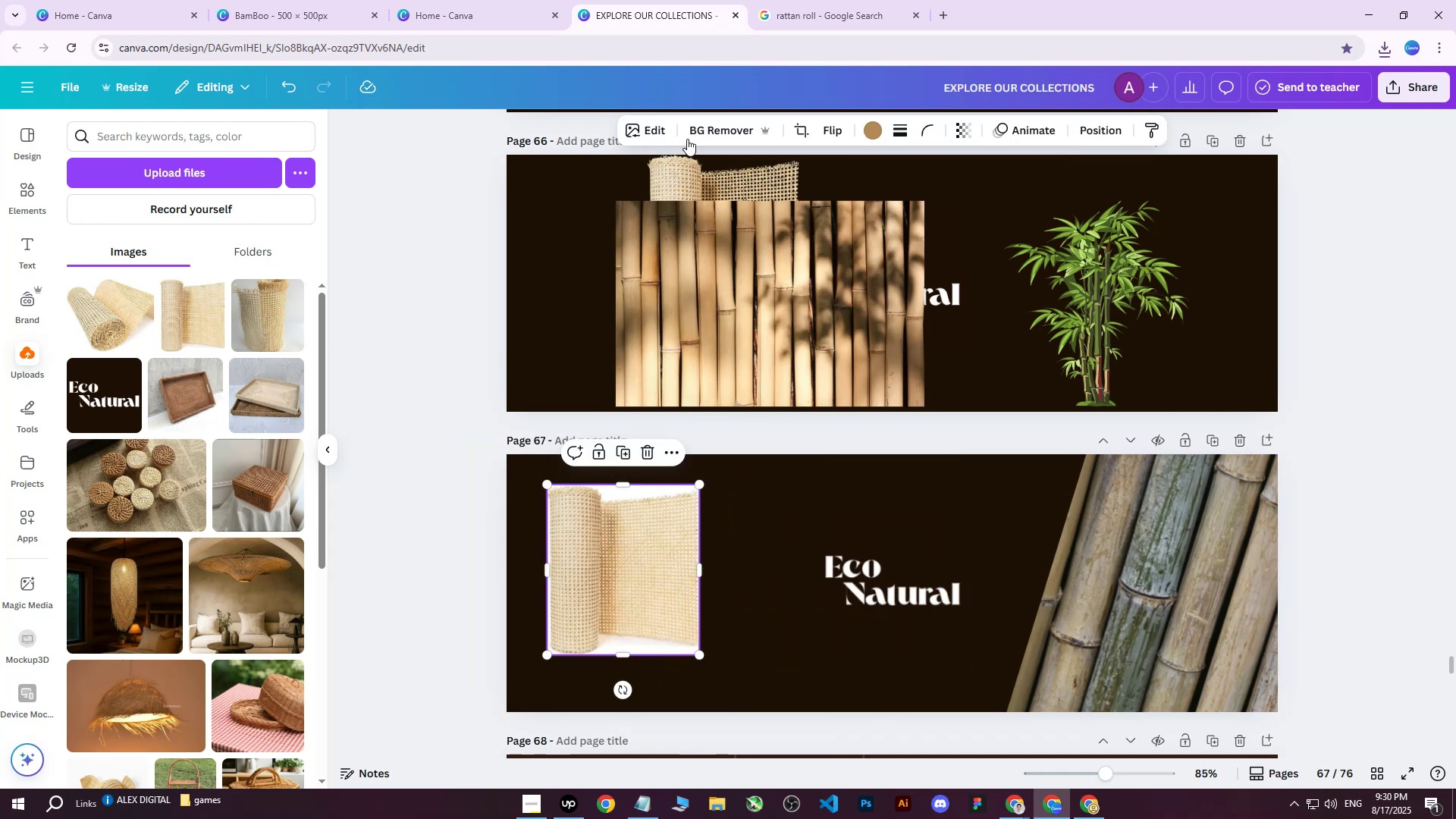 
left_click([701, 126])
 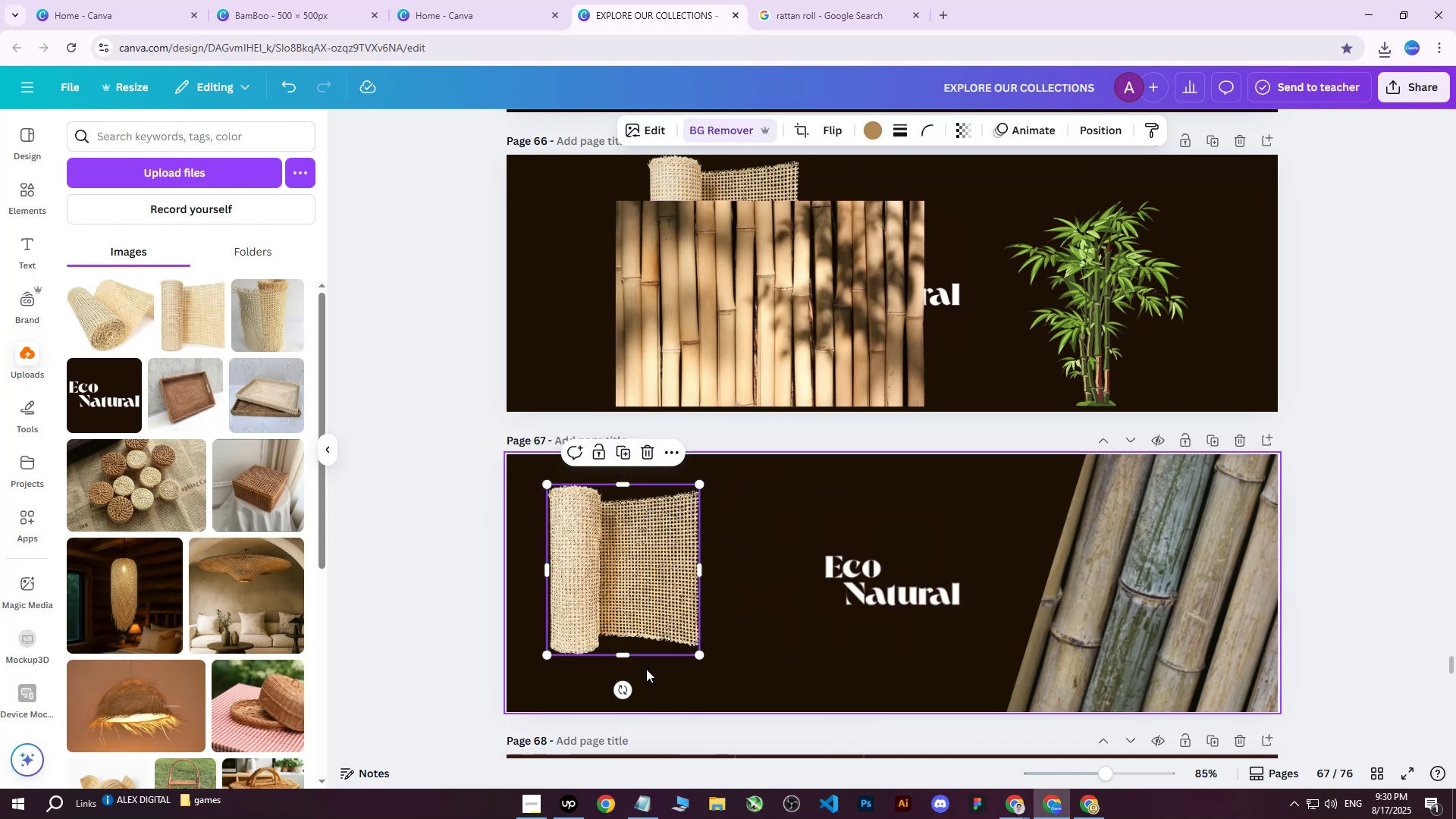 
left_click_drag(start_coordinate=[623, 693], to_coordinate=[499, 704])
 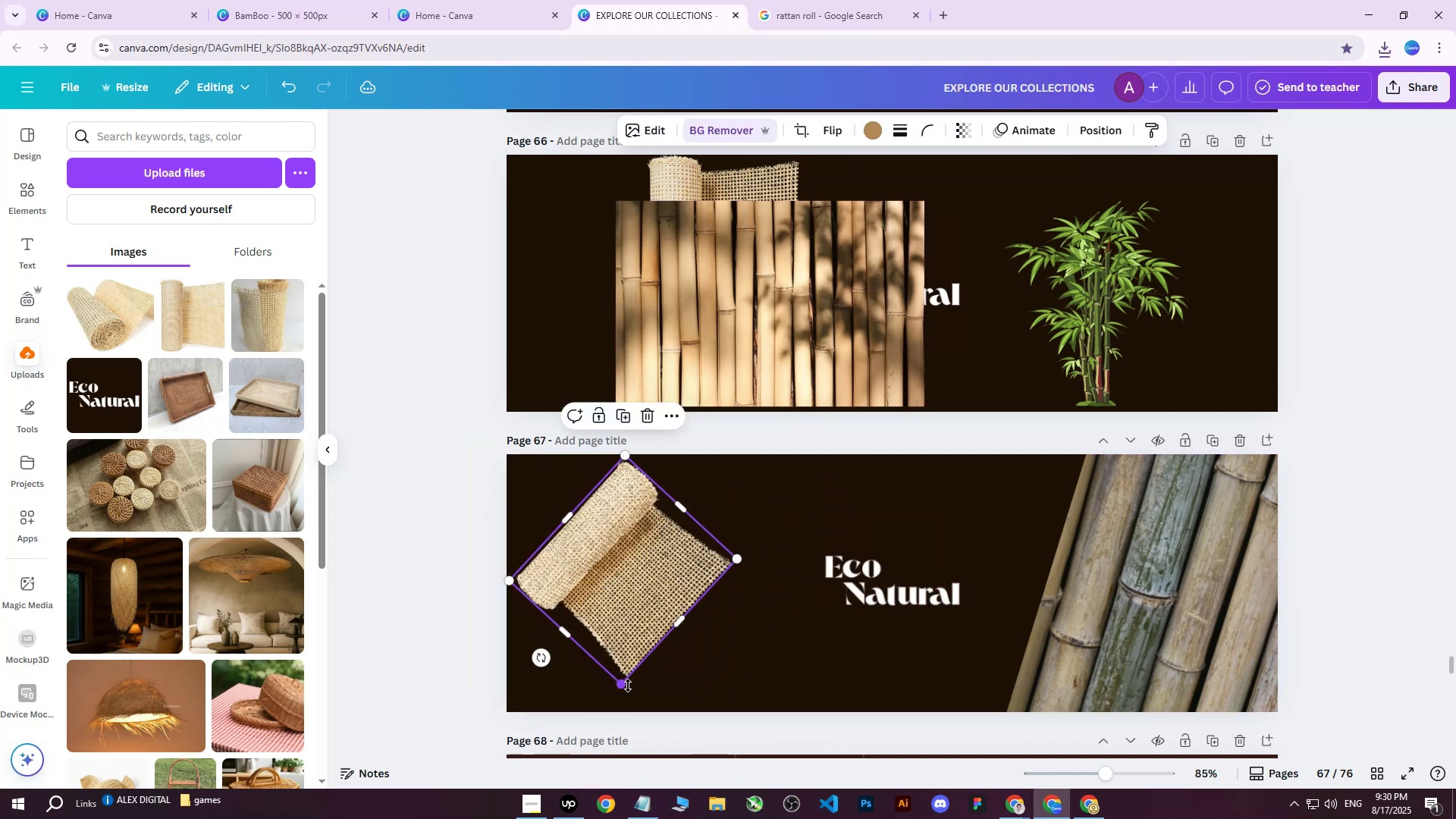 
left_click_drag(start_coordinate=[620, 686], to_coordinate=[673, 818])
 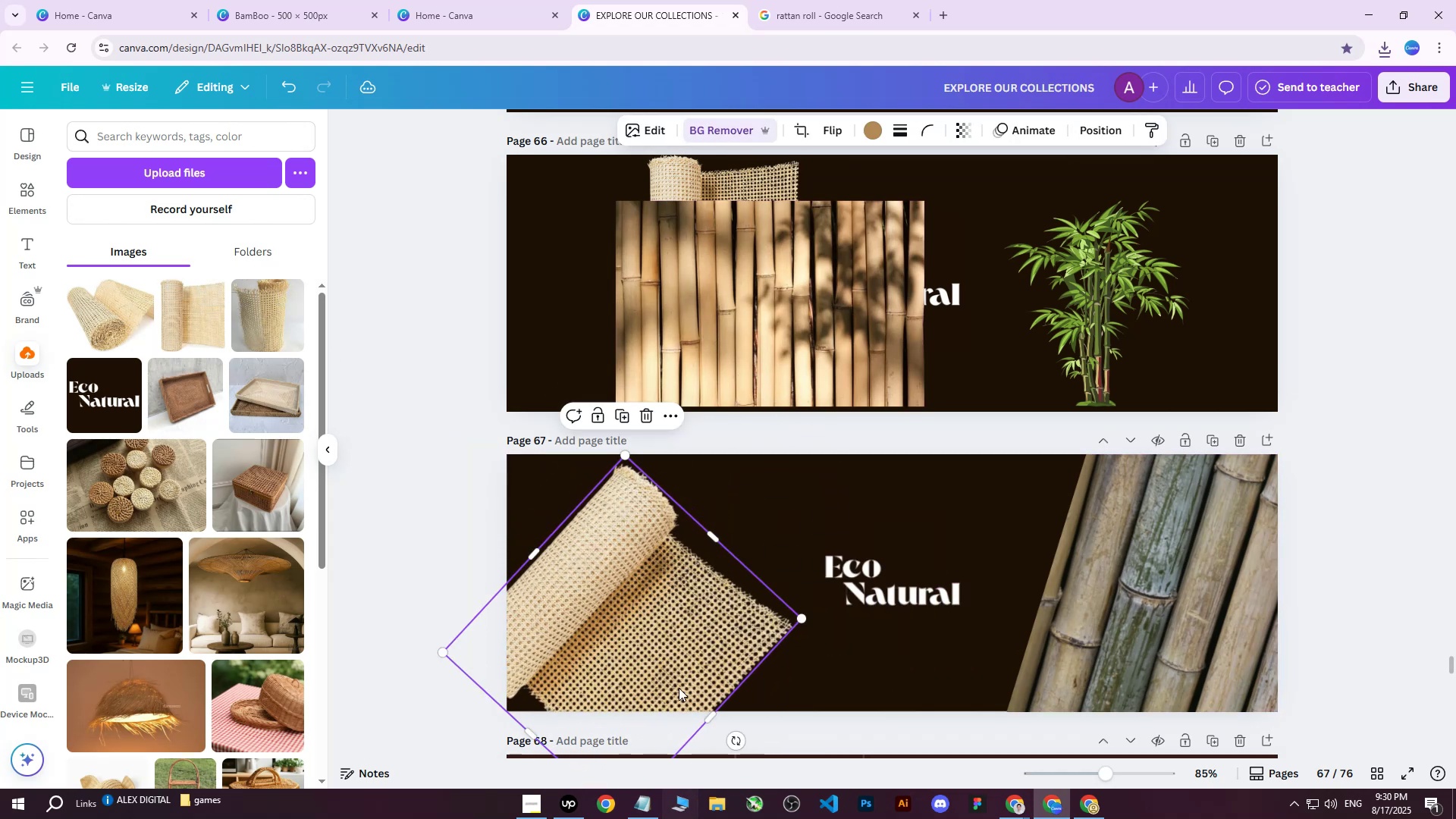 
left_click_drag(start_coordinate=[679, 652], to_coordinate=[625, 538])
 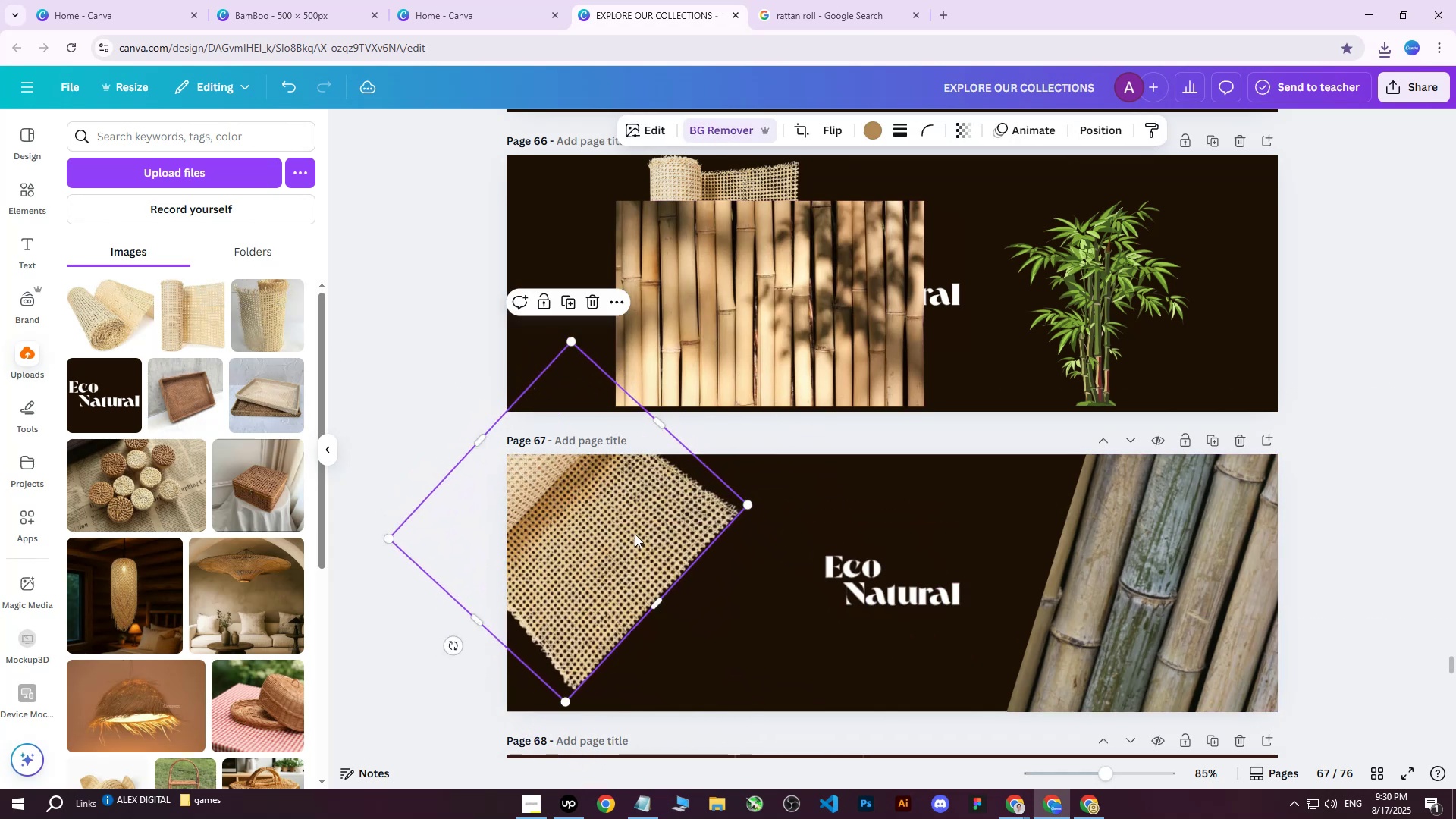 
scroll: coordinate [638, 532], scroll_direction: down, amount: 2.0
 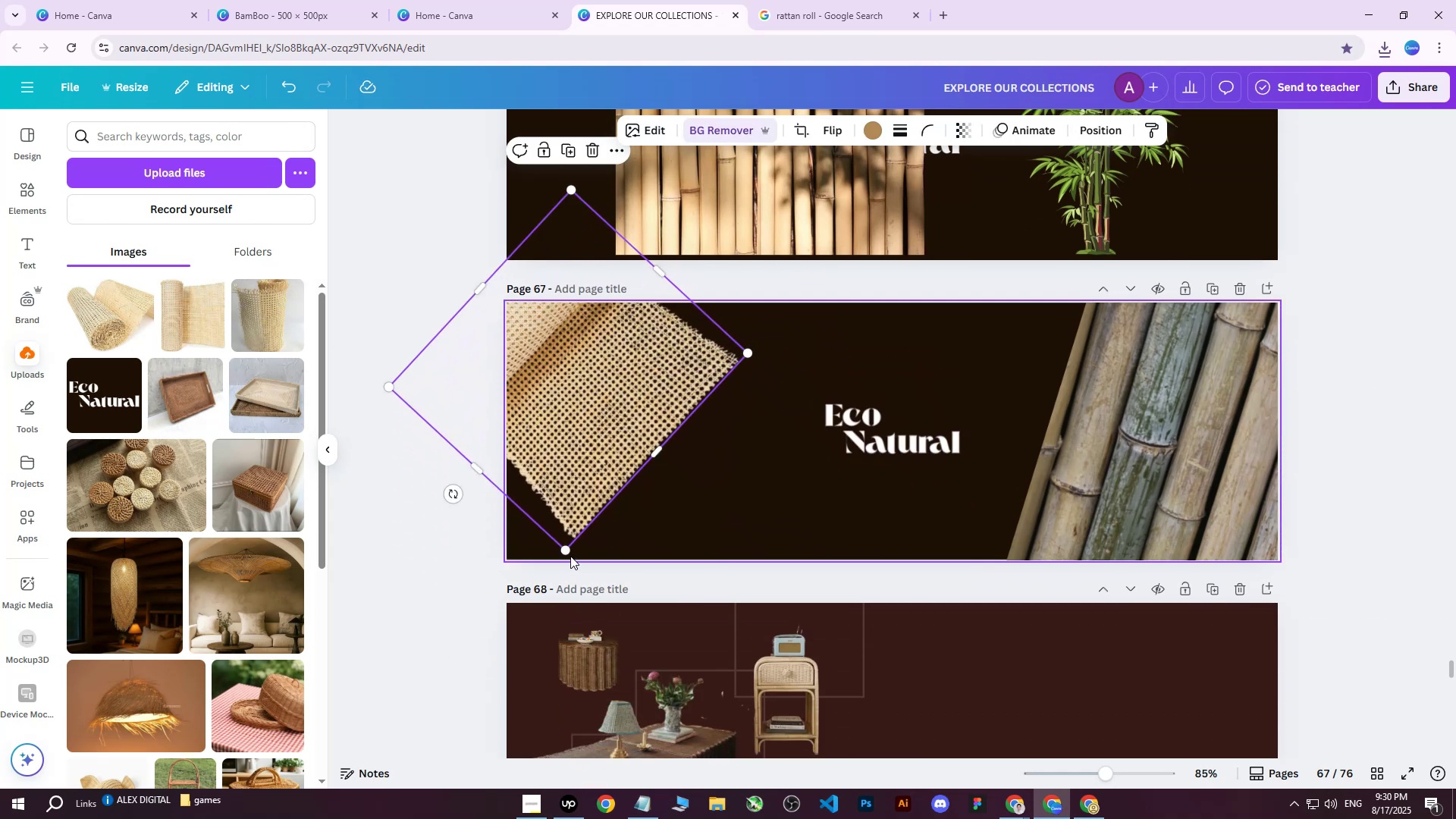 
left_click_drag(start_coordinate=[565, 552], to_coordinate=[670, 716])
 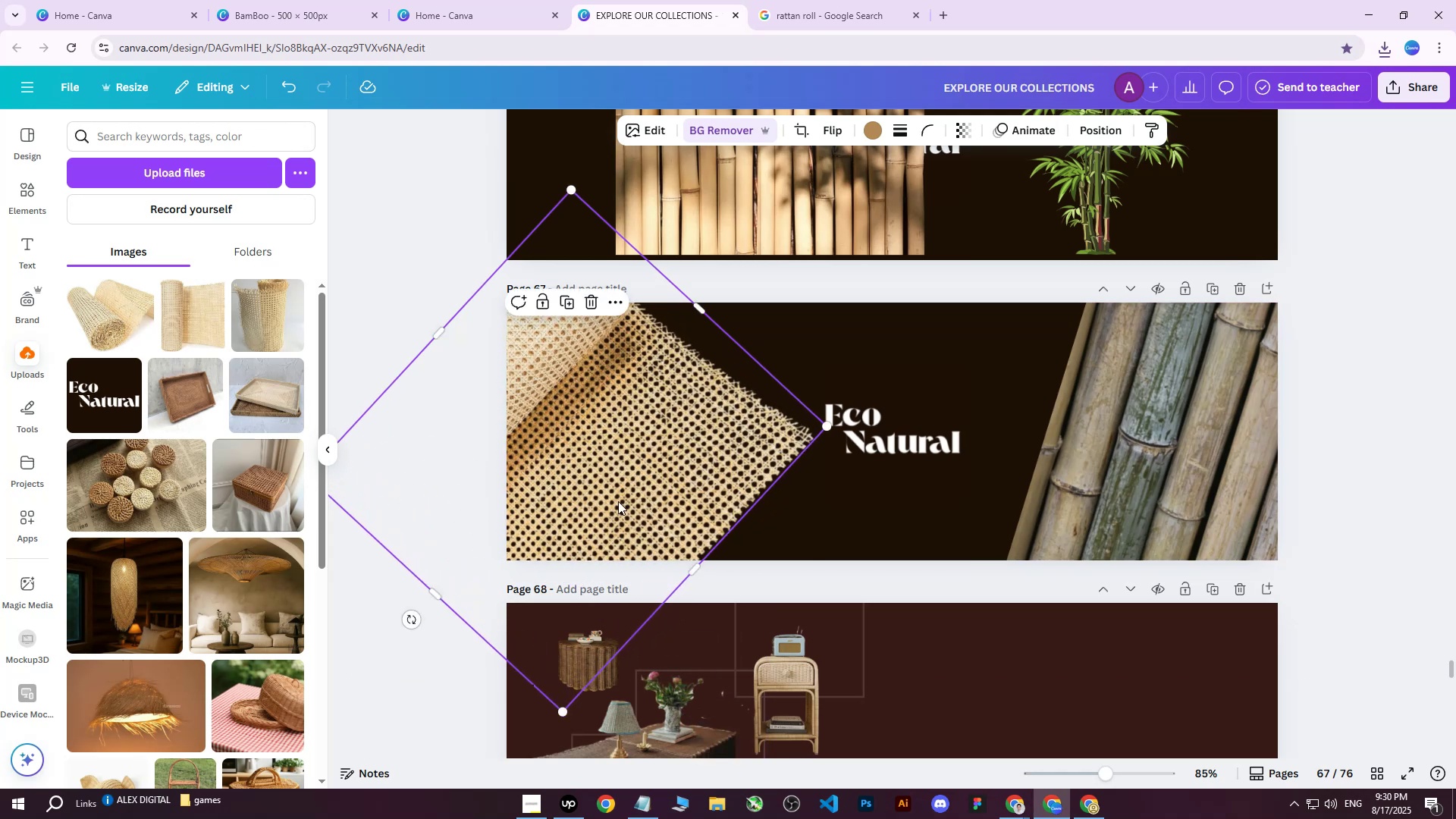 
left_click_drag(start_coordinate=[614, 477], to_coordinate=[629, 410])
 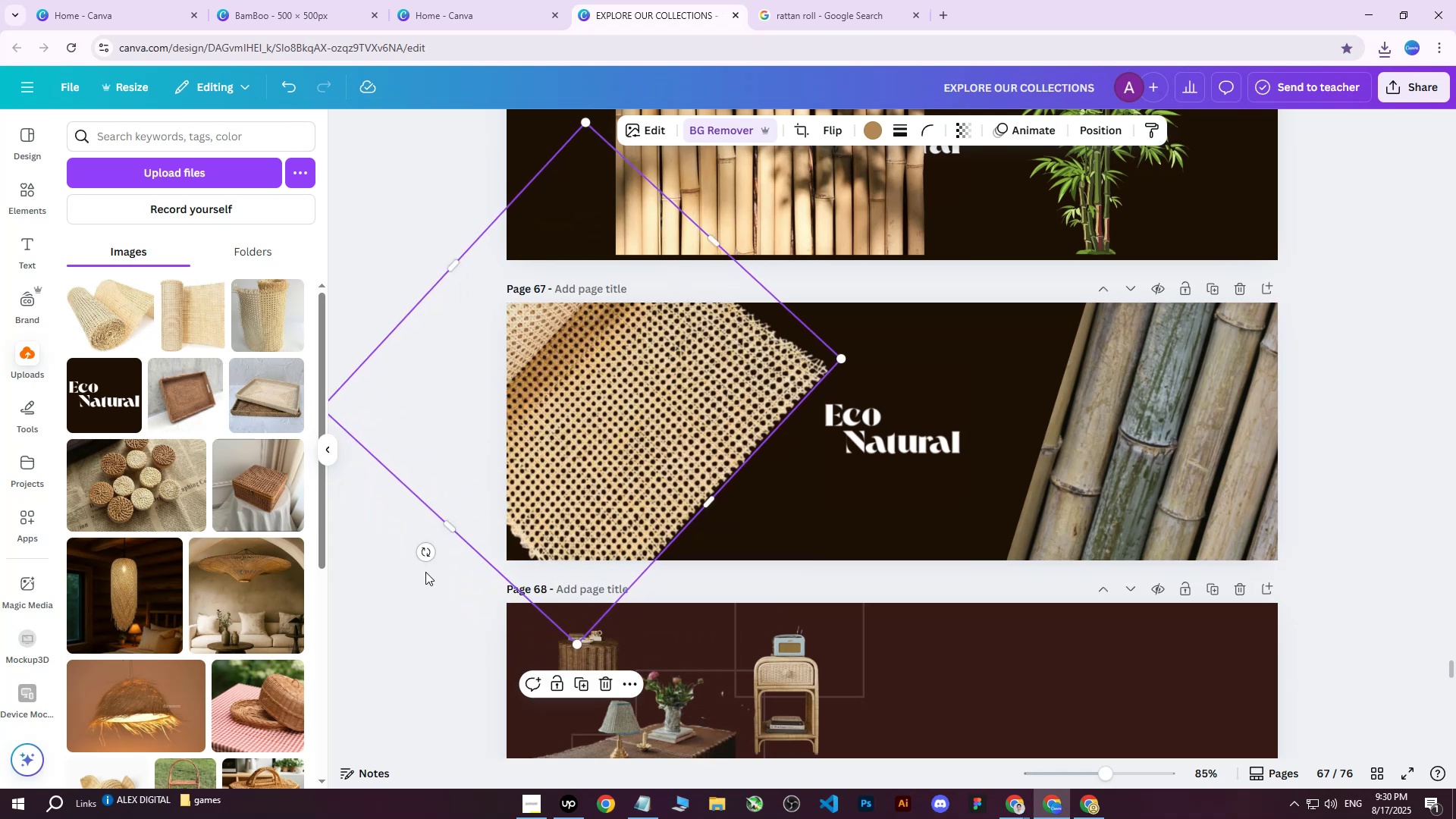 
left_click_drag(start_coordinate=[428, 557], to_coordinate=[544, 575])
 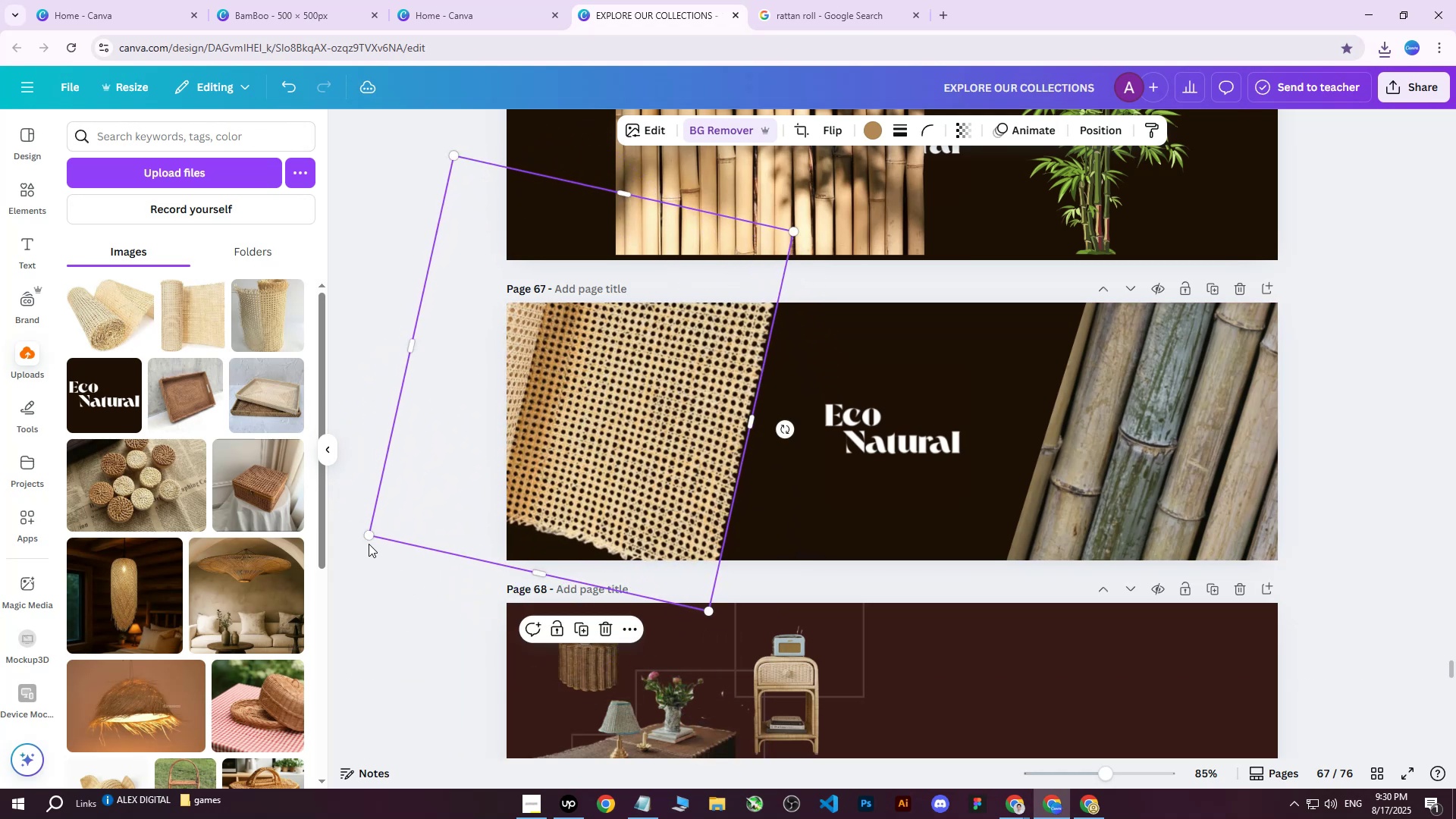 
left_click_drag(start_coordinate=[366, 538], to_coordinate=[285, 593])
 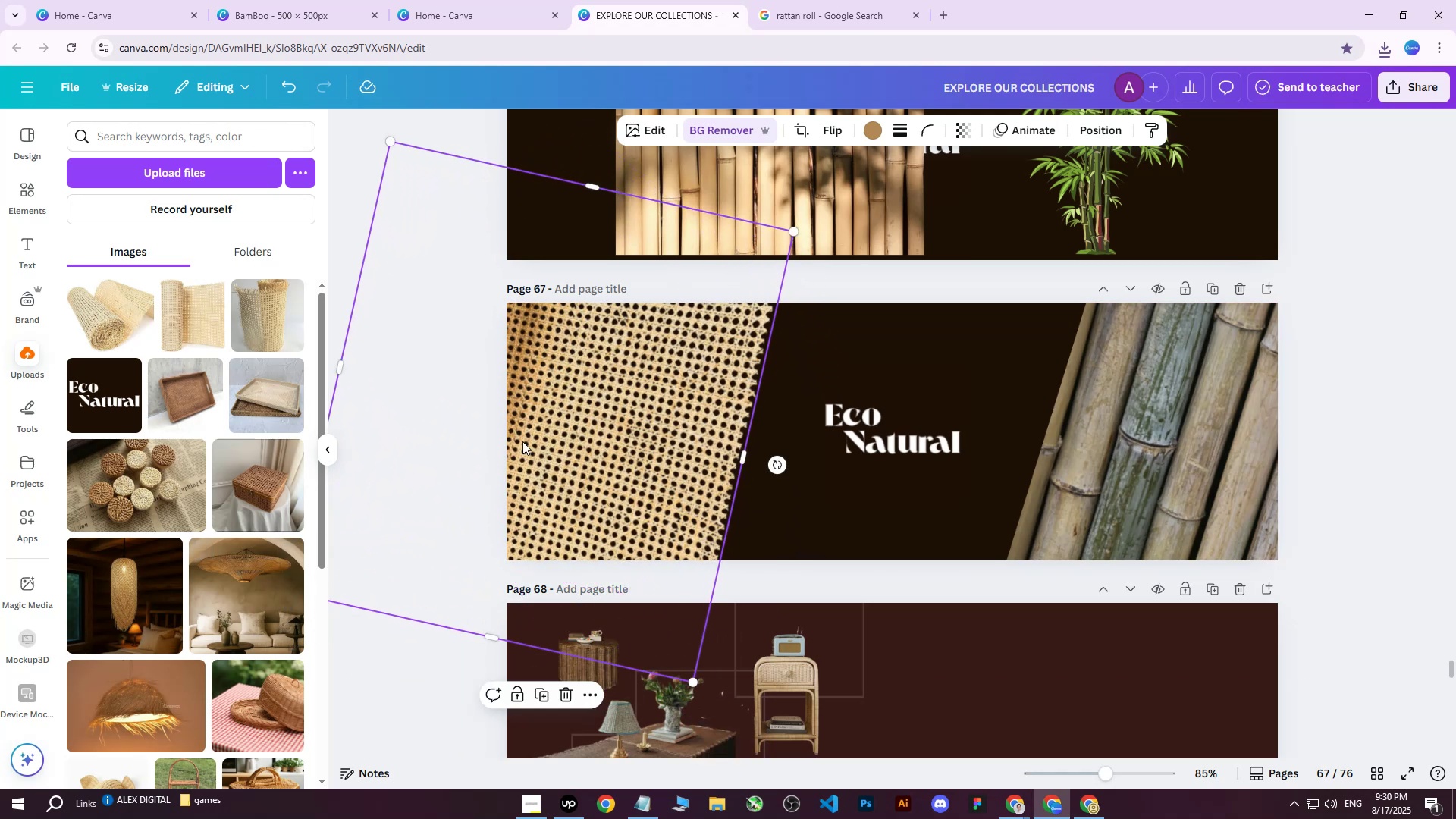 
left_click_drag(start_coordinate=[551, 433], to_coordinate=[684, 447])
 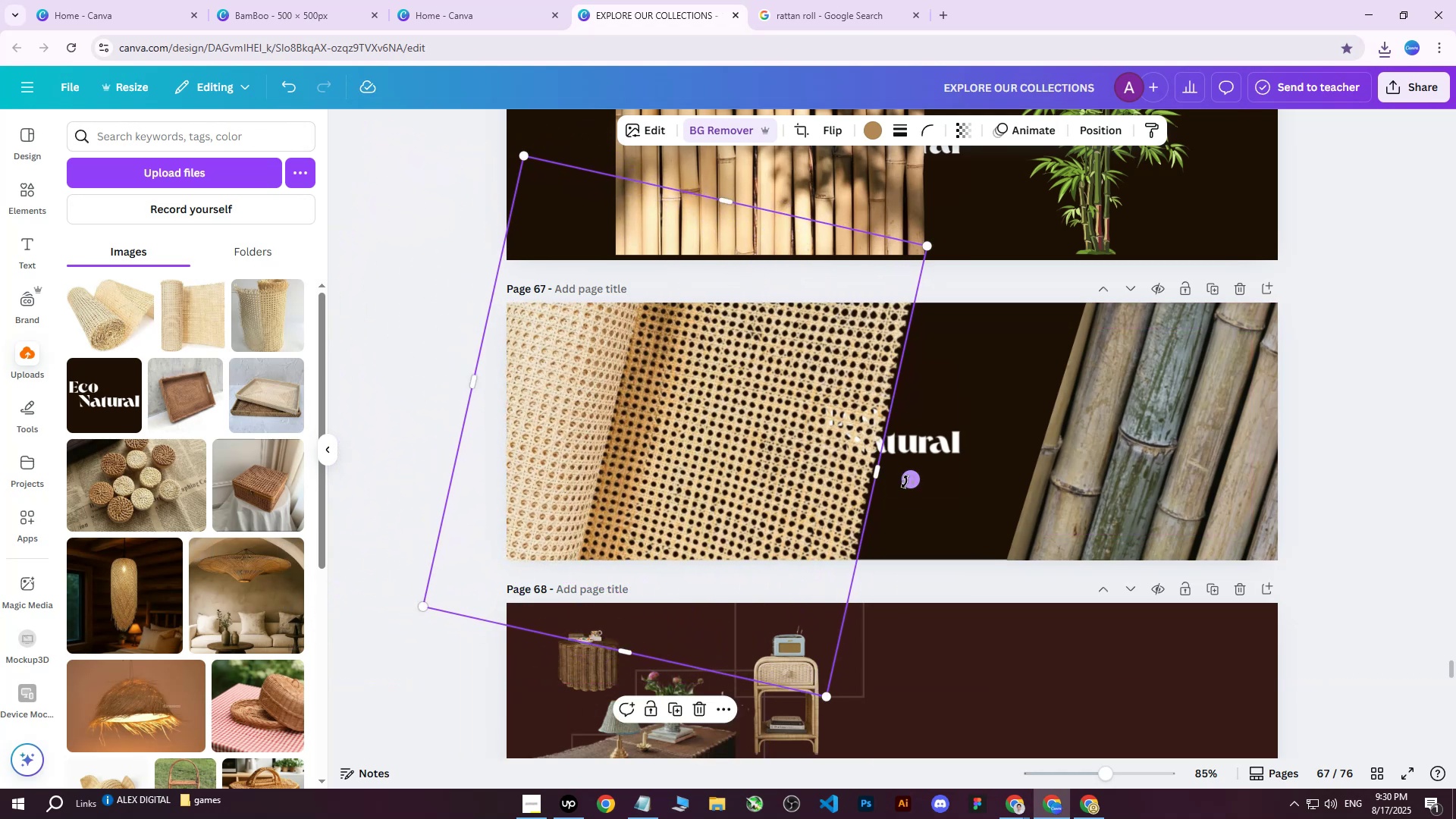 
left_click_drag(start_coordinate=[904, 482], to_coordinate=[483, 363])
 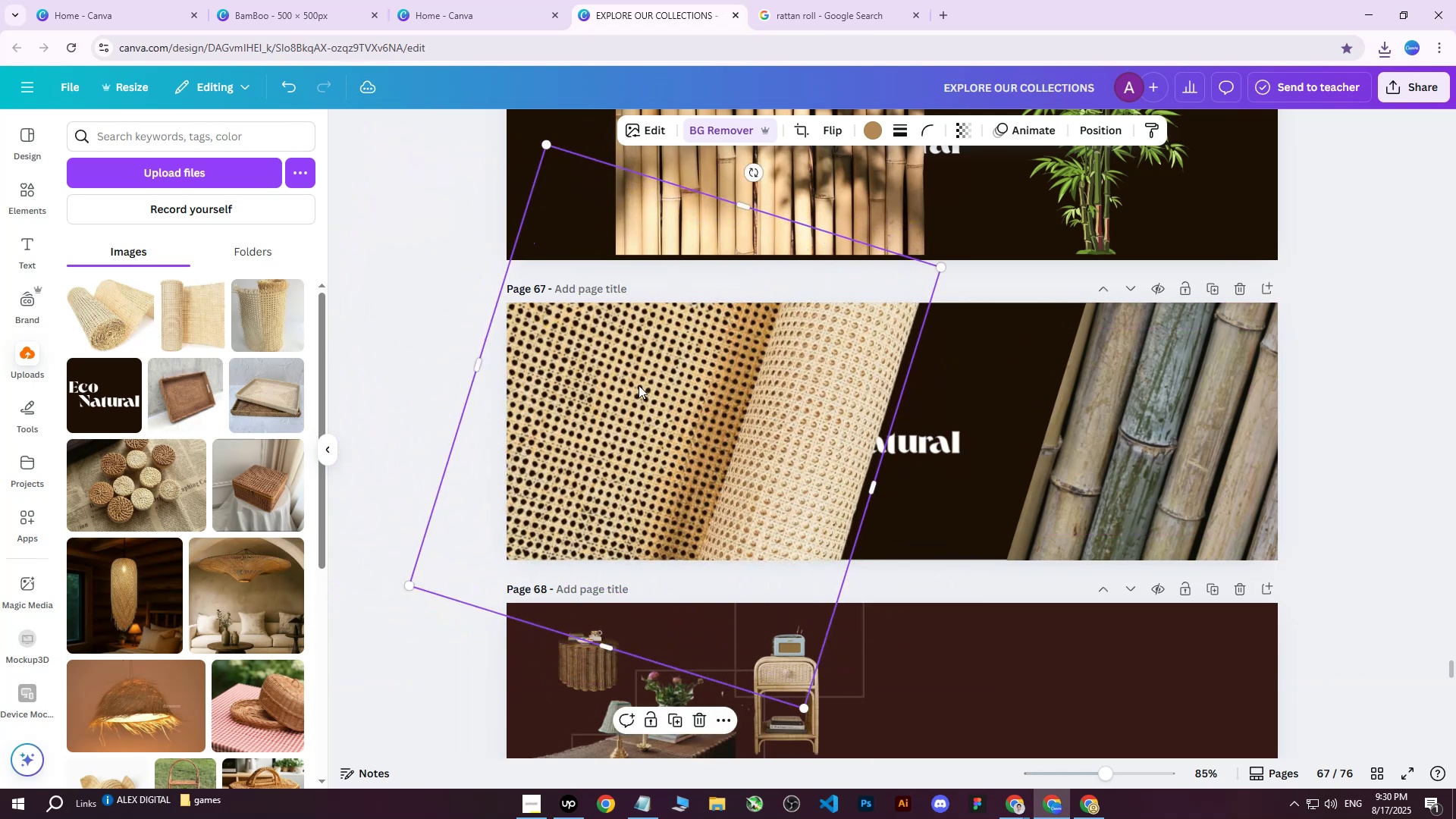 
left_click_drag(start_coordinate=[782, 418], to_coordinate=[695, 399])
 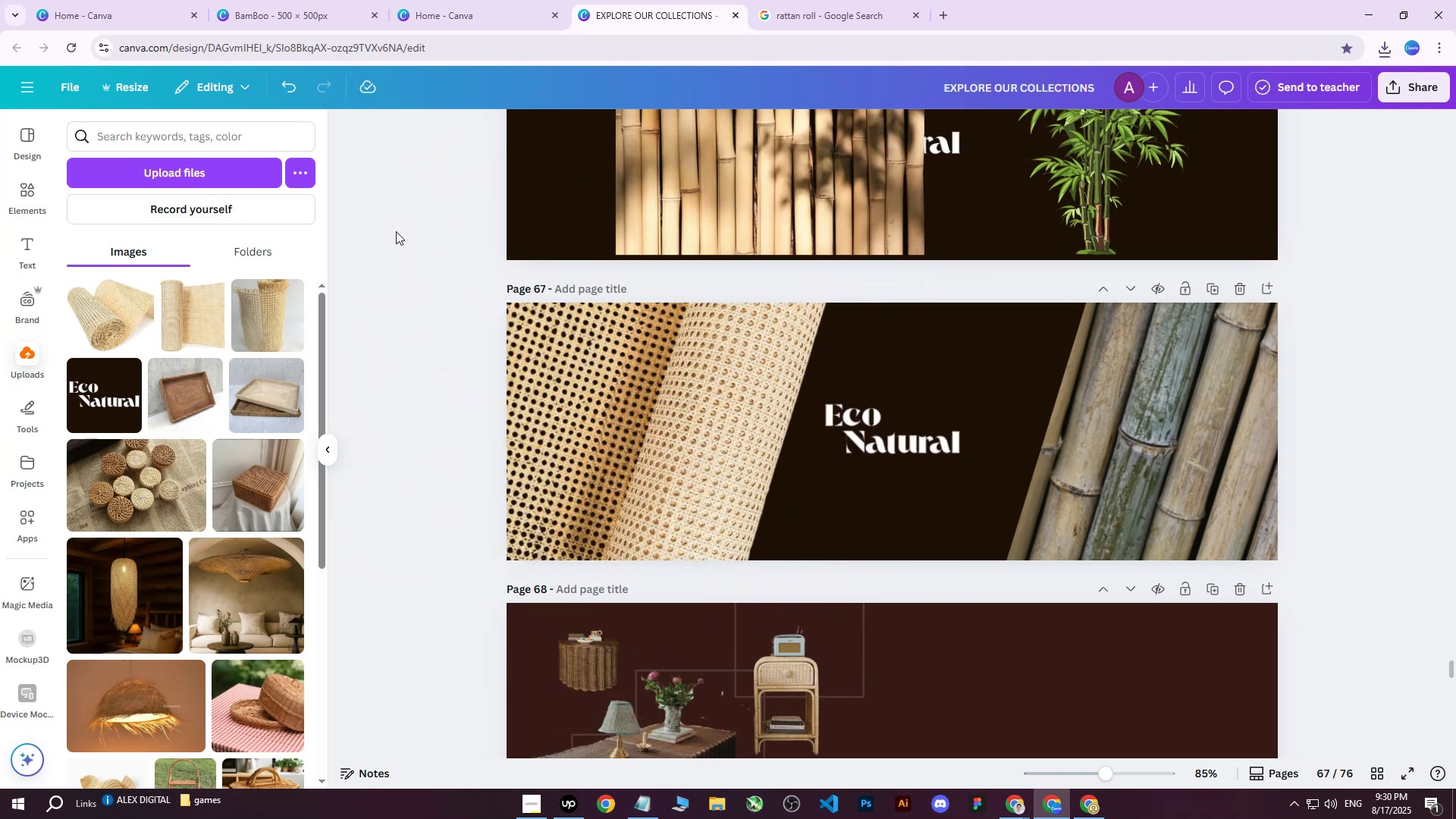 
double_click([396, 231])
 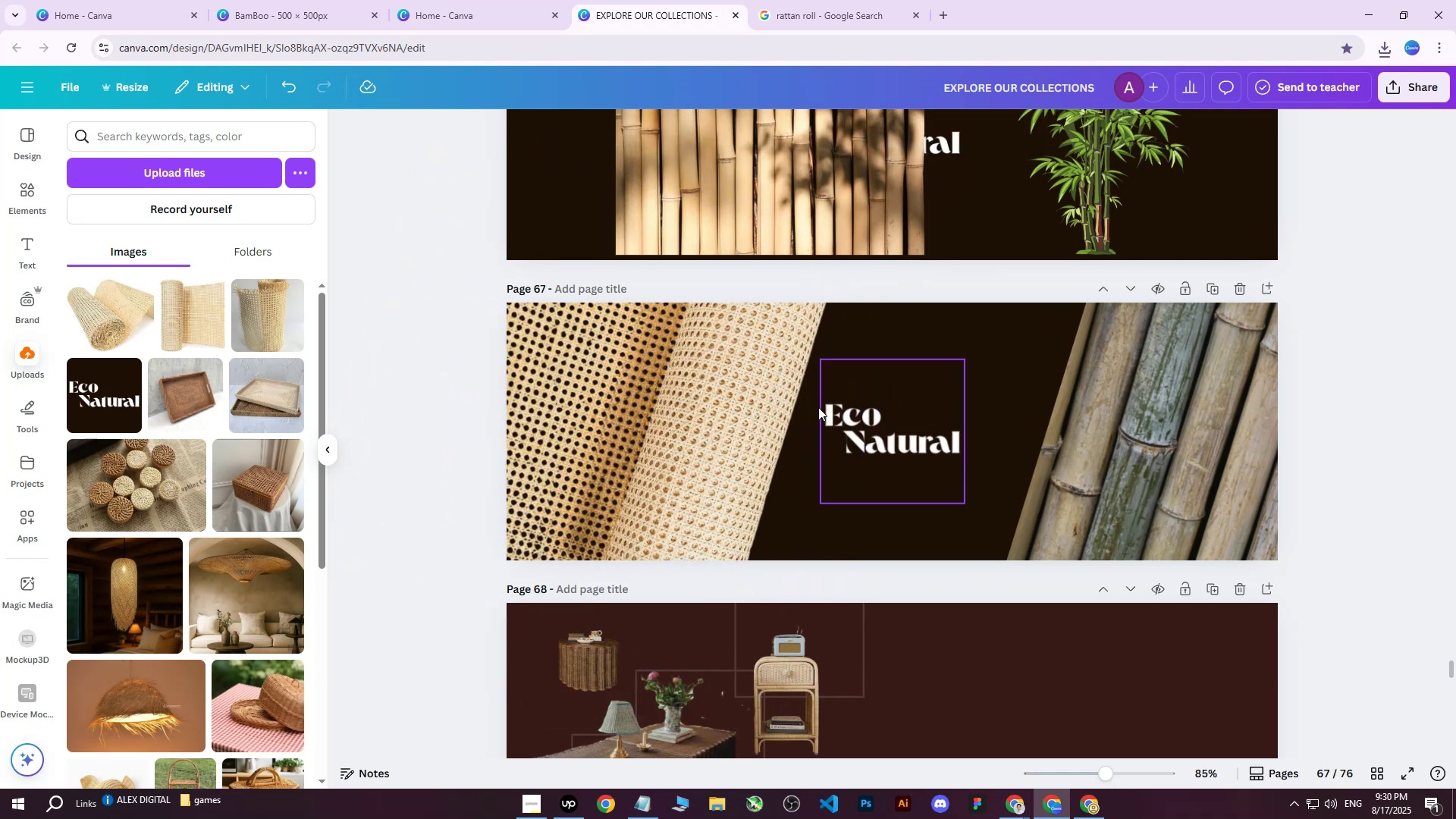 
left_click([733, 422])
 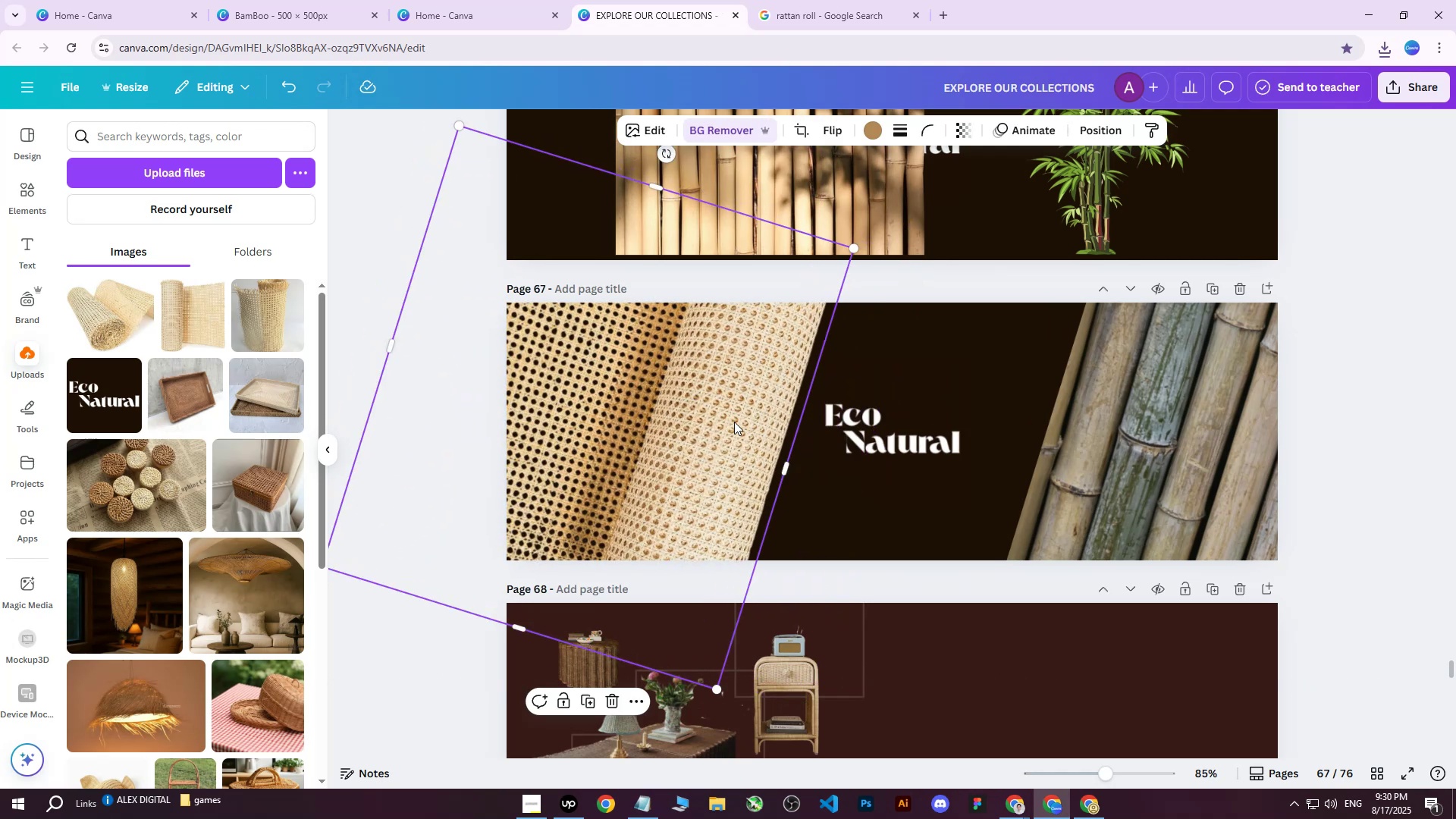 
left_click_drag(start_coordinate=[733, 422], to_coordinate=[684, 416])
 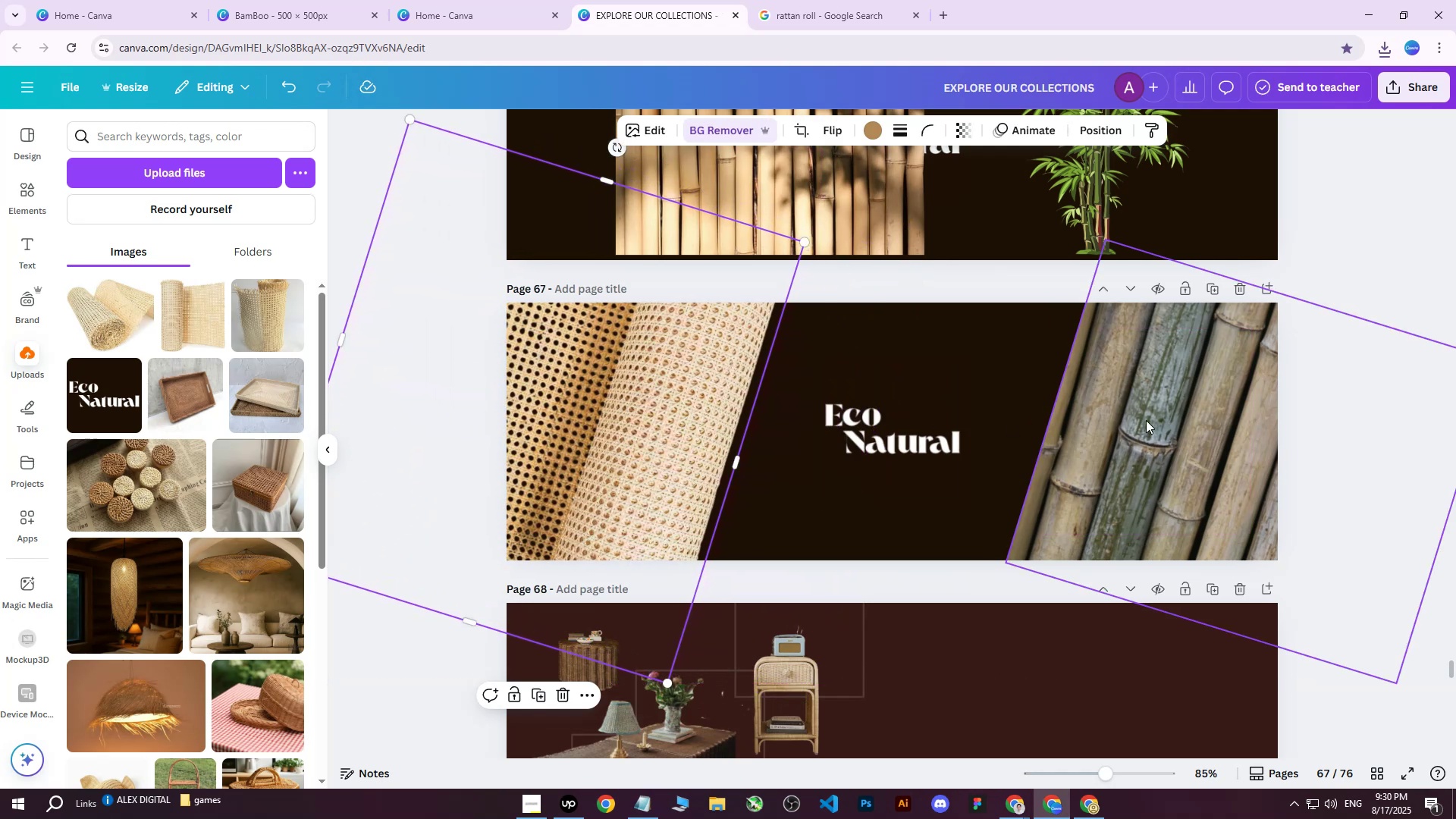 
left_click([1152, 419])
 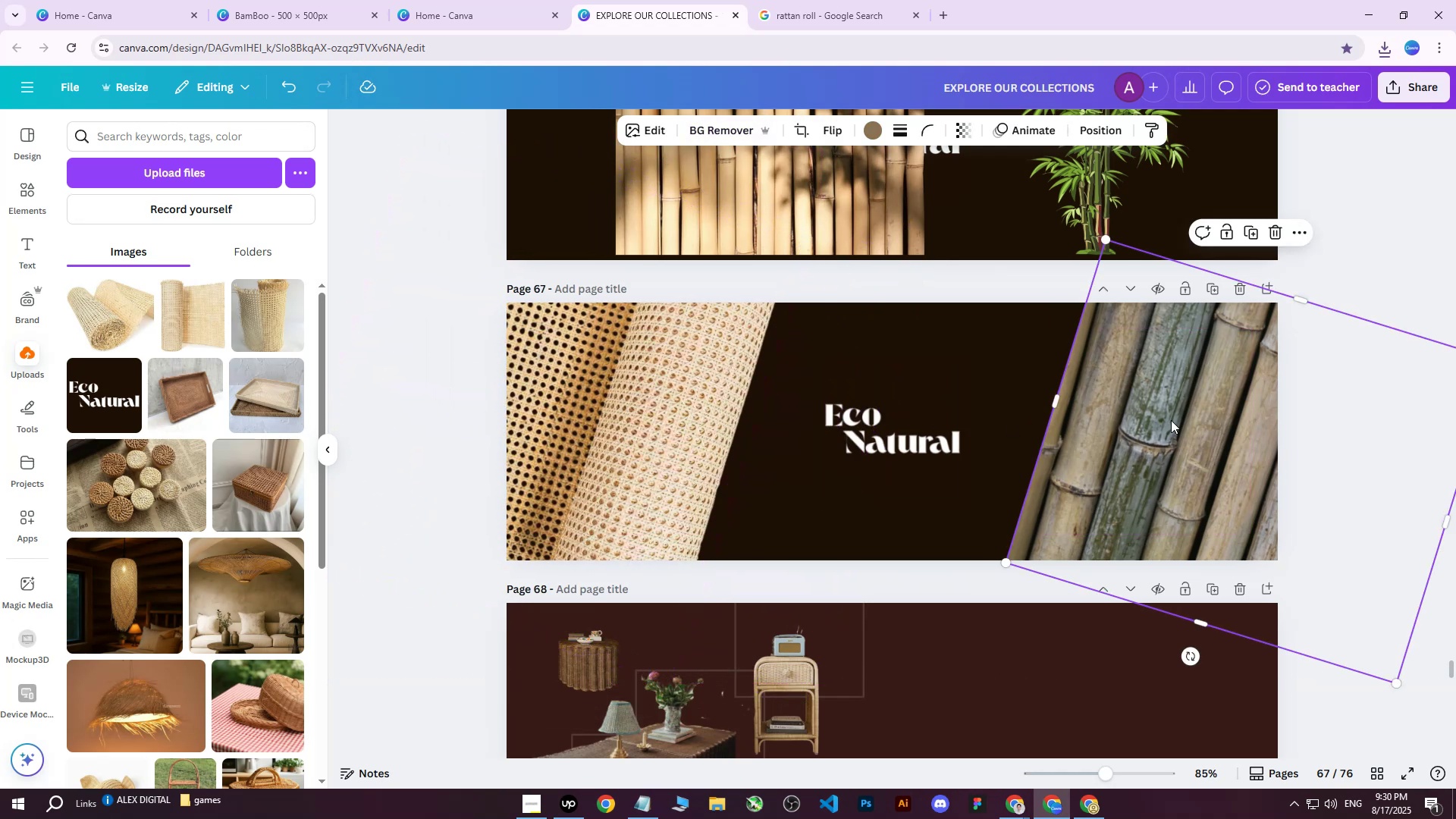 
left_click_drag(start_coordinate=[1172, 420], to_coordinate=[1160, 430])
 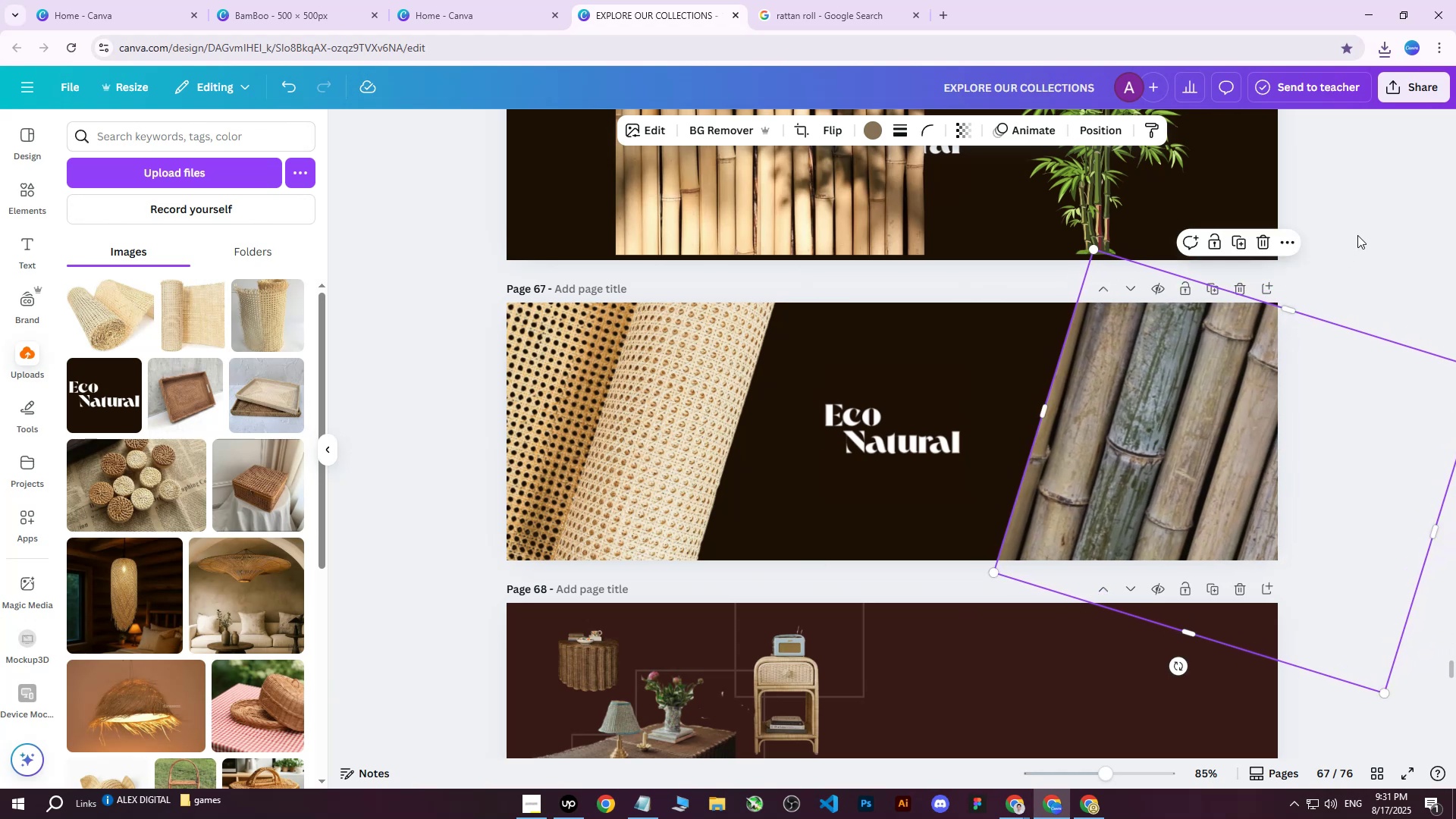 
left_click([1358, 234])
 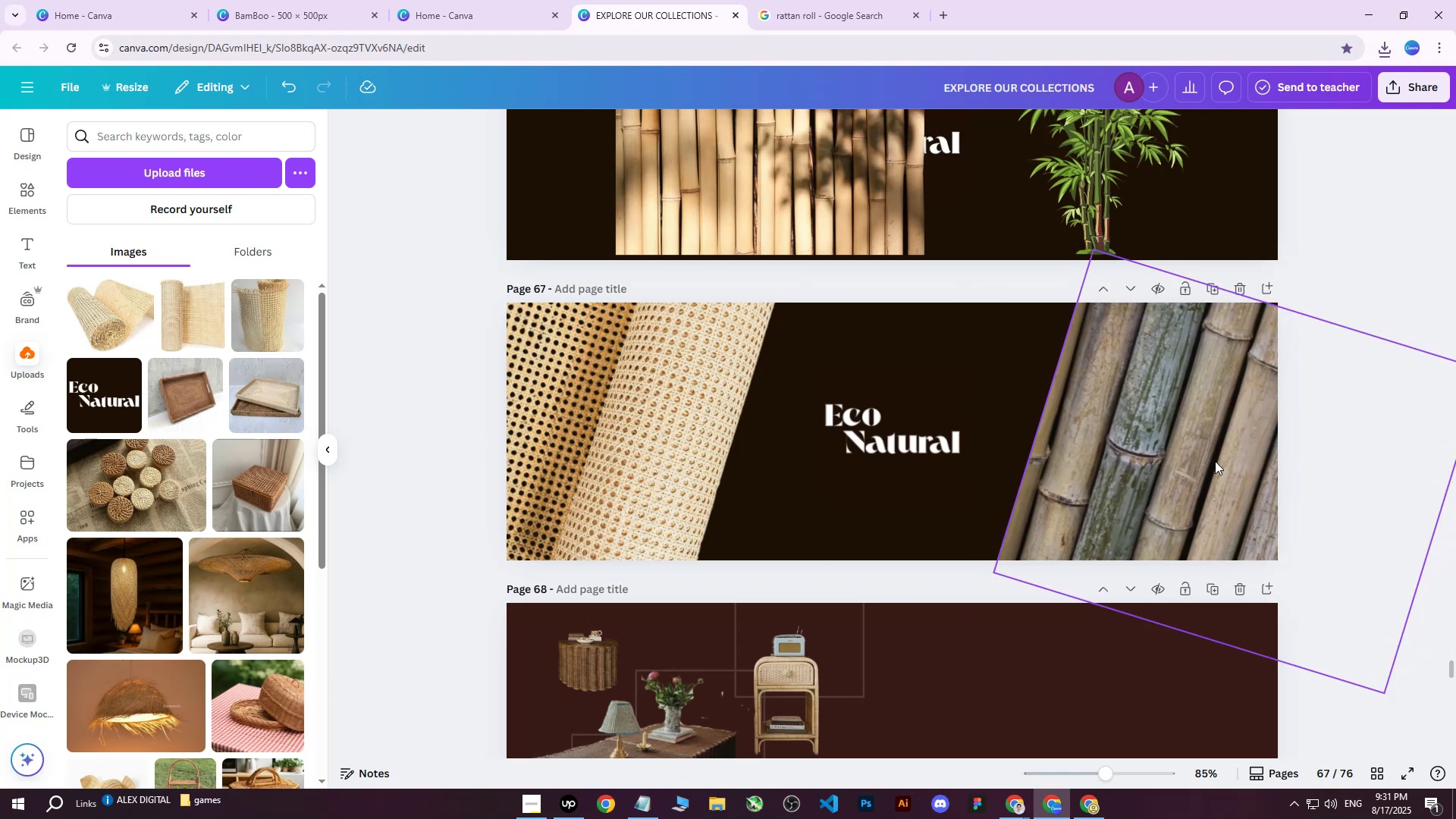 
left_click([1177, 472])
 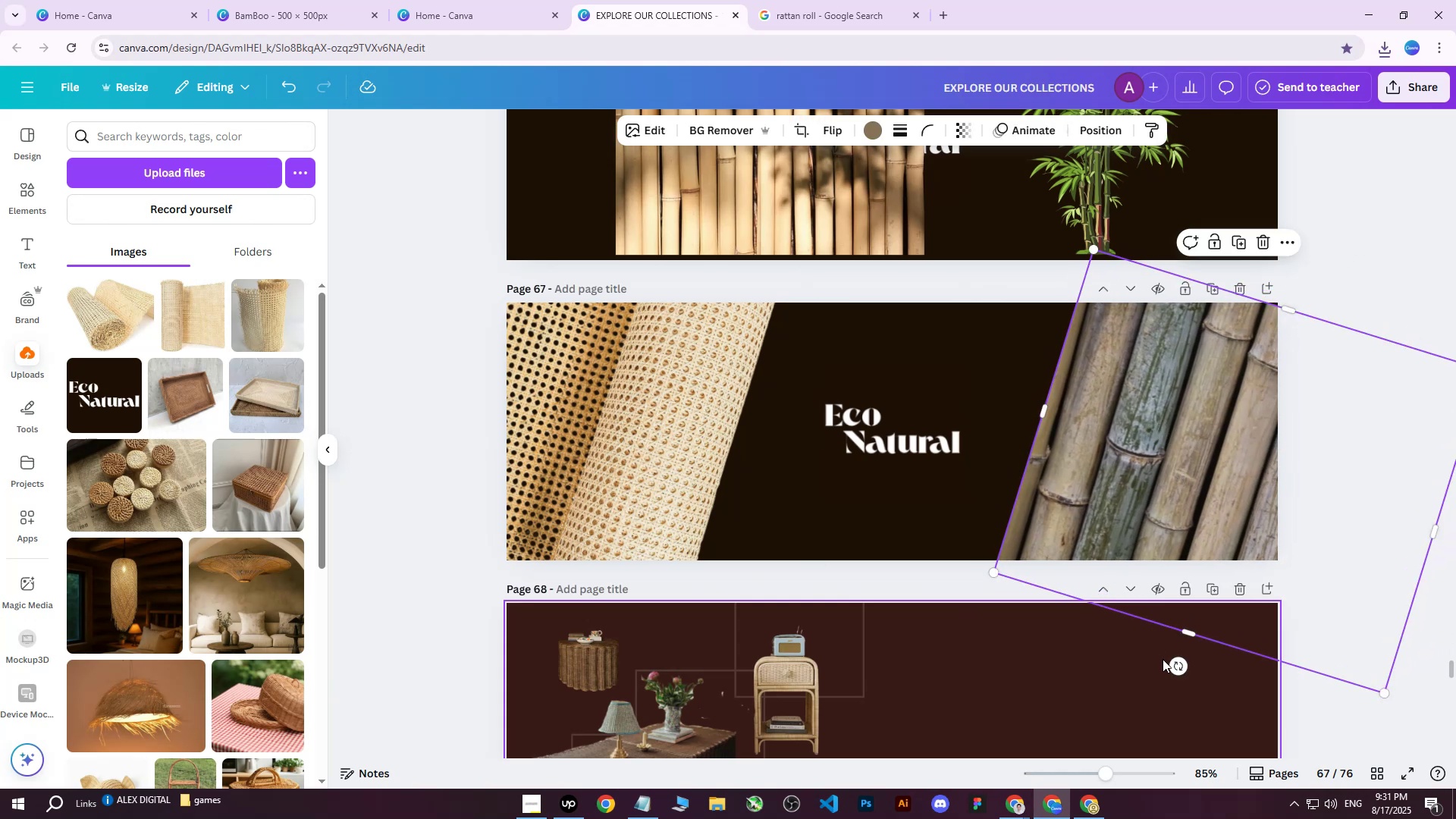 
left_click_drag(start_coordinate=[1175, 658], to_coordinate=[1183, 661])
 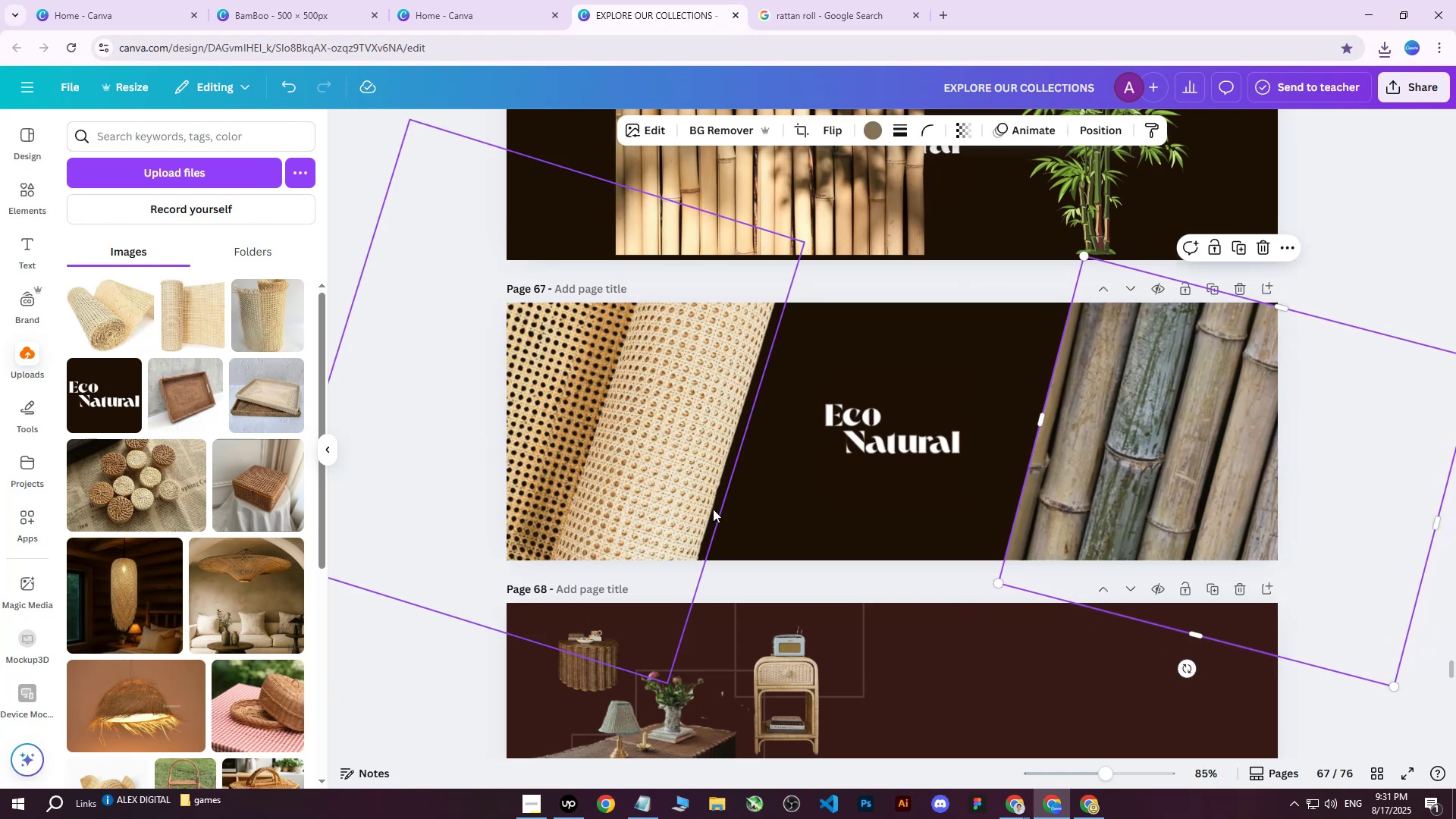 
left_click([685, 491])
 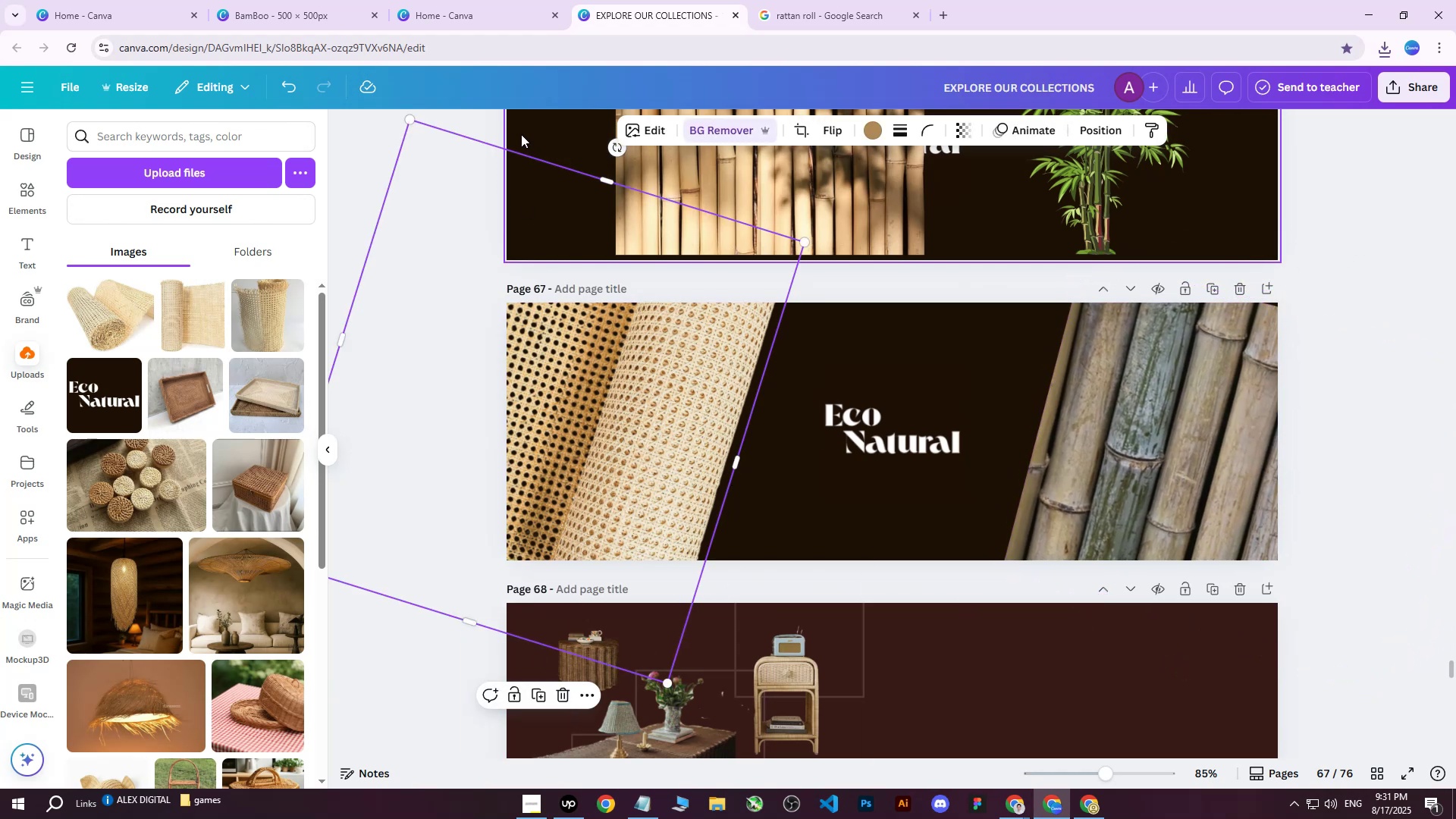 
left_click_drag(start_coordinate=[614, 146], to_coordinate=[598, 146])
 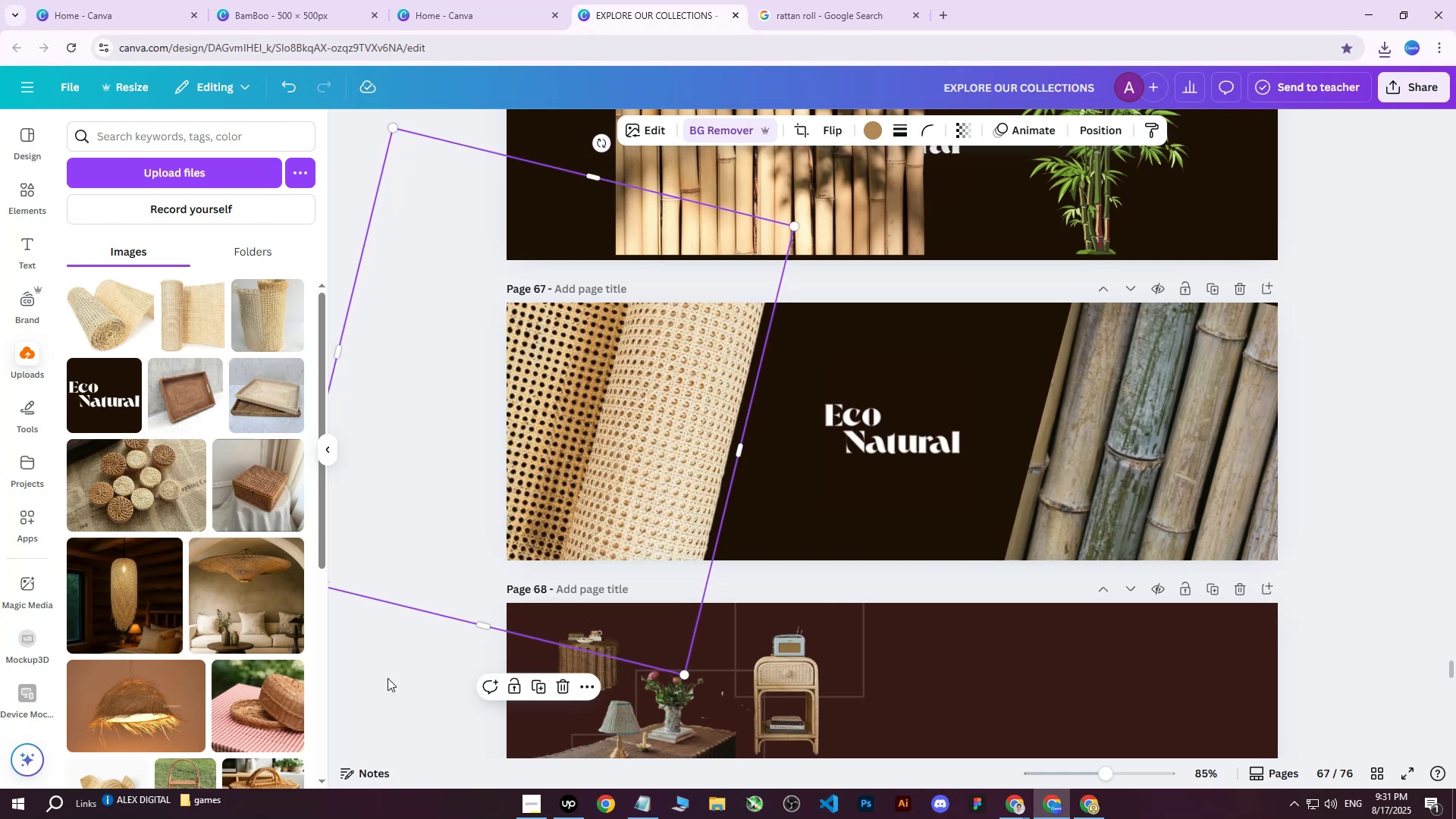 
left_click([387, 682])
 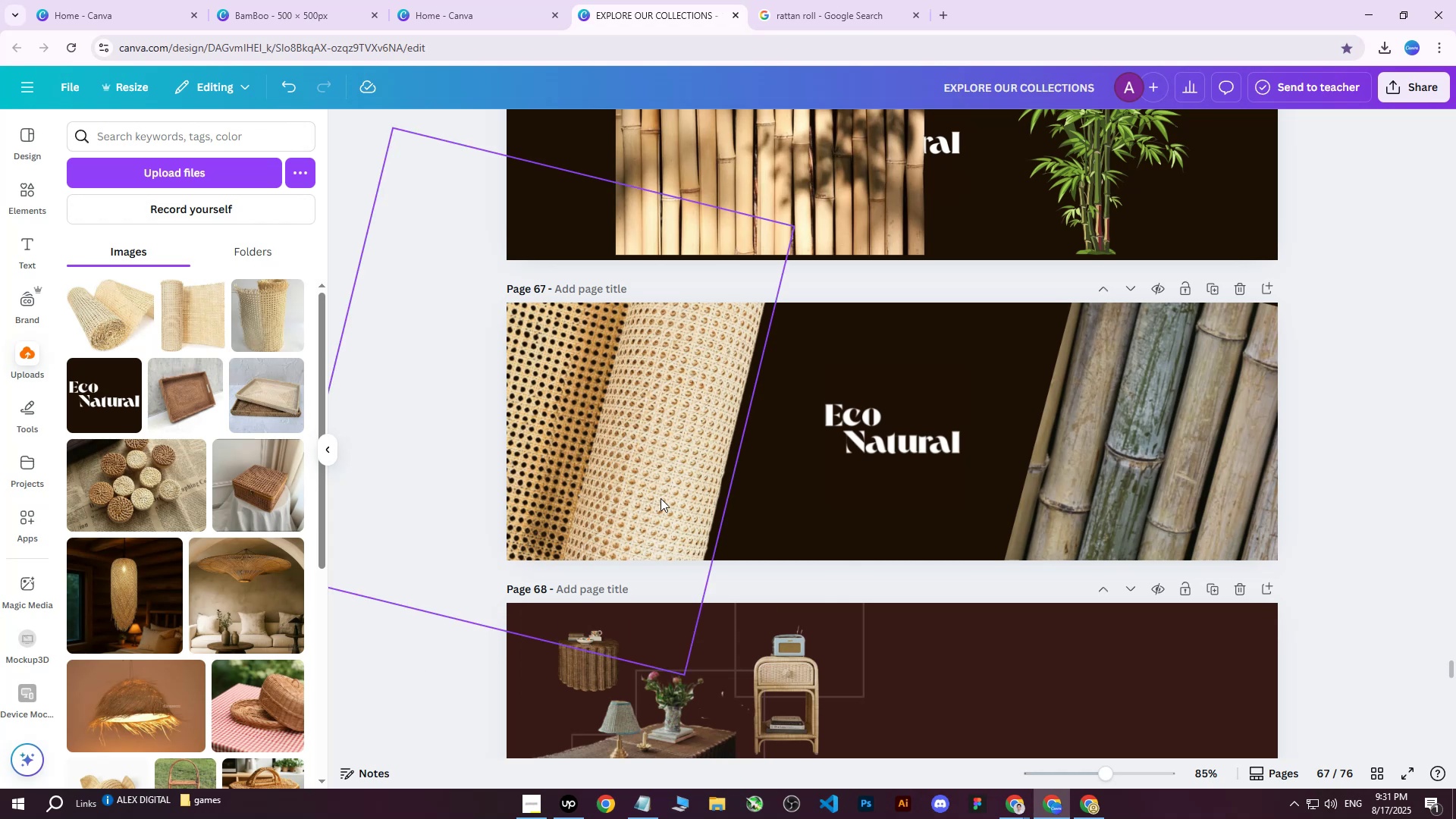 
wait(17.86)
 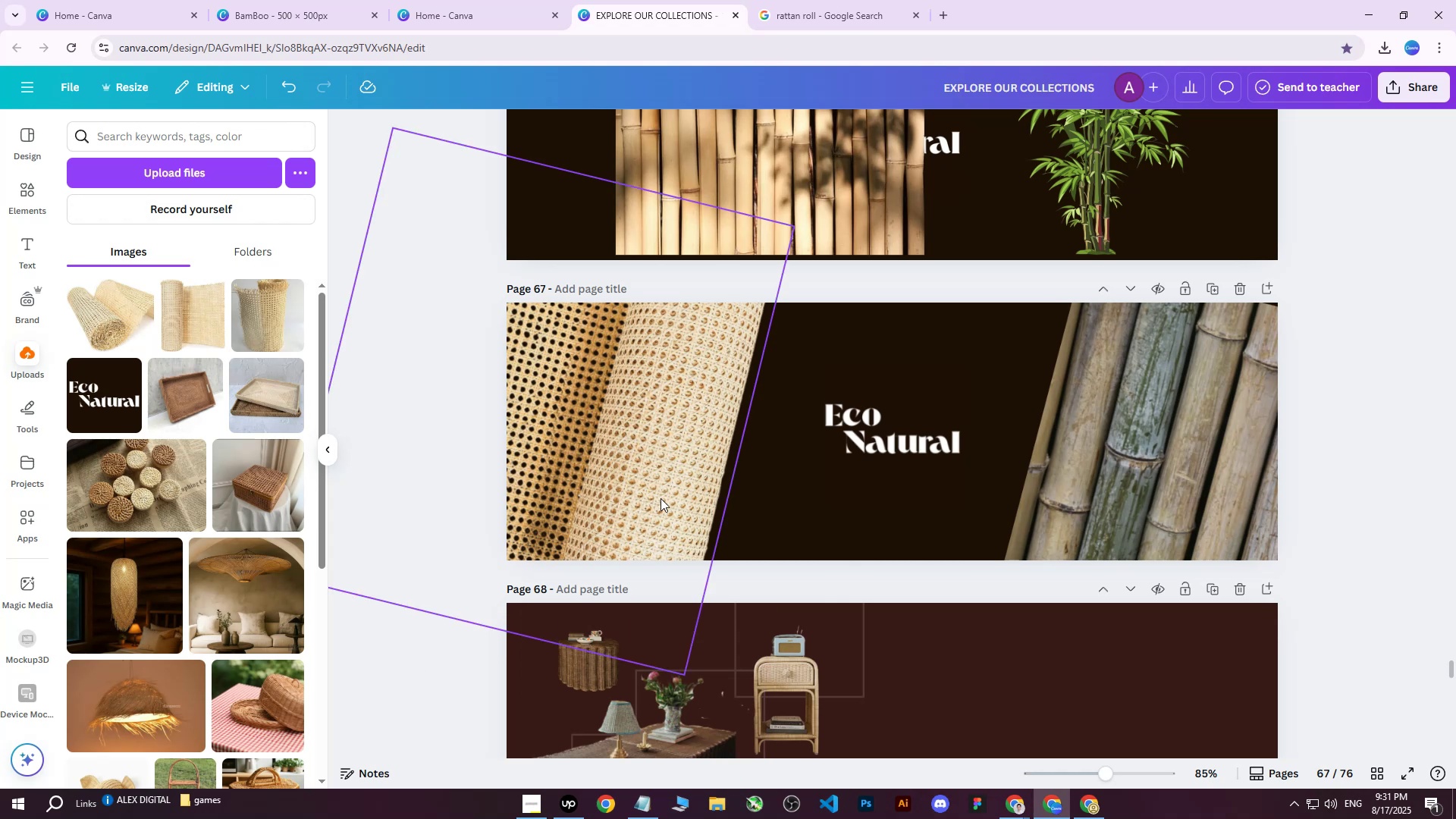 
left_click([433, 292])
 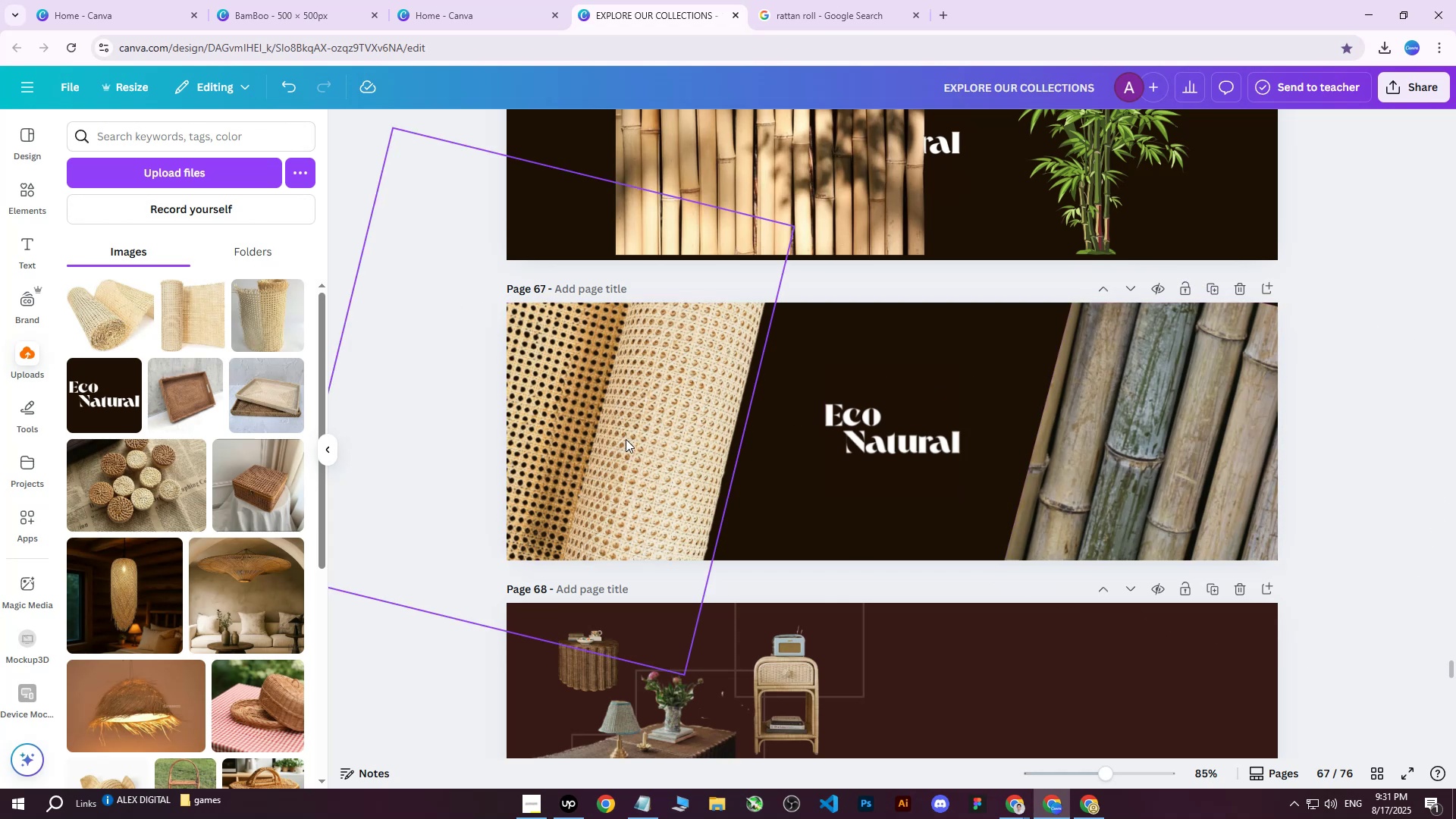 
left_click([703, 412])
 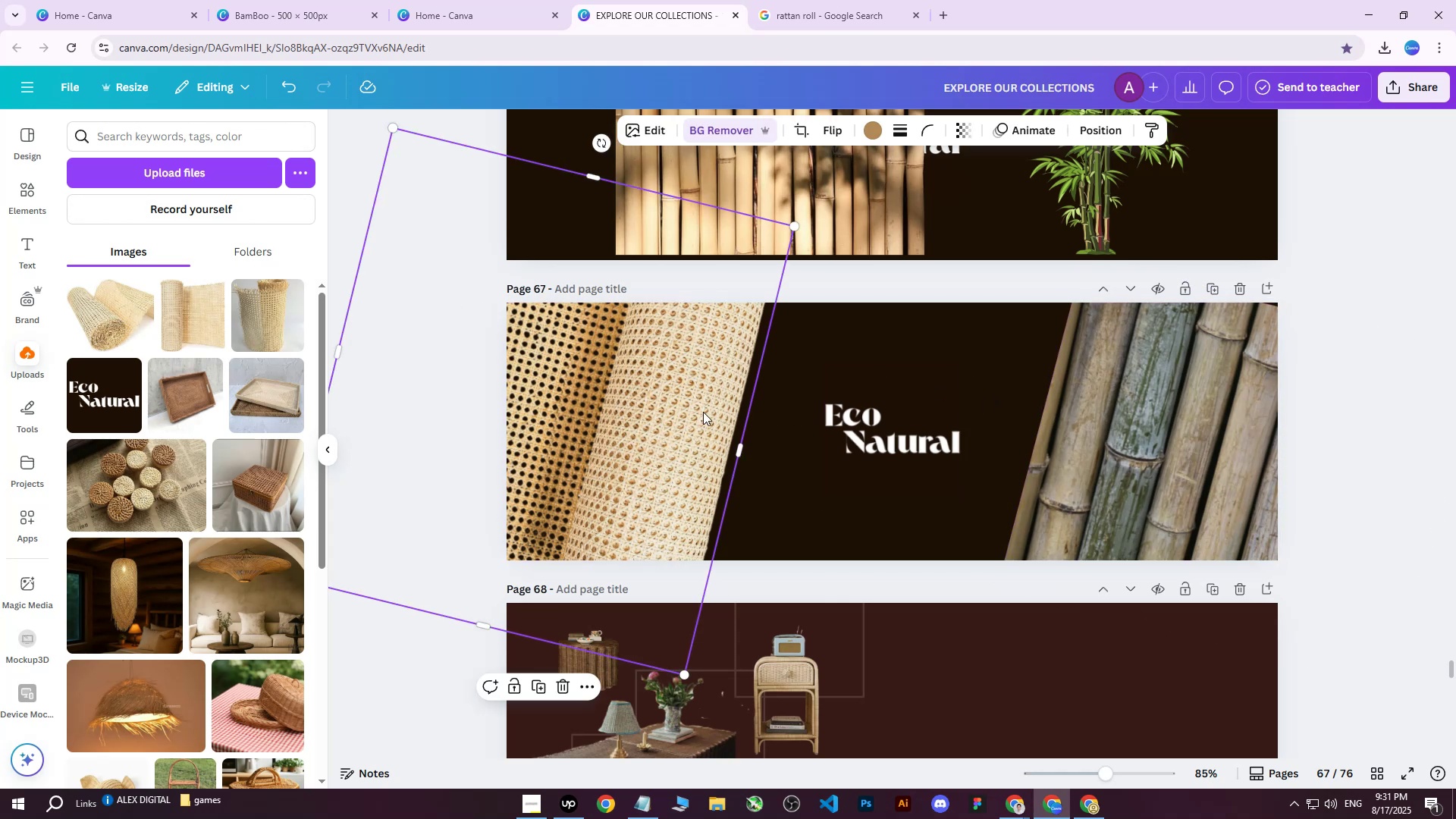 
key(ArrowRight)
 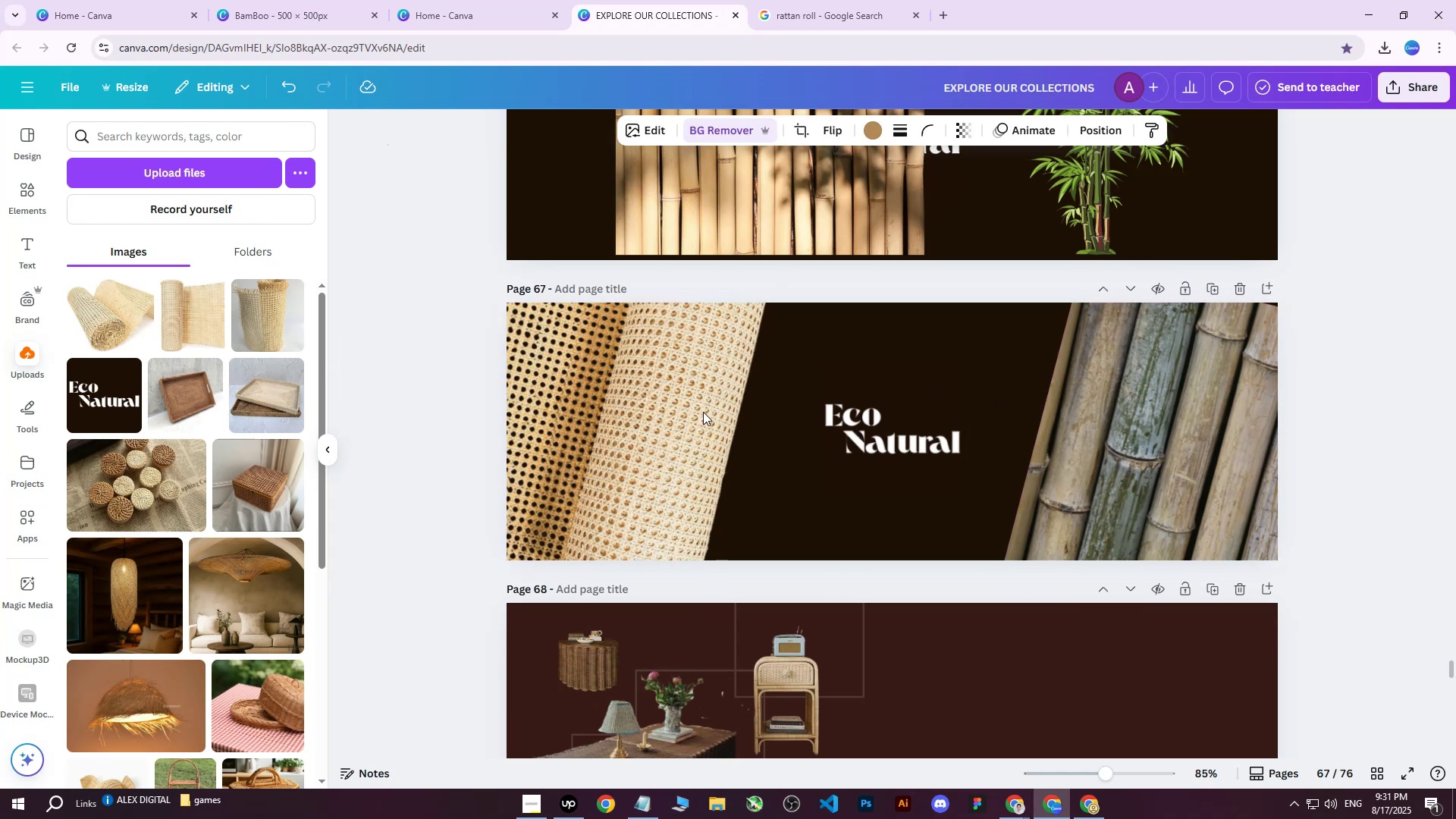 
key(ArrowRight)
 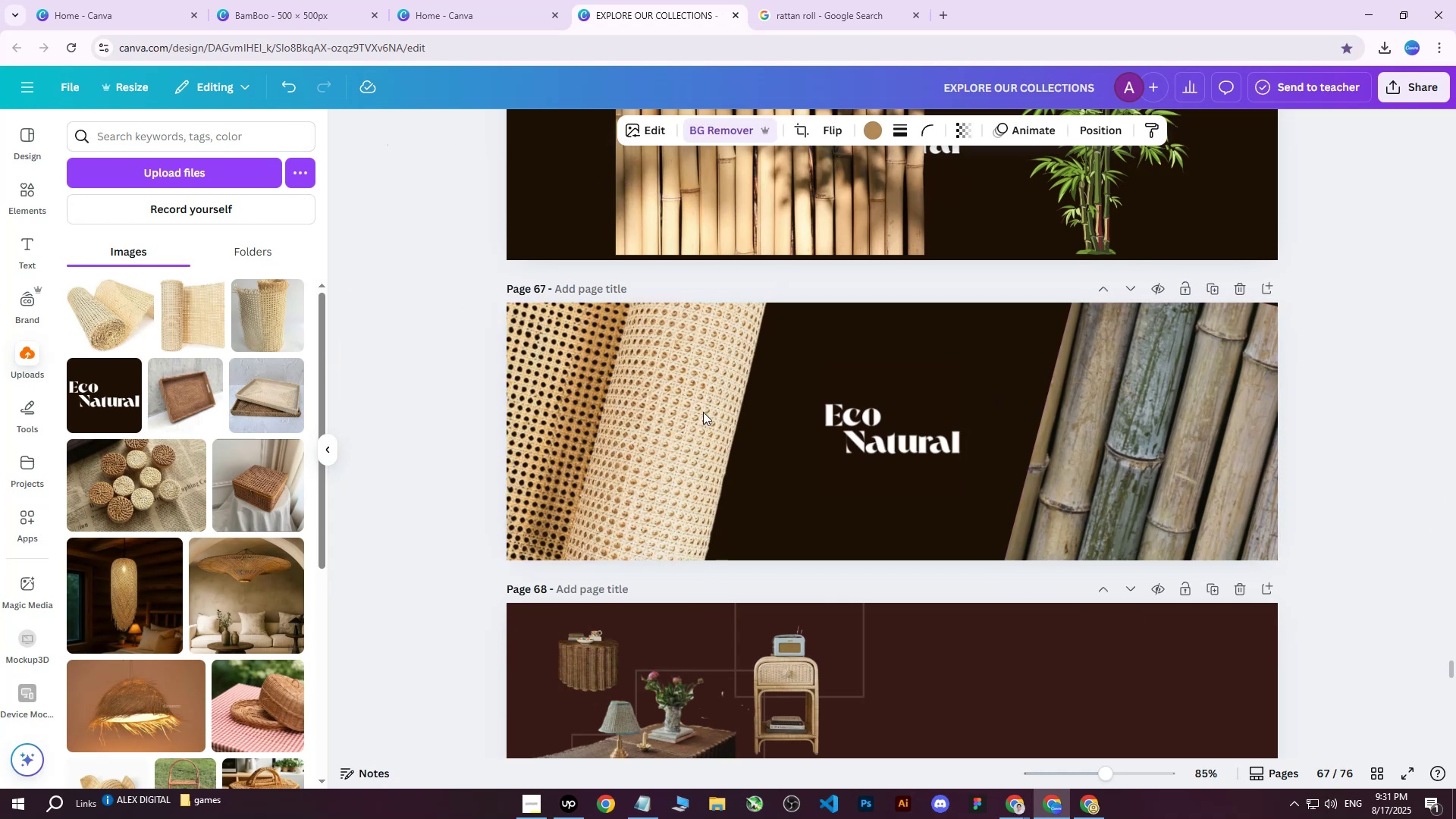 
key(ArrowRight)
 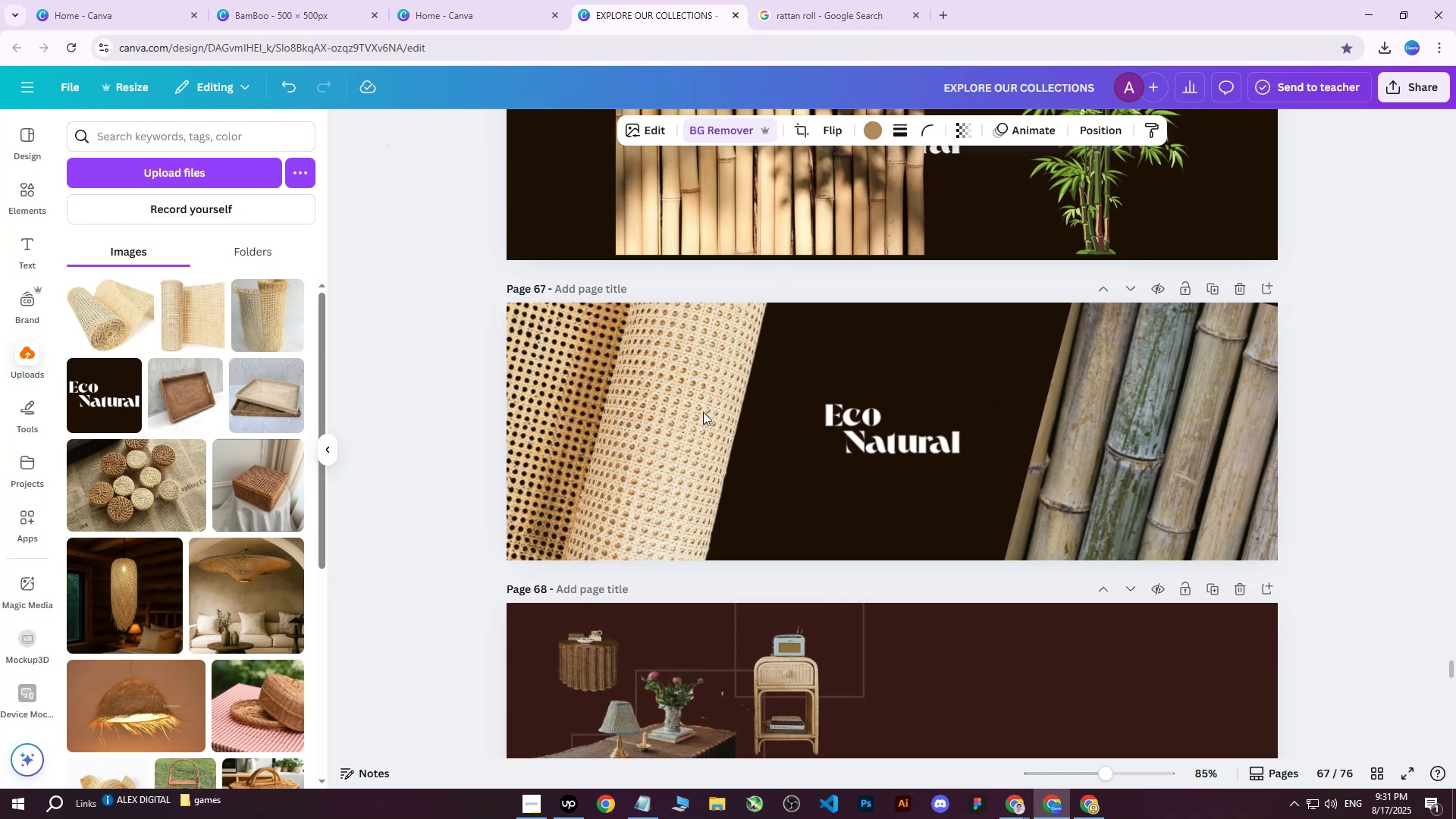 
key(ArrowRight)
 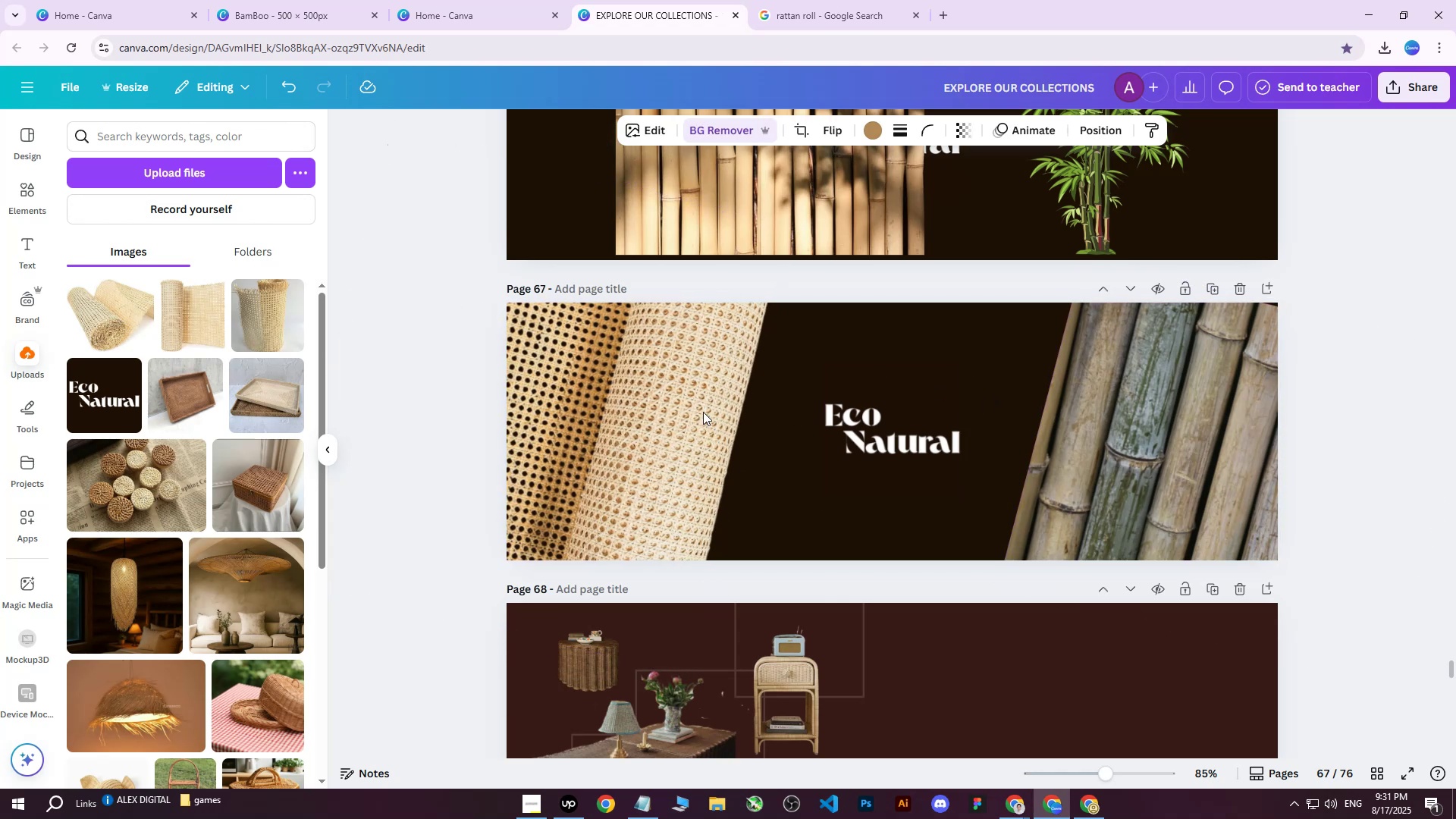 
key(ArrowRight)
 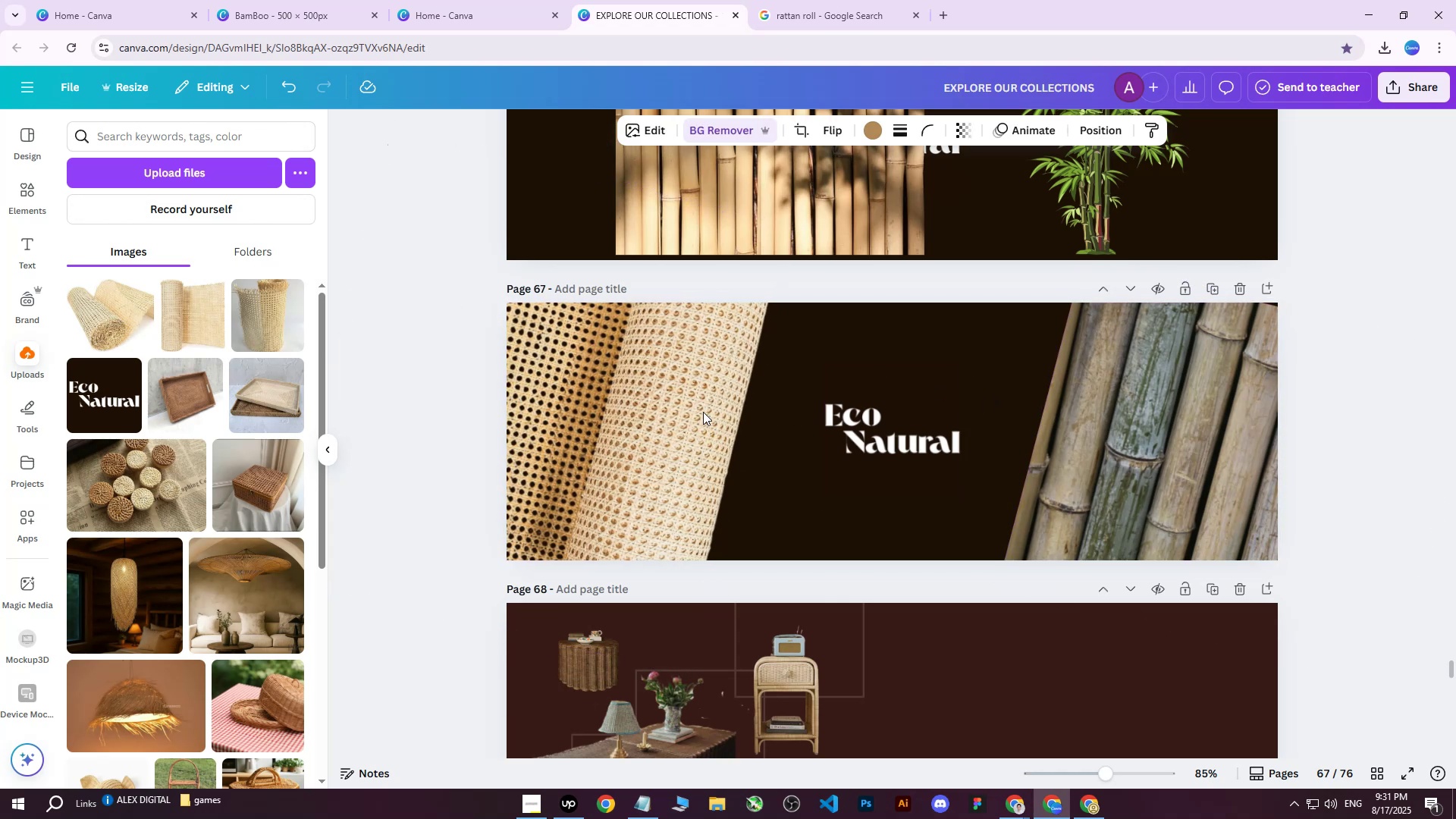 
key(ArrowRight)
 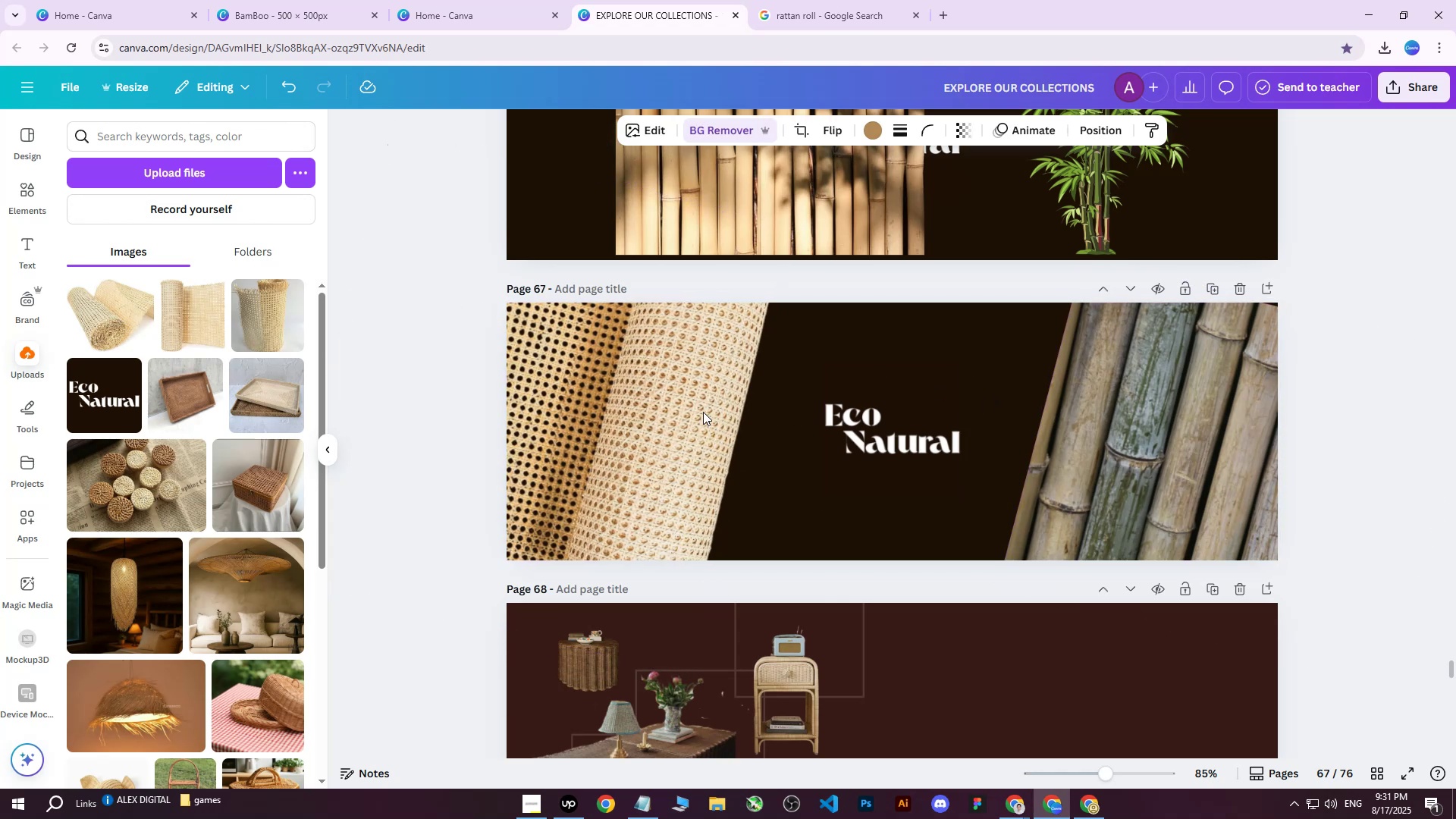 
key(ArrowRight)
 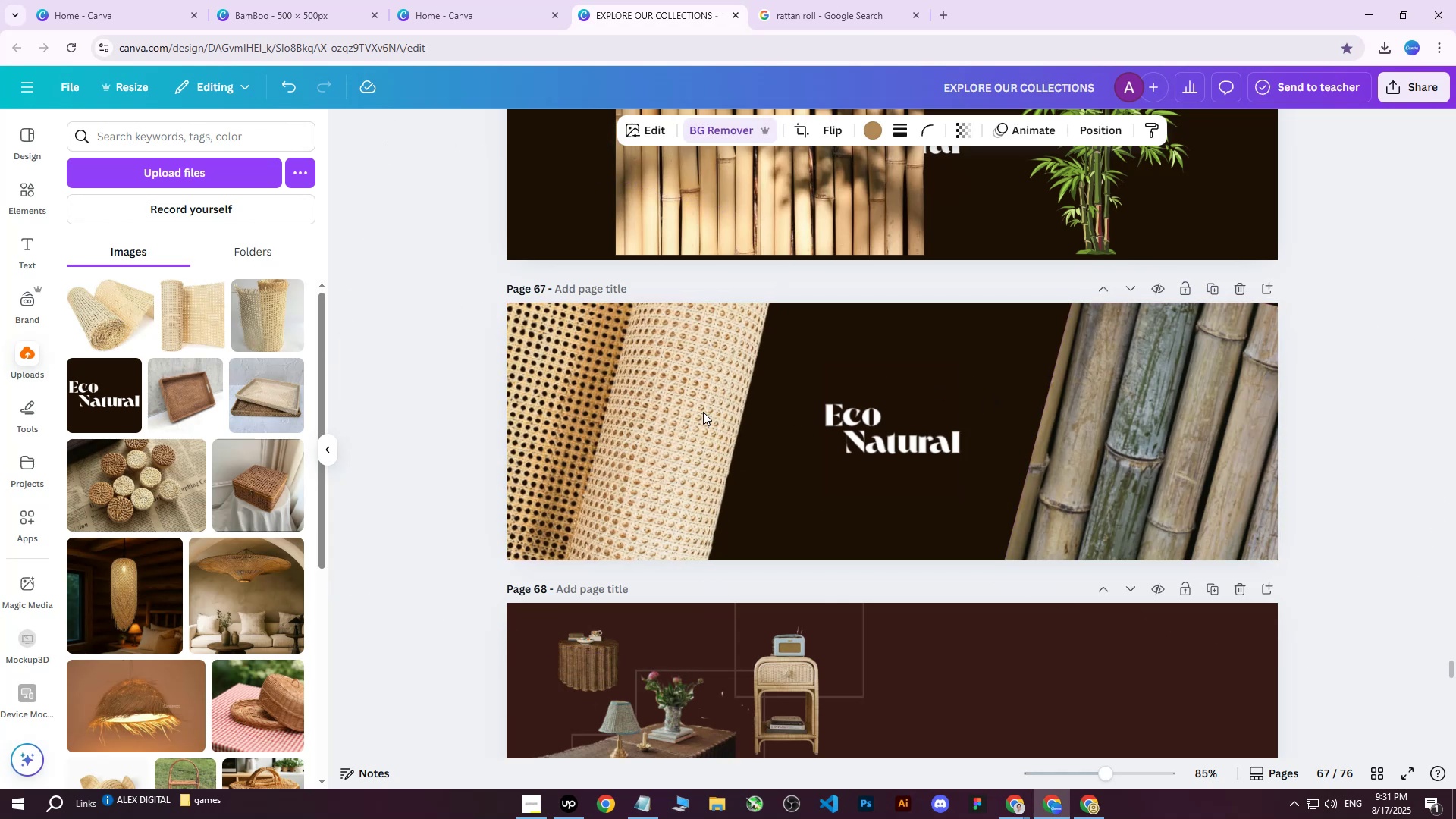 
key(ArrowRight)
 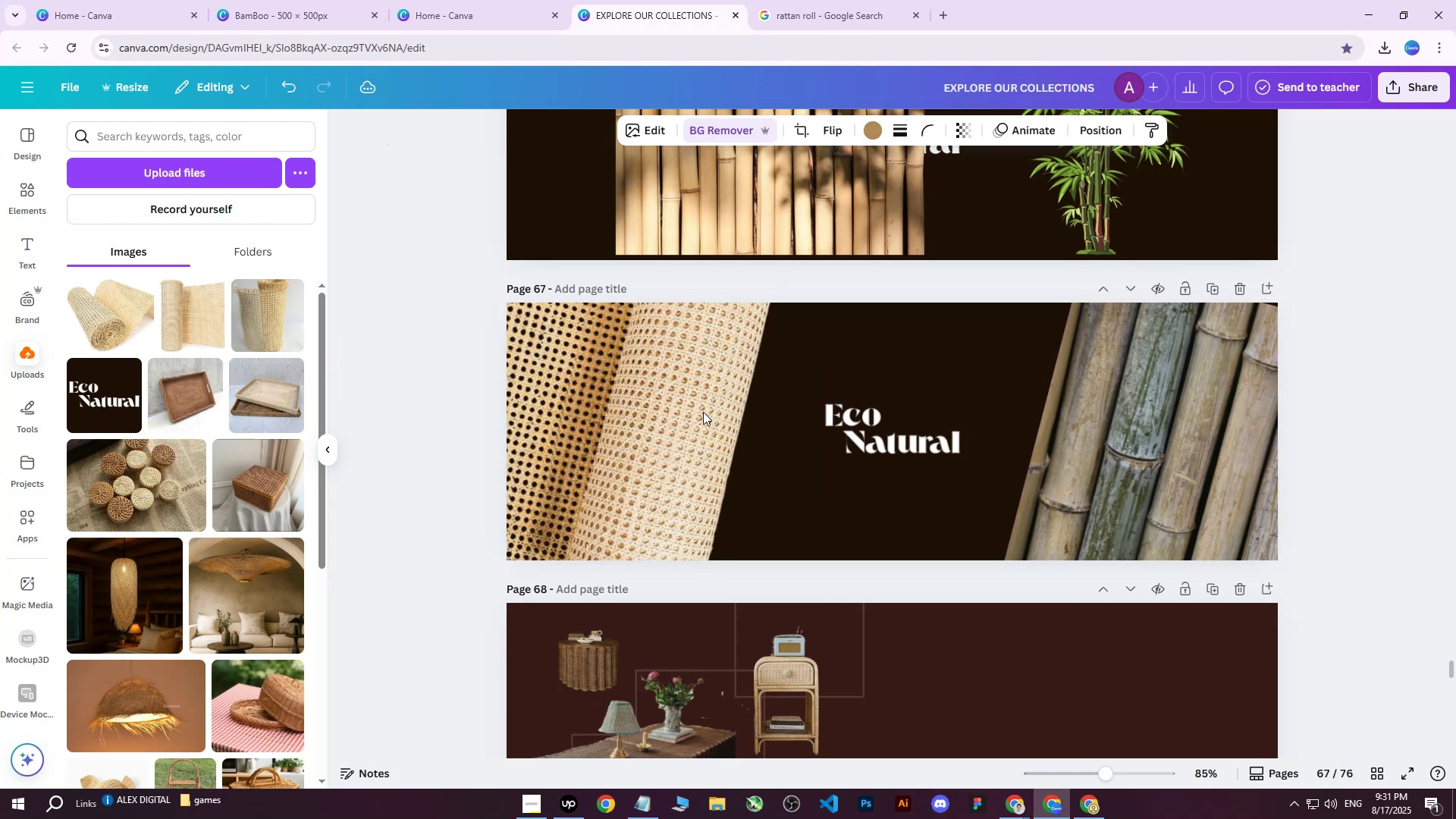 
key(ArrowLeft)
 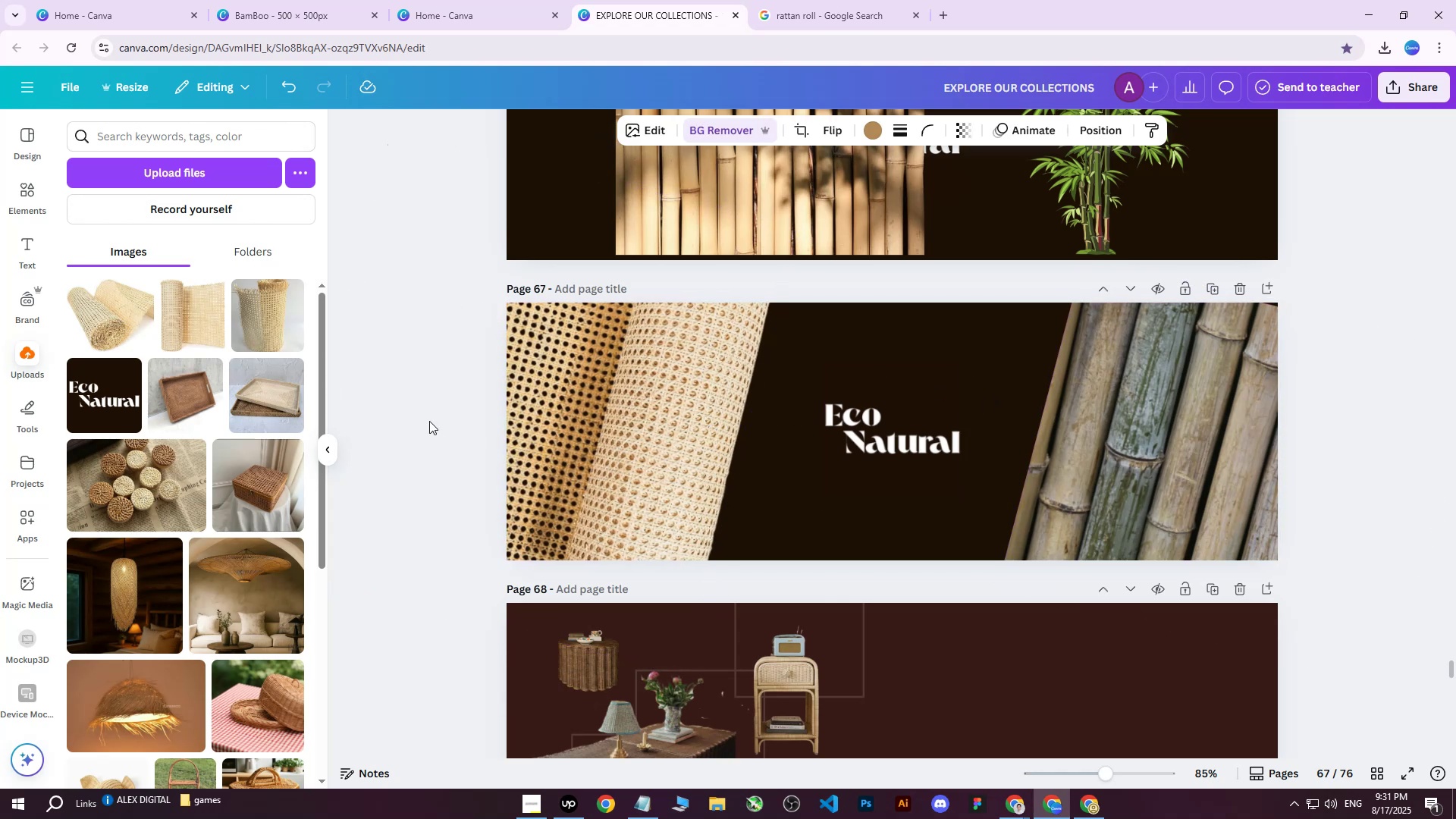 
left_click([429, 420])
 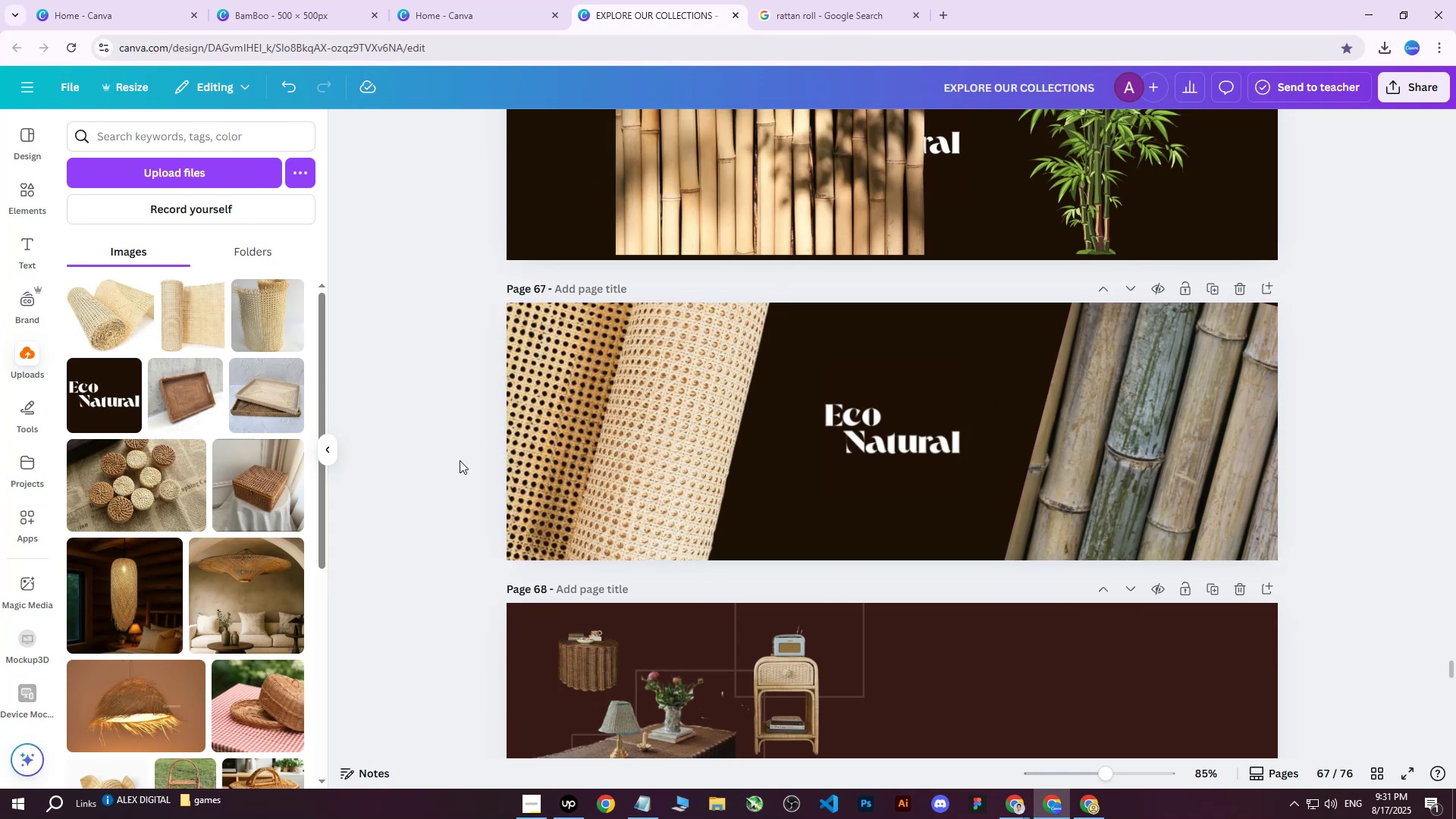 
hold_key(key=ControlLeft, duration=0.47)
scroll: coordinate [460, 460], scroll_direction: down, amount: 2.0
 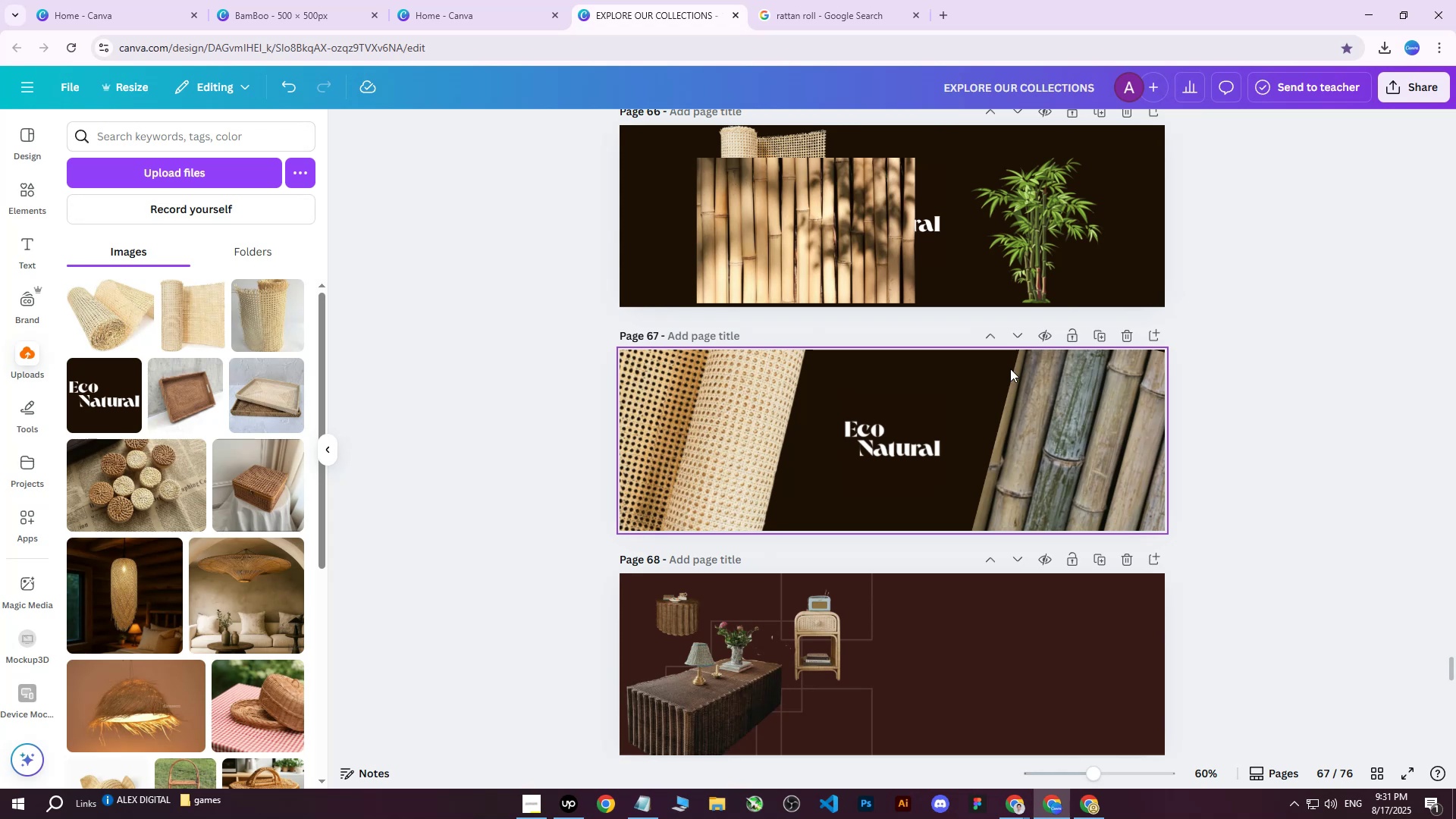 
hold_key(key=ControlLeft, duration=0.6)
scroll: coordinate [1089, 444], scroll_direction: up, amount: 4.0
 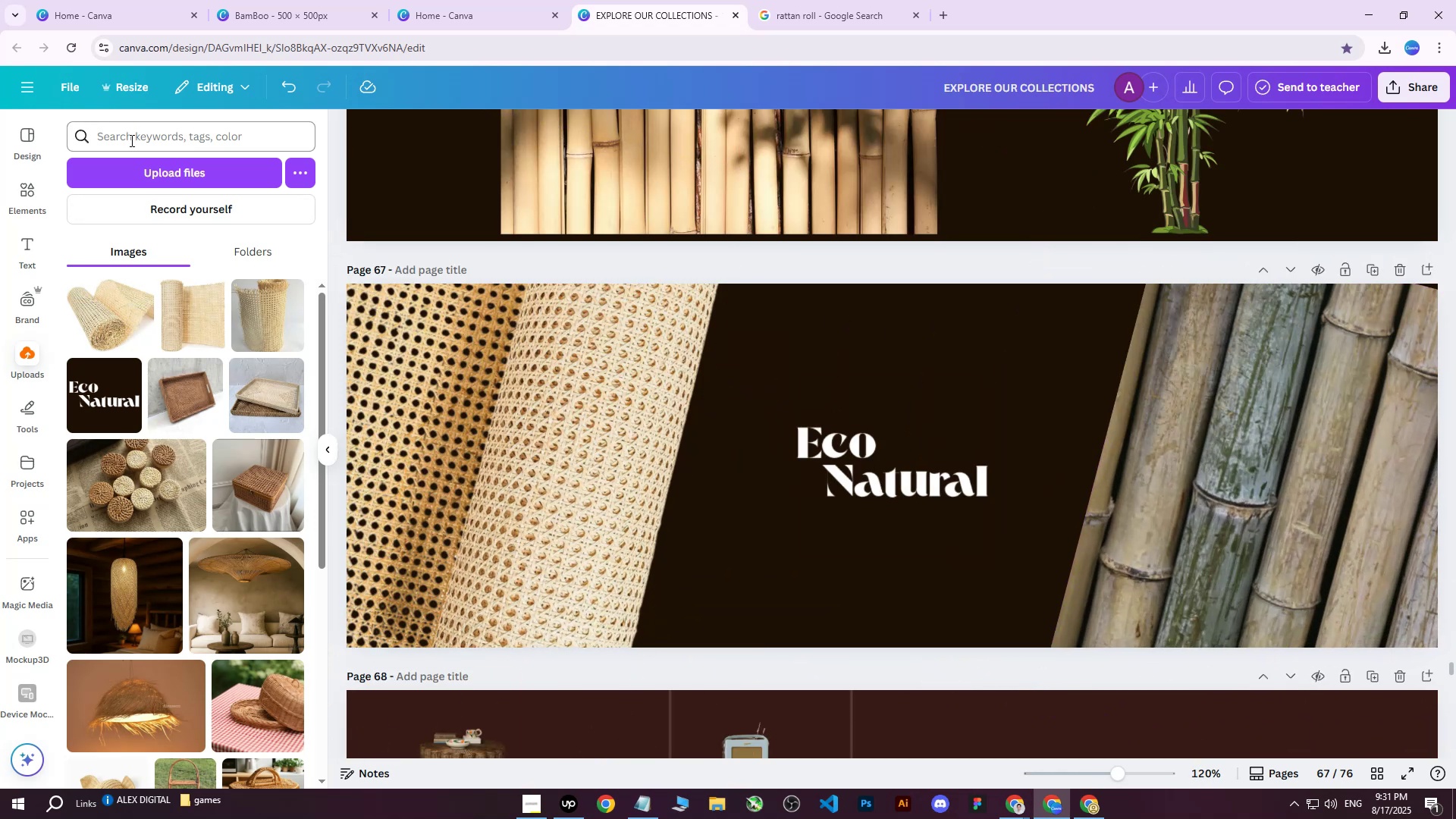 
left_click([32, 191])
 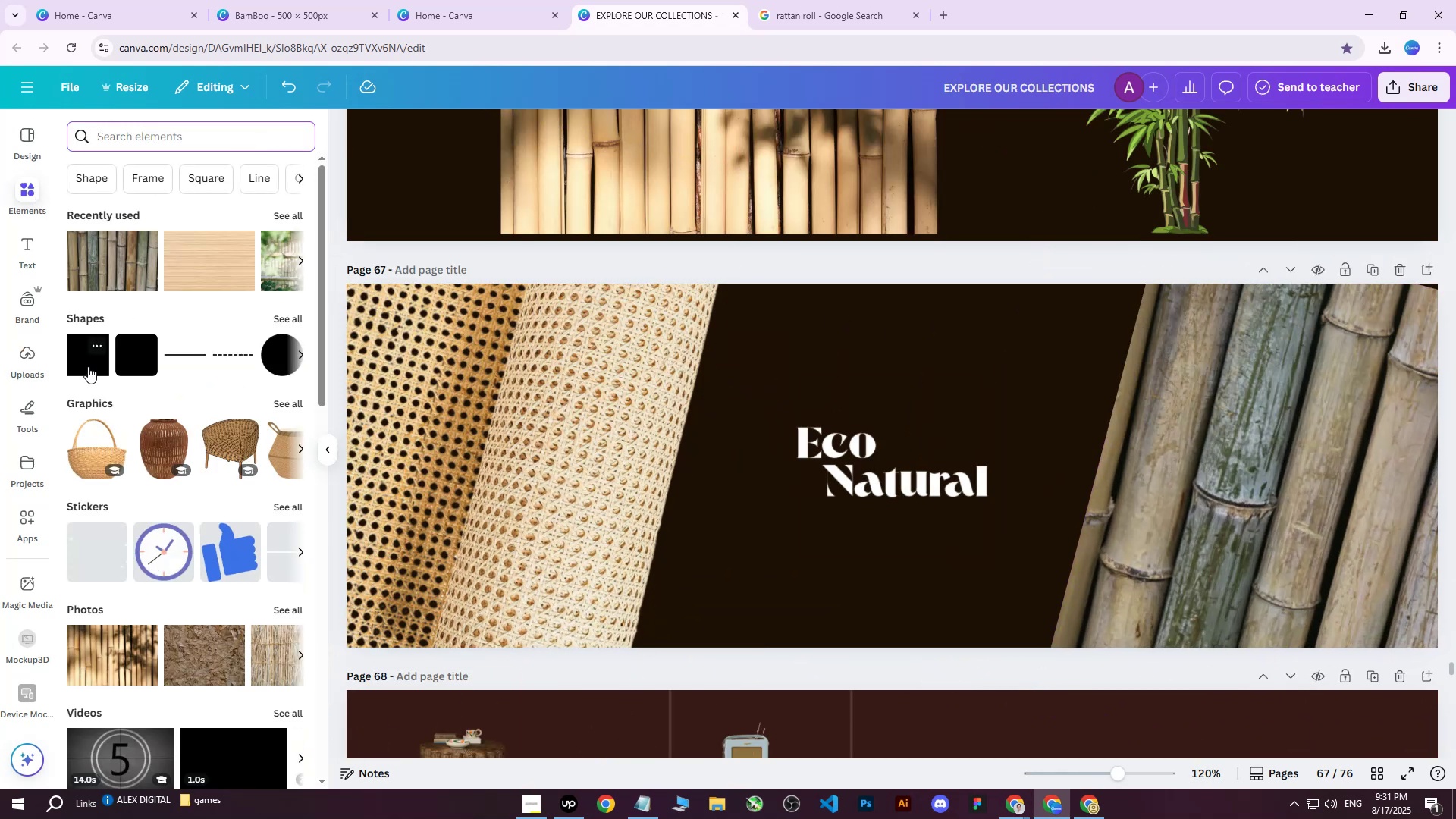 
left_click_drag(start_coordinate=[860, 444], to_coordinate=[694, 459])
 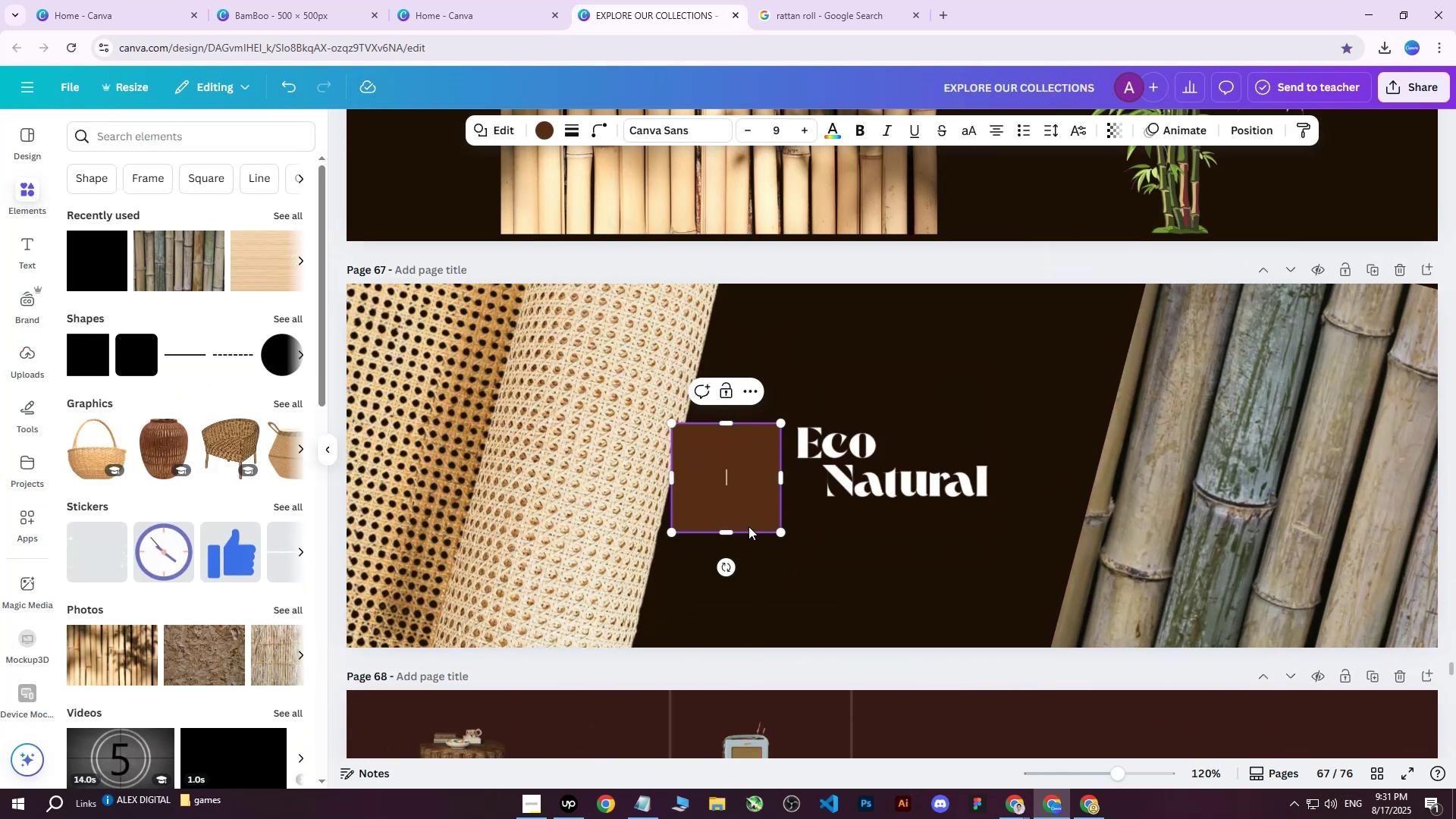 
left_click_drag(start_coordinate=[725, 564], to_coordinate=[701, 581])
 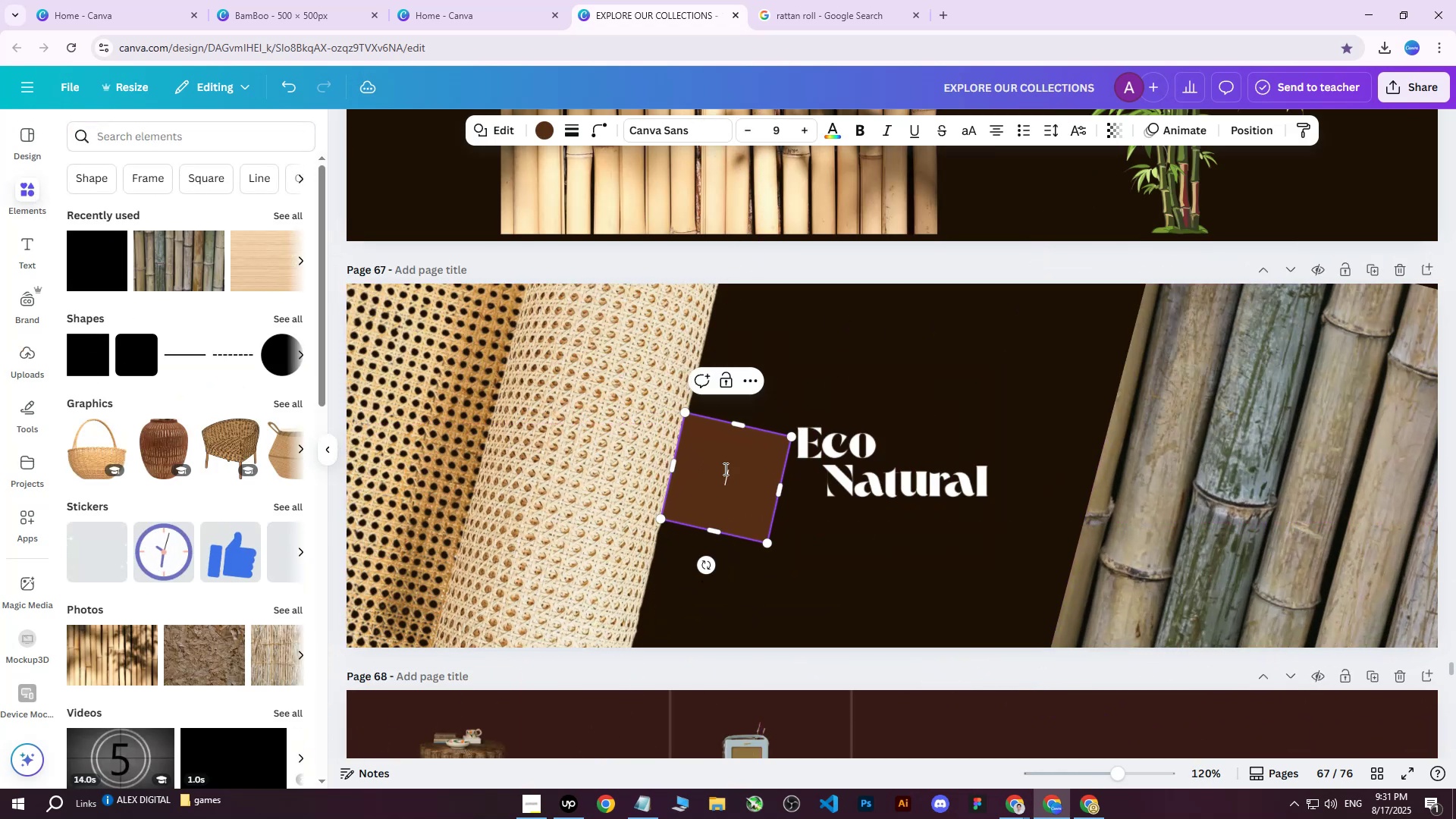 
left_click_drag(start_coordinate=[726, 463], to_coordinate=[908, 398])
 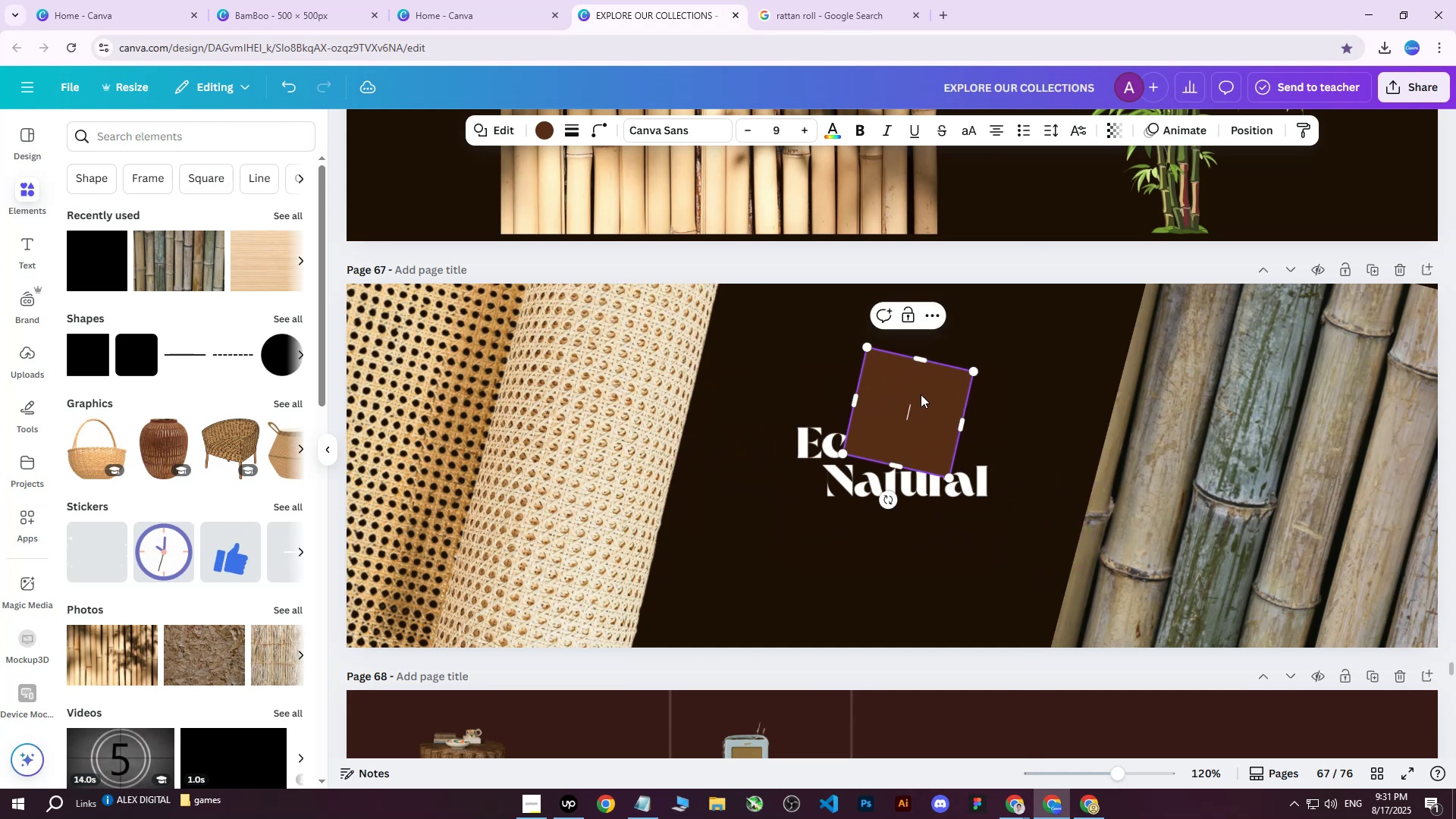 
key(Delete)
 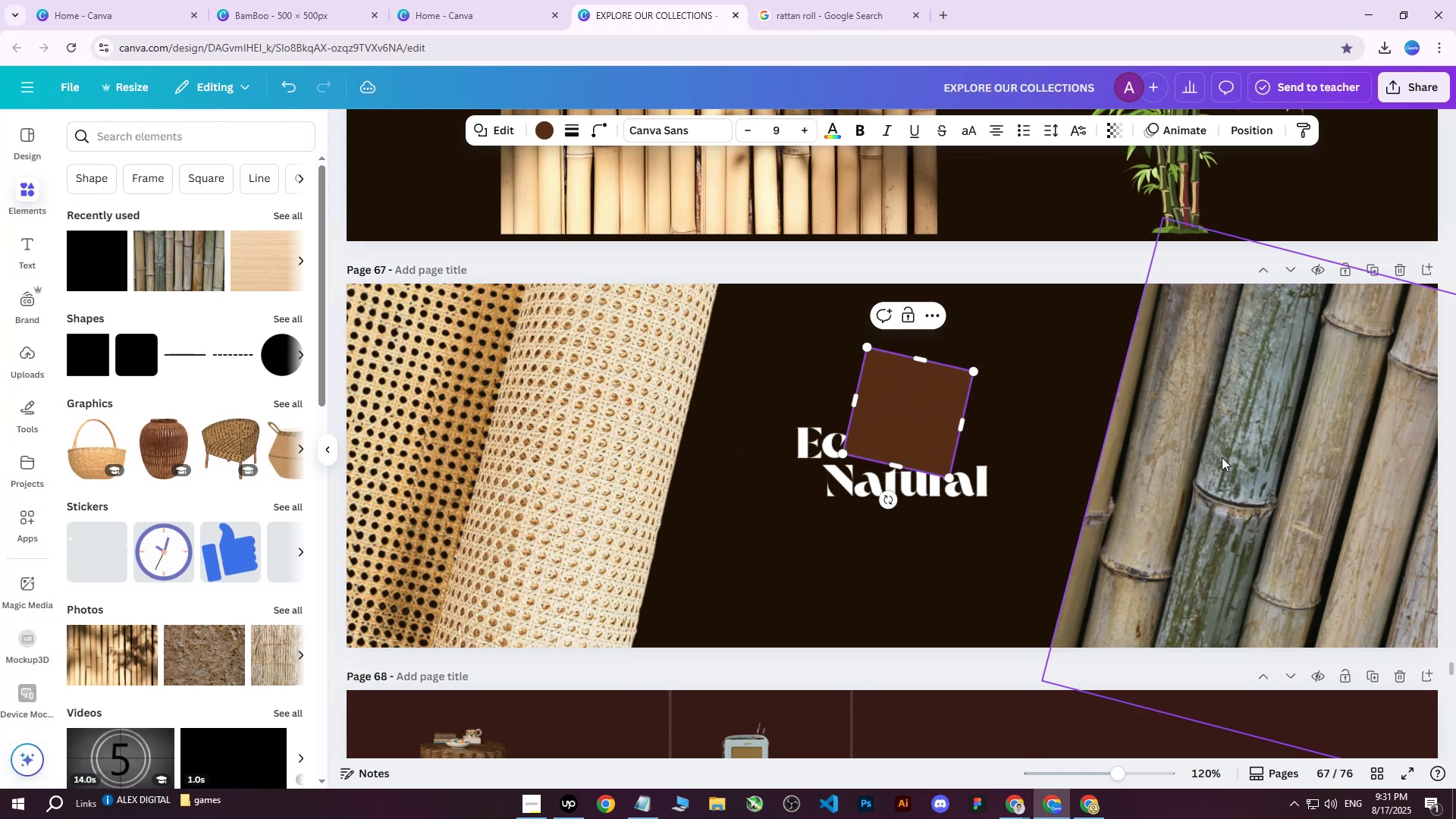 
left_click([1225, 458])
 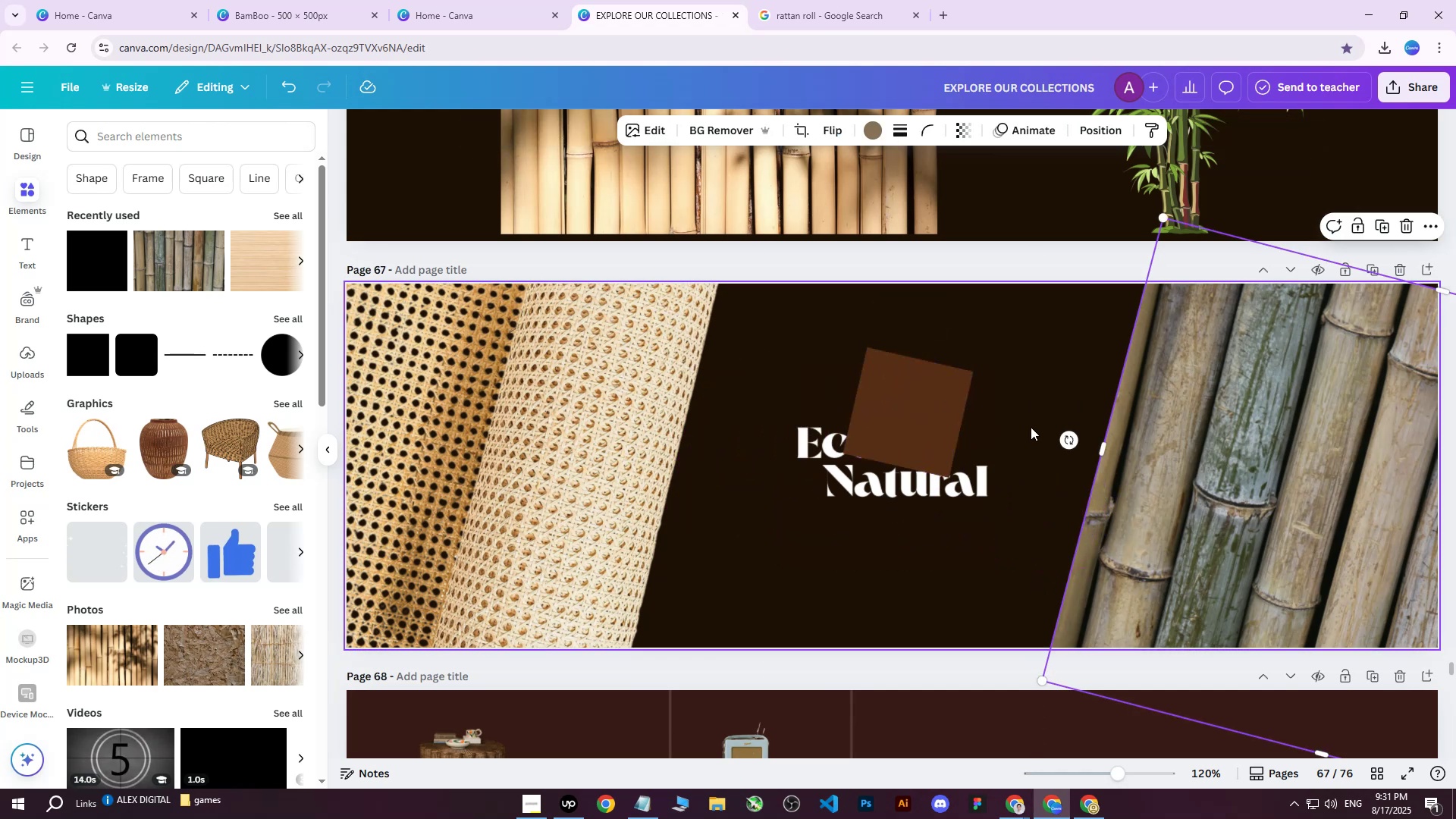 
left_click([915, 430])
 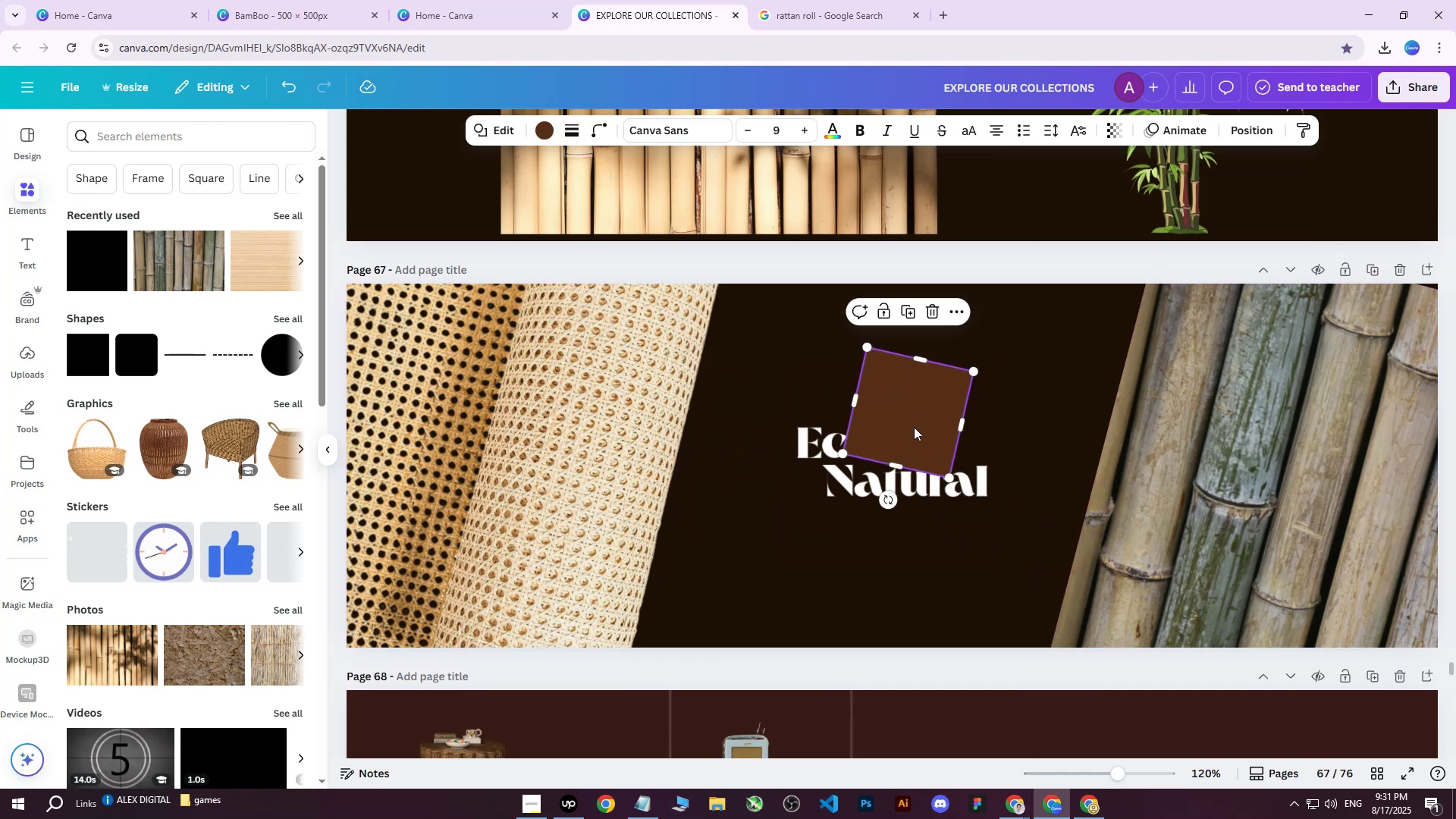 
left_click_drag(start_coordinate=[906, 413], to_coordinate=[844, 403])
 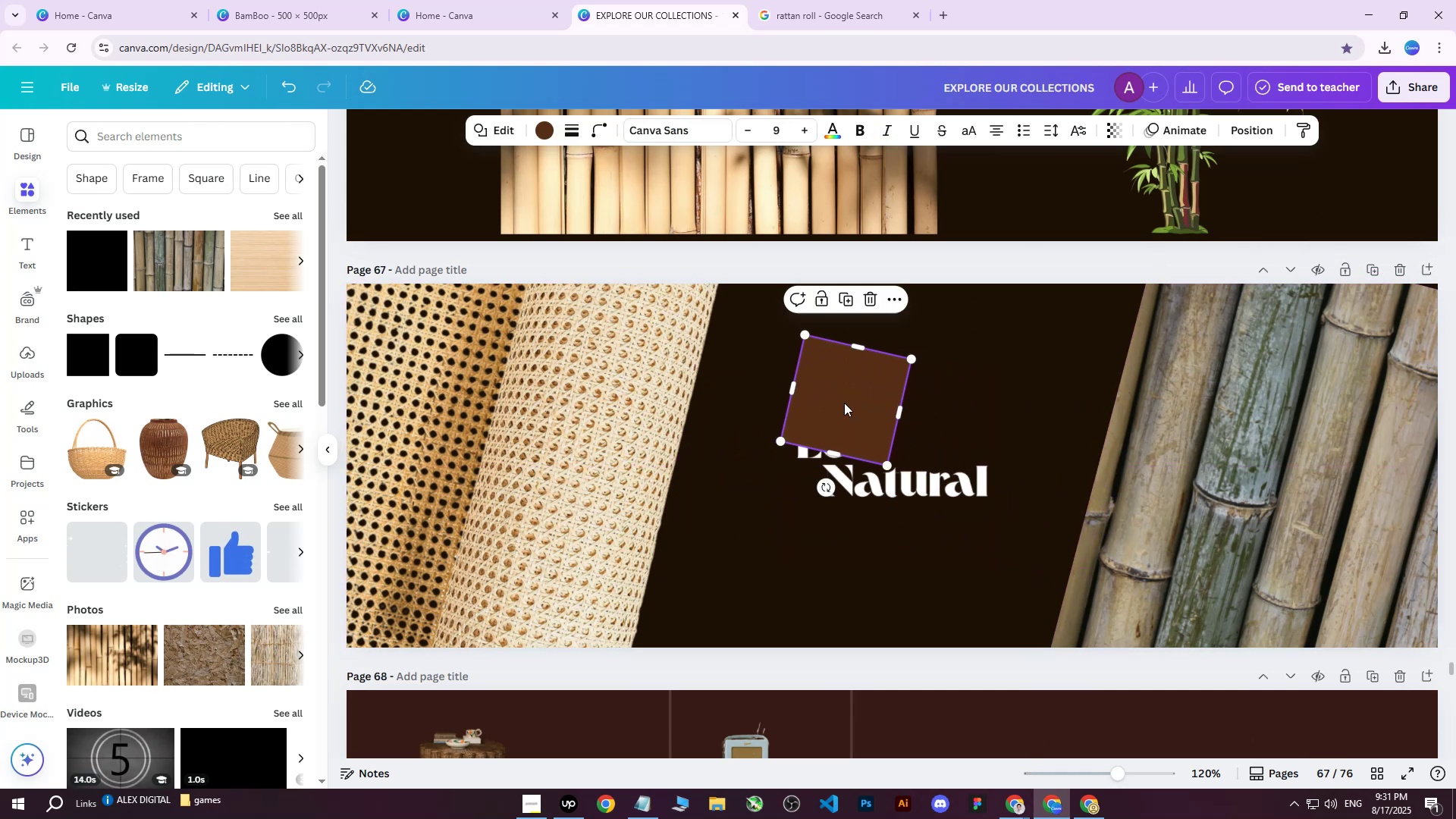 
key(Delete)
 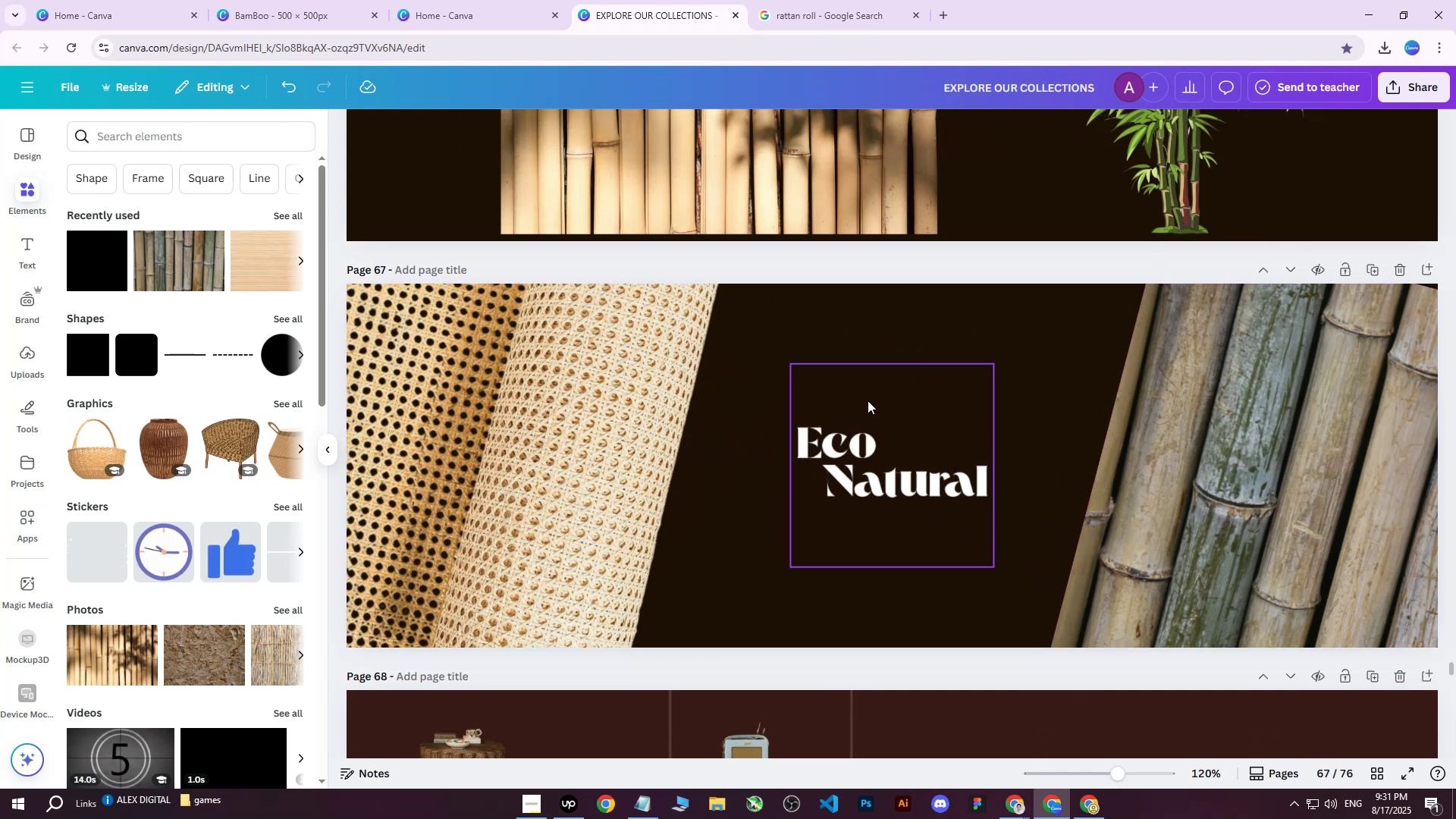 
hold_key(key=ControlLeft, duration=0.34)
scroll: coordinate [868, 400], scroll_direction: down, amount: 3.0
 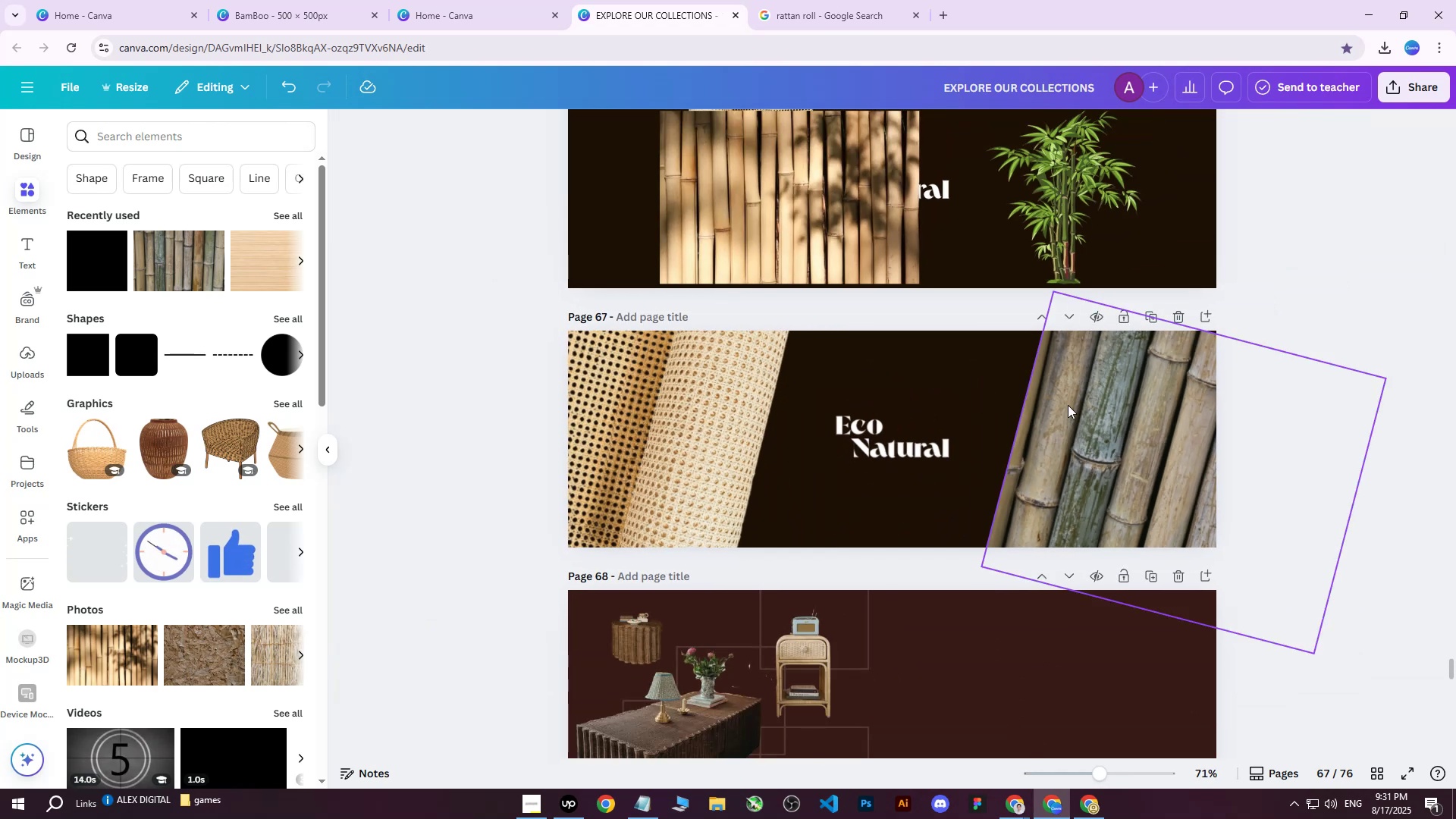 
left_click([1077, 406])
 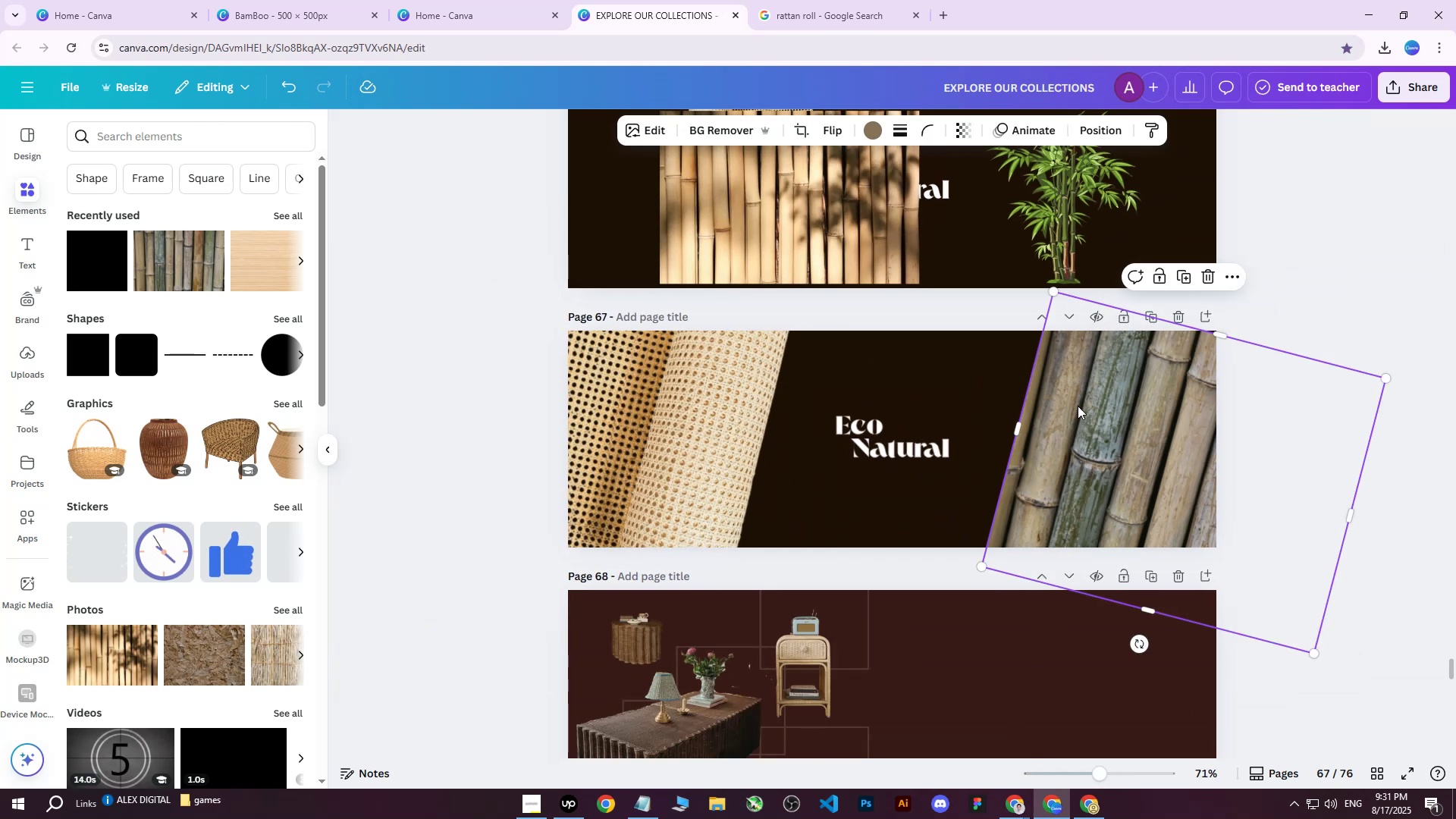 
key(ArrowRight)
 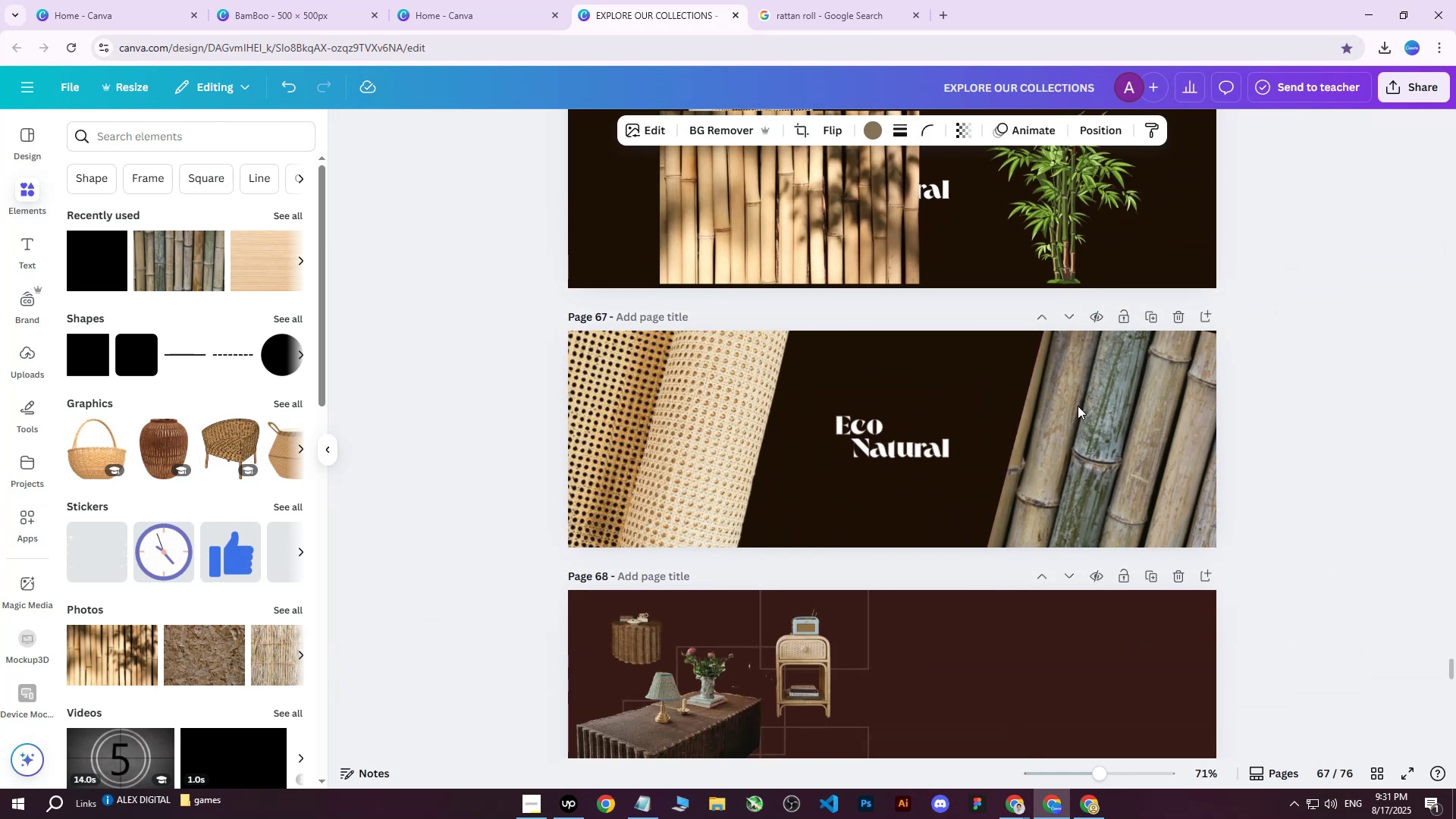 
key(ArrowRight)
 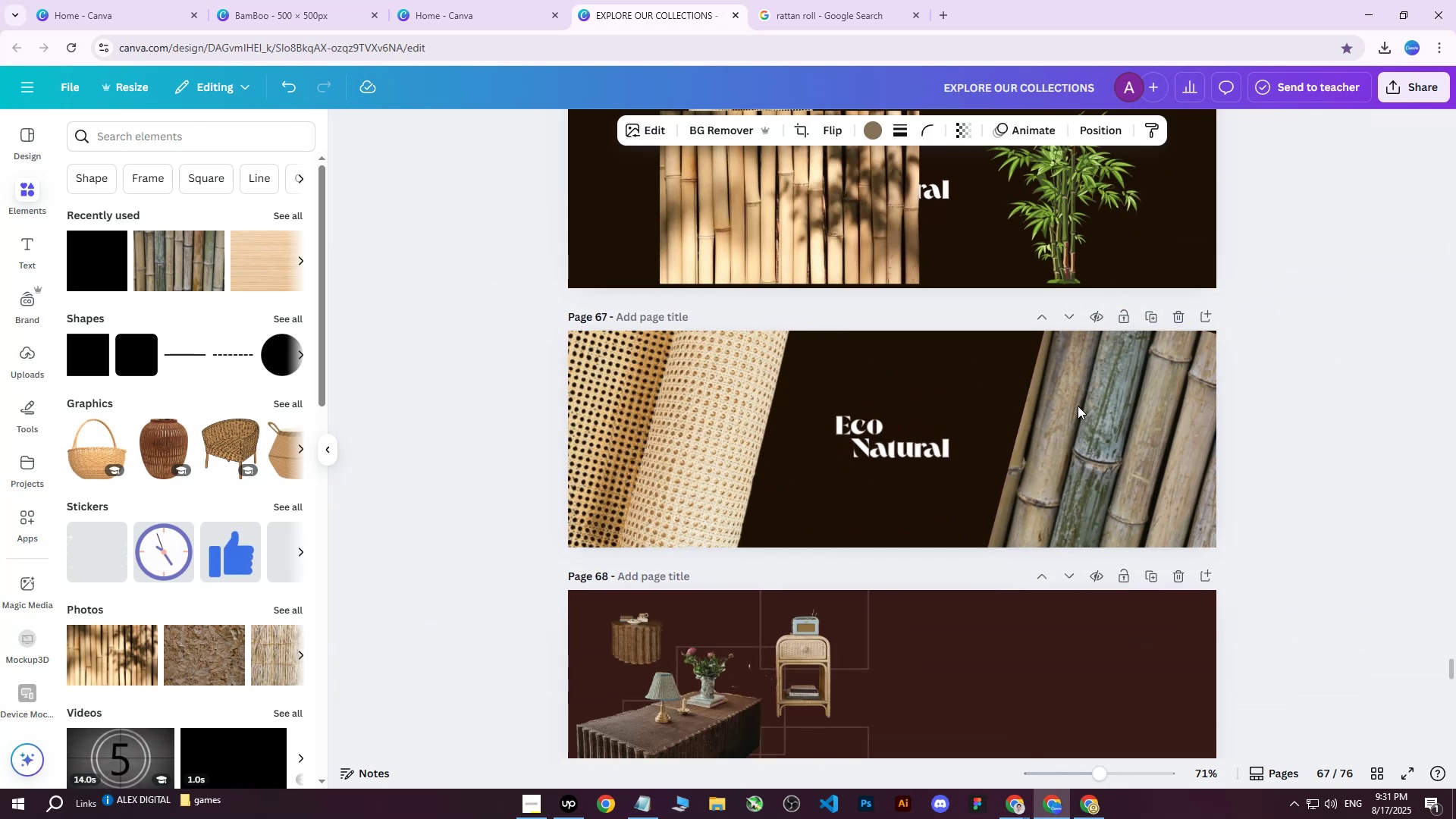 
key(ArrowRight)
 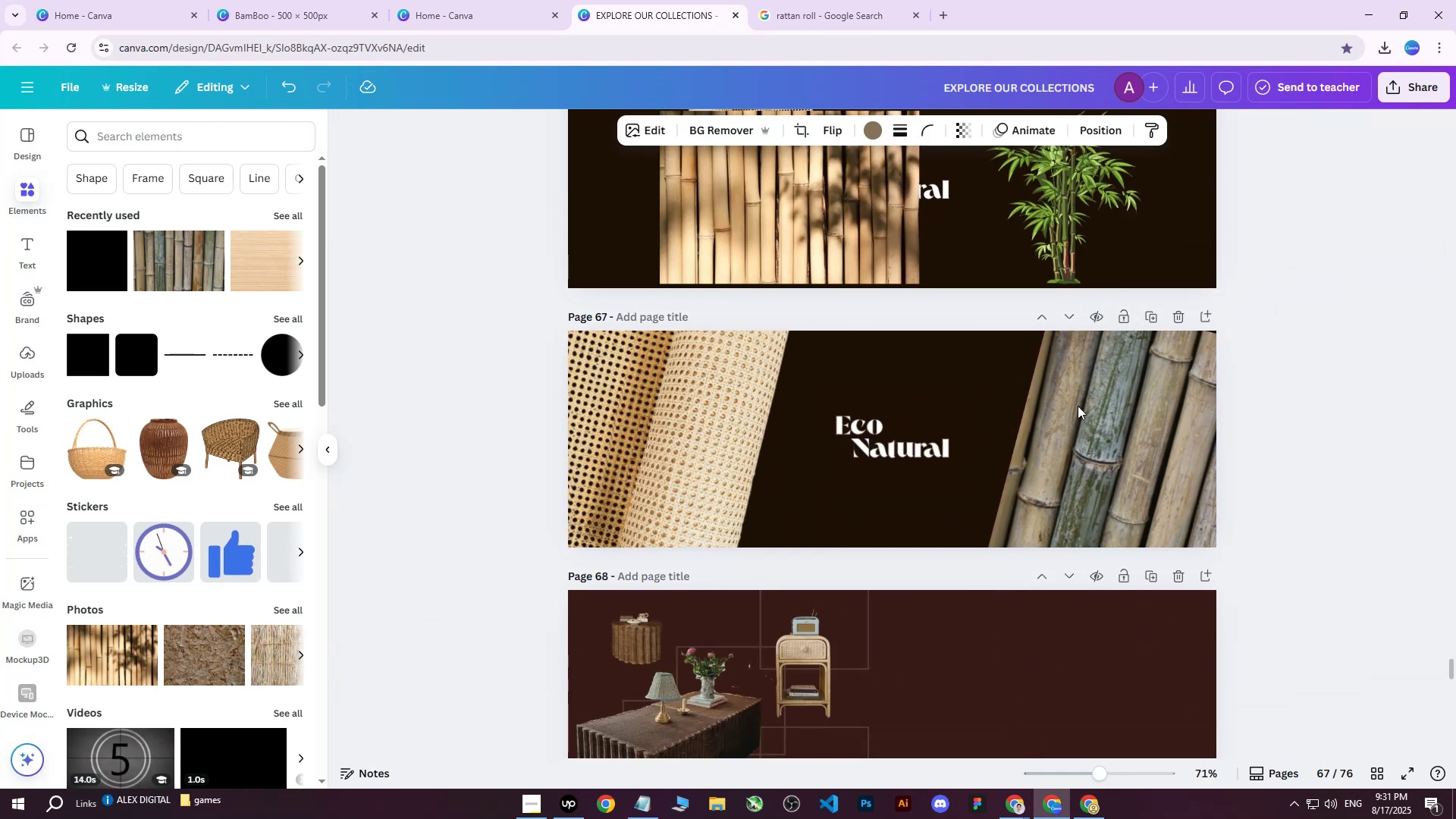 
key(ArrowRight)
 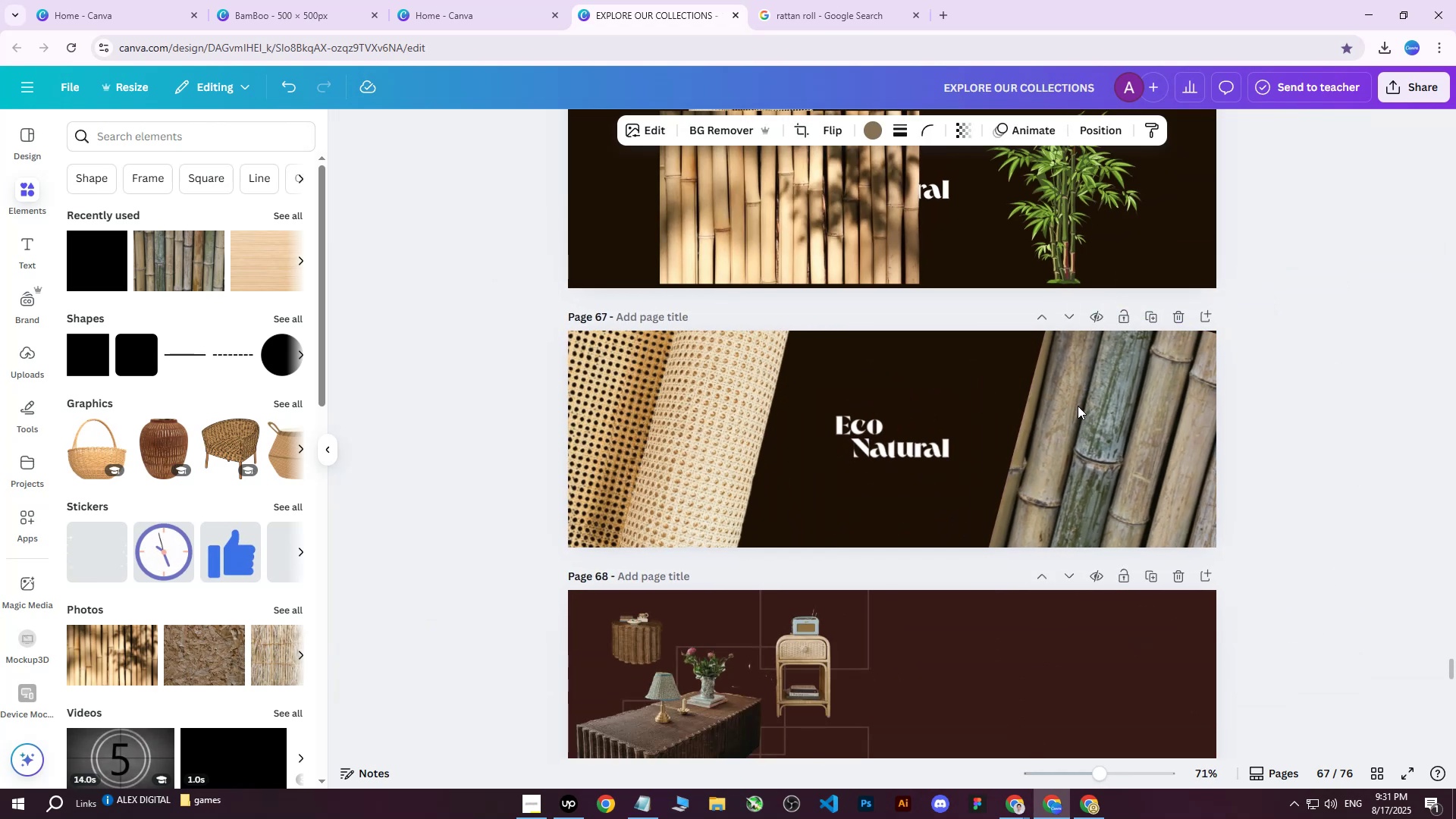 
key(ArrowRight)
 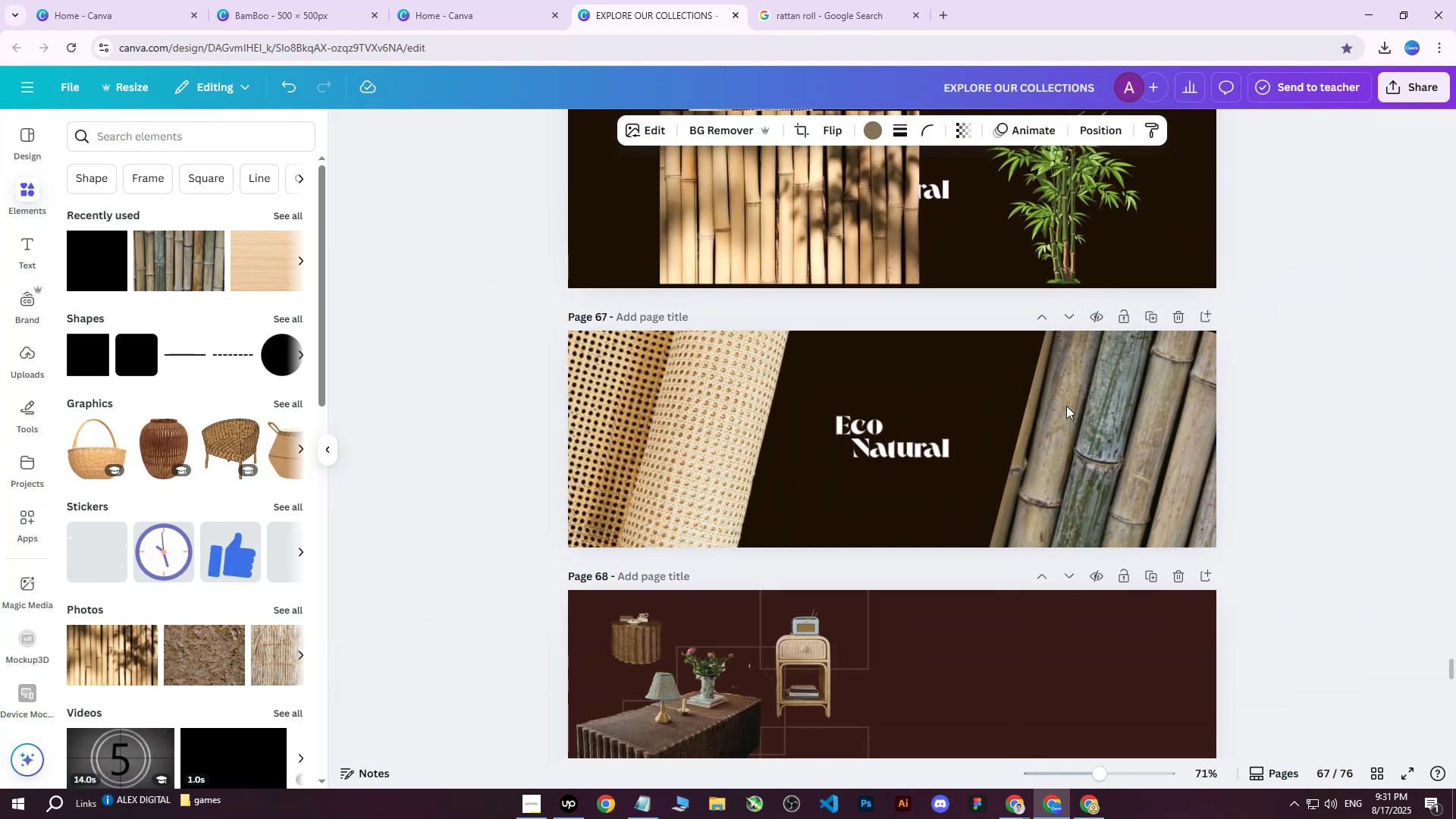 
key(ArrowRight)
 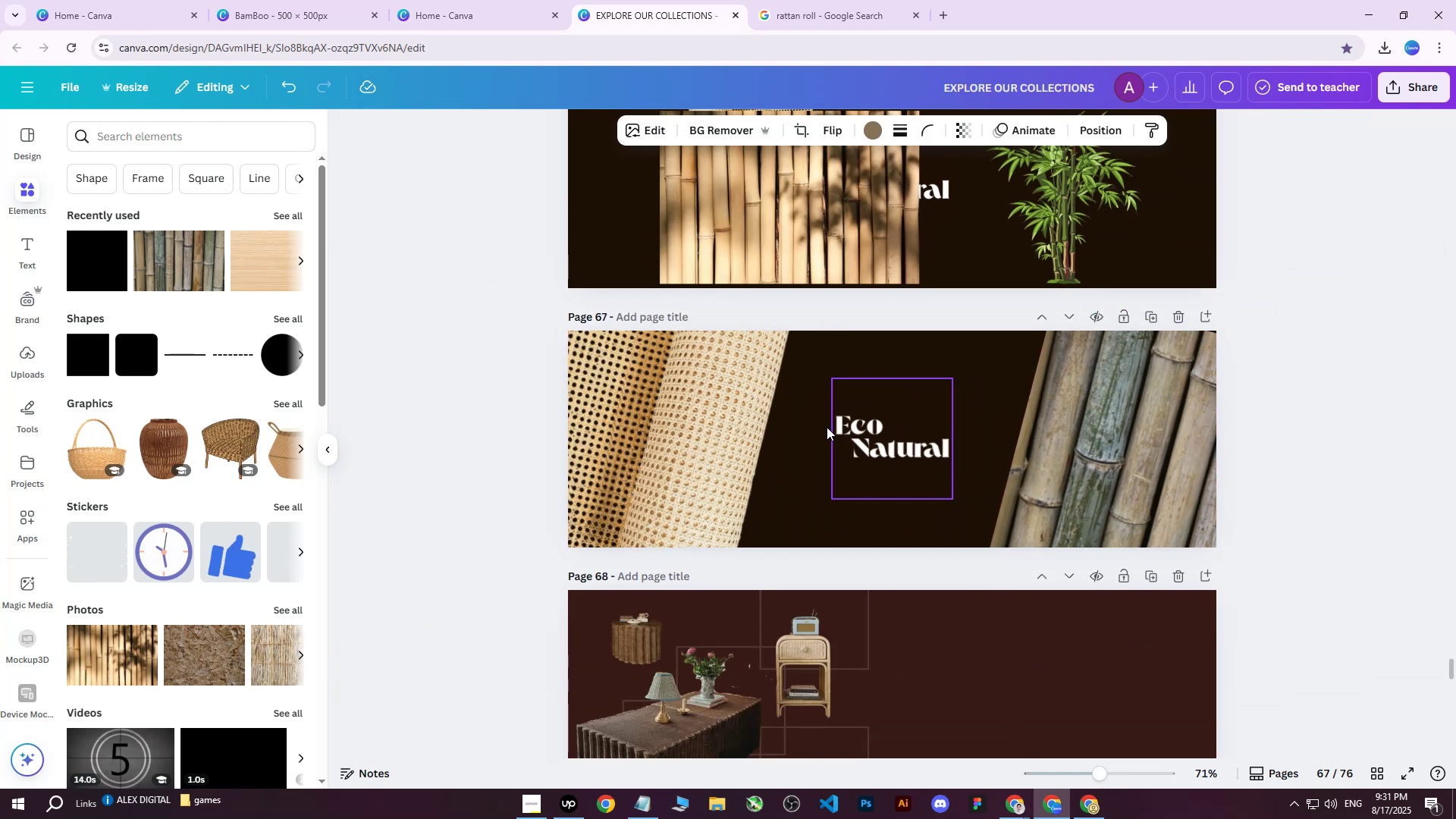 
key(ArrowRight)
 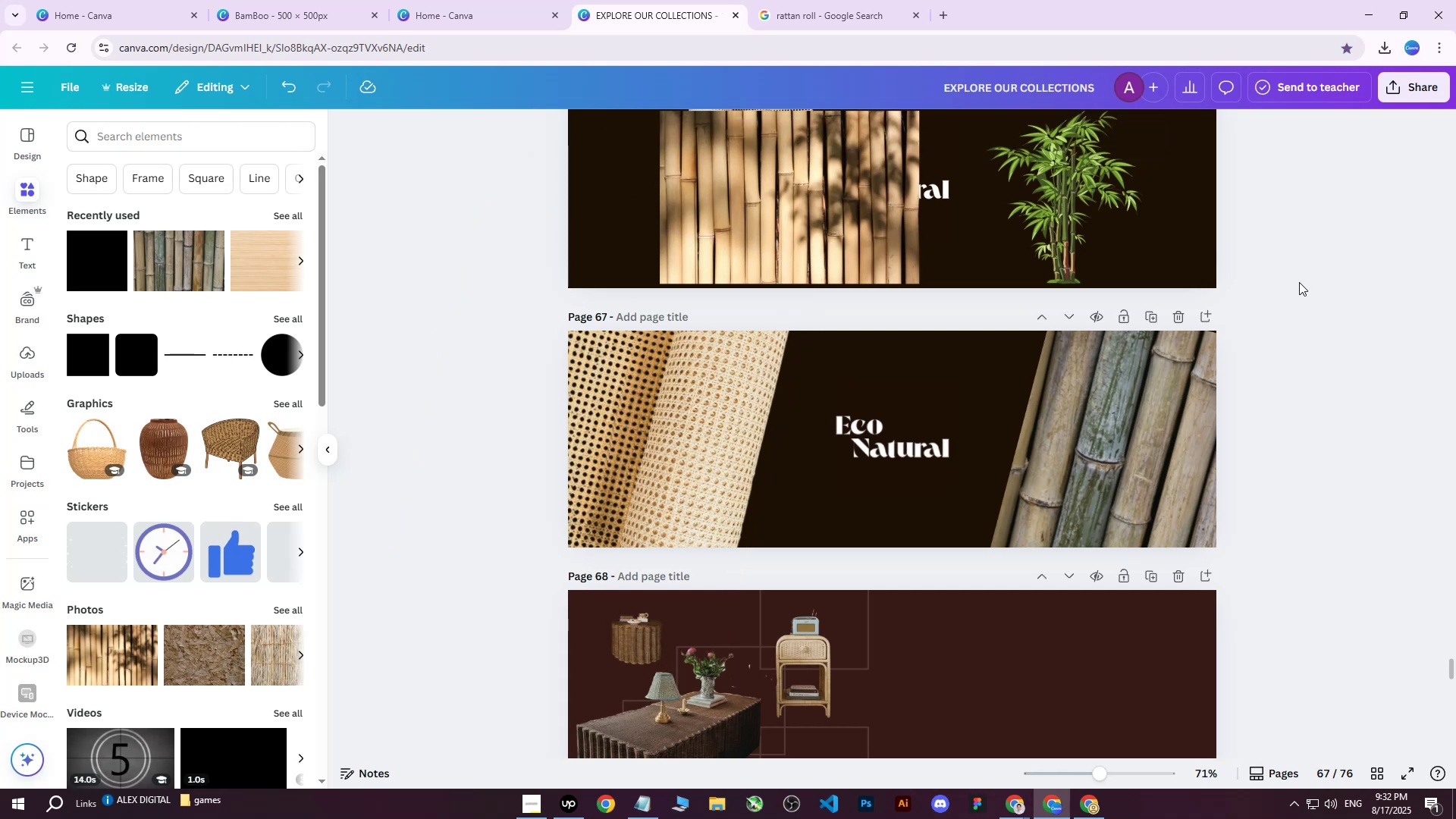 
left_click([686, 416])
 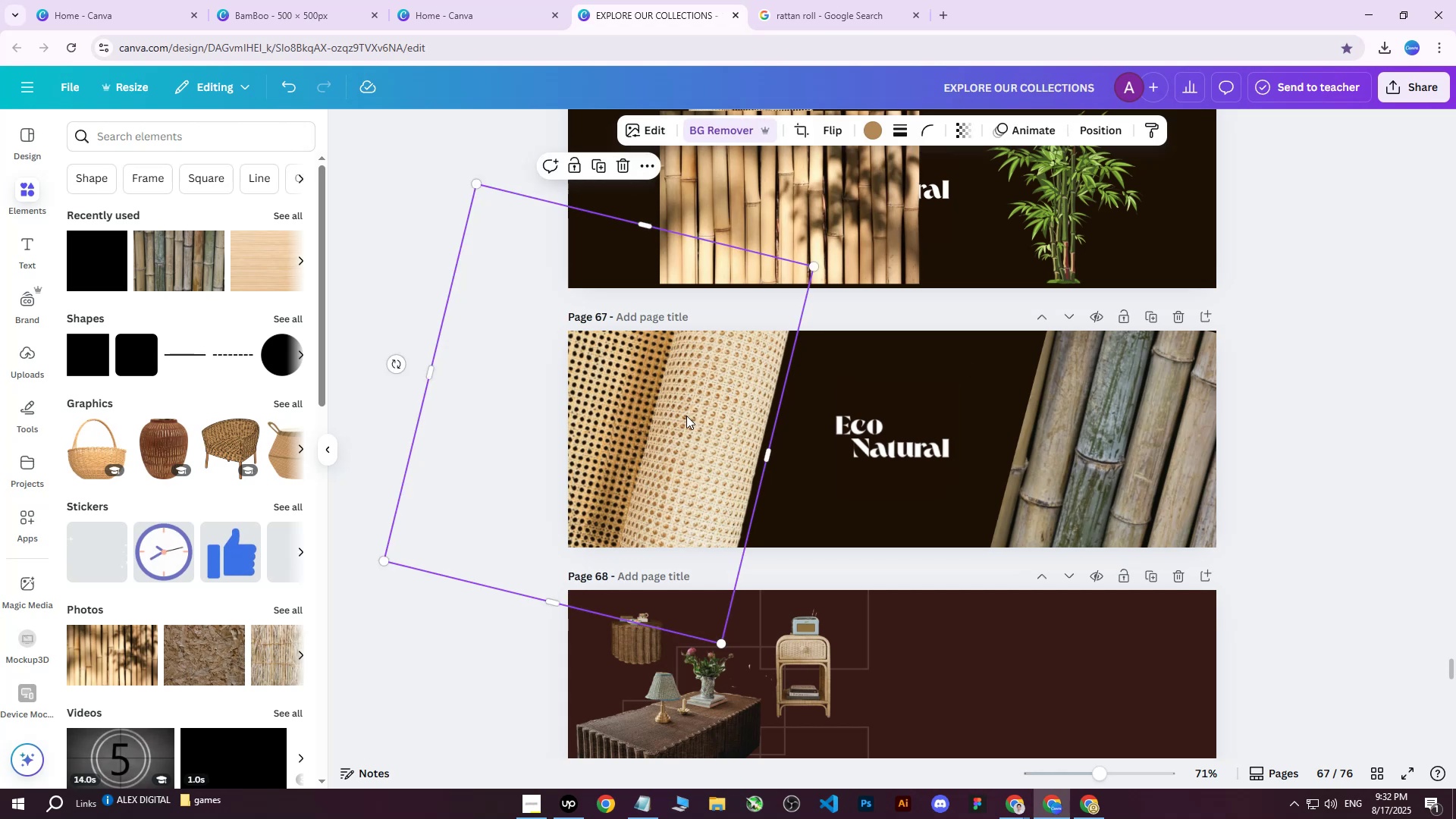 
key(ArrowLeft)
 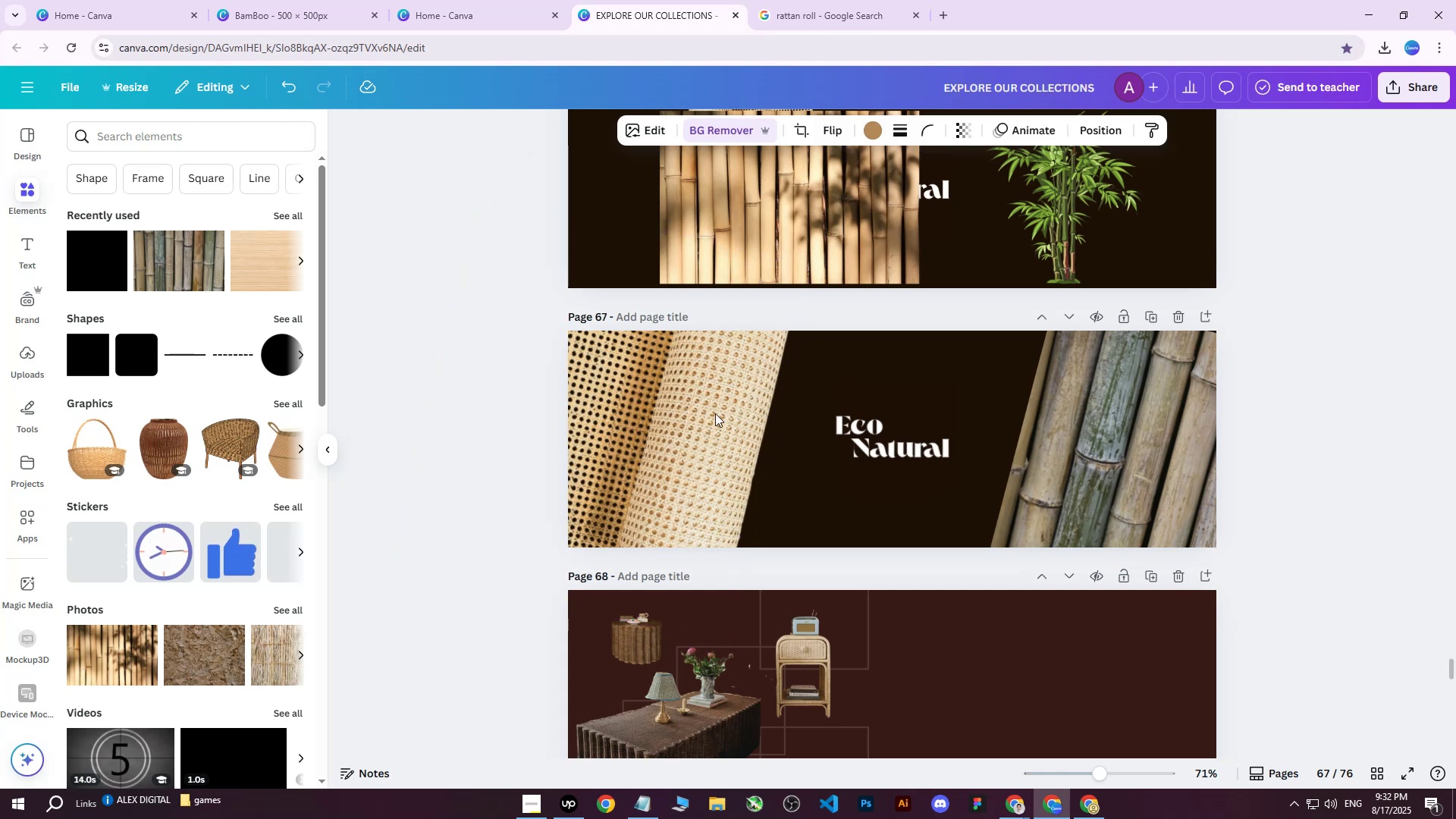 
key(ArrowLeft)
 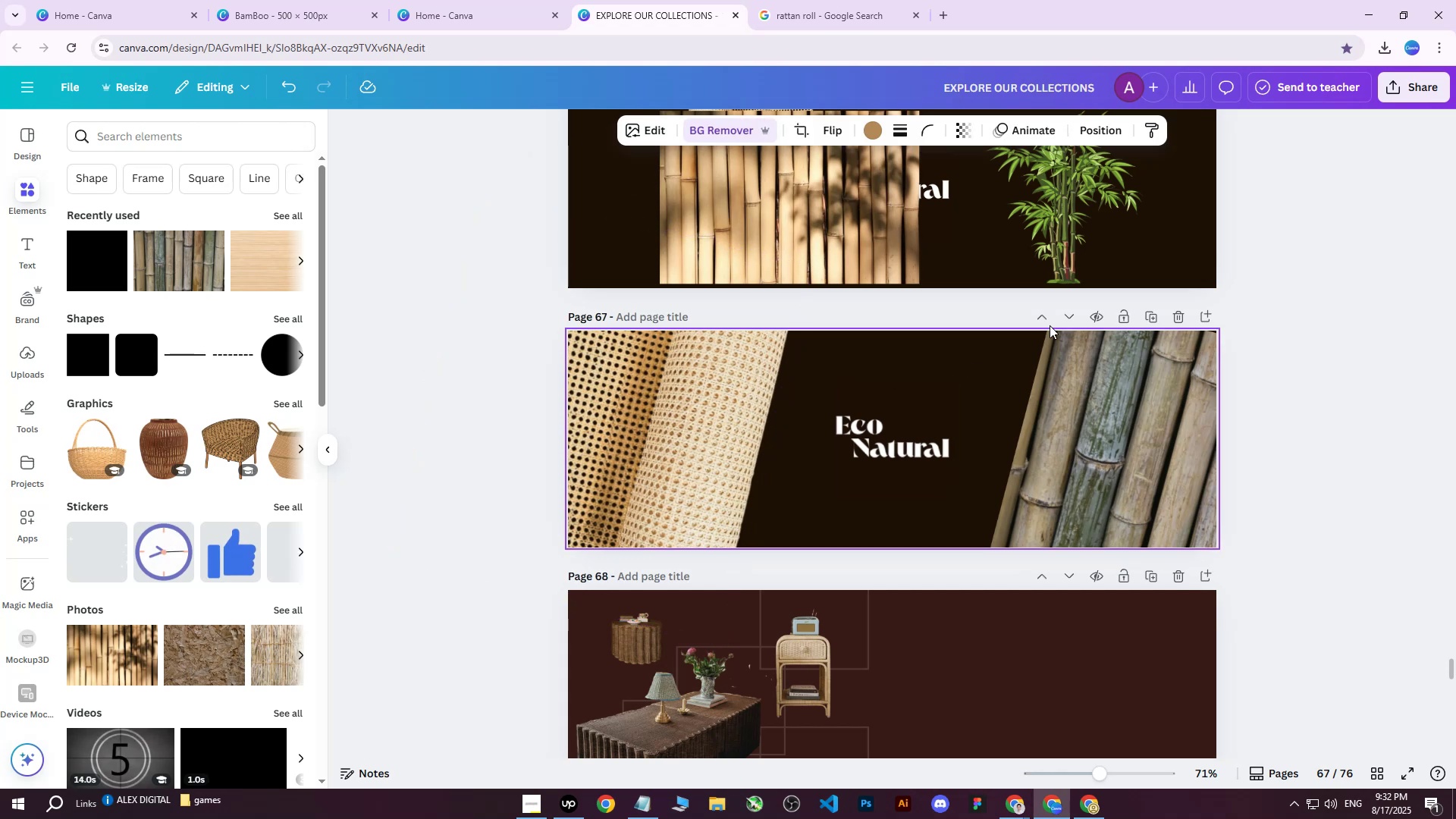 
key(ArrowLeft)
 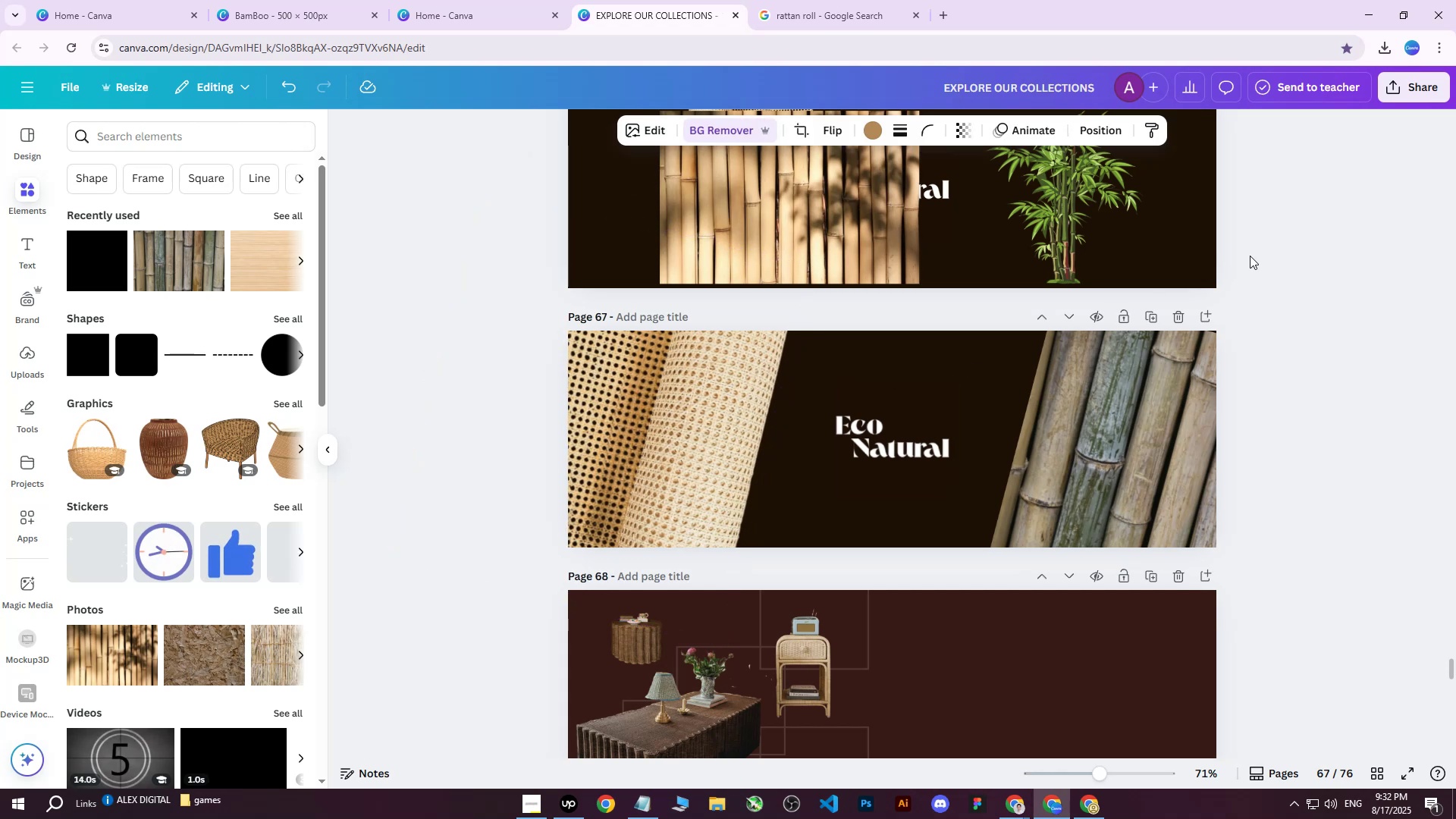 
key(ArrowLeft)
 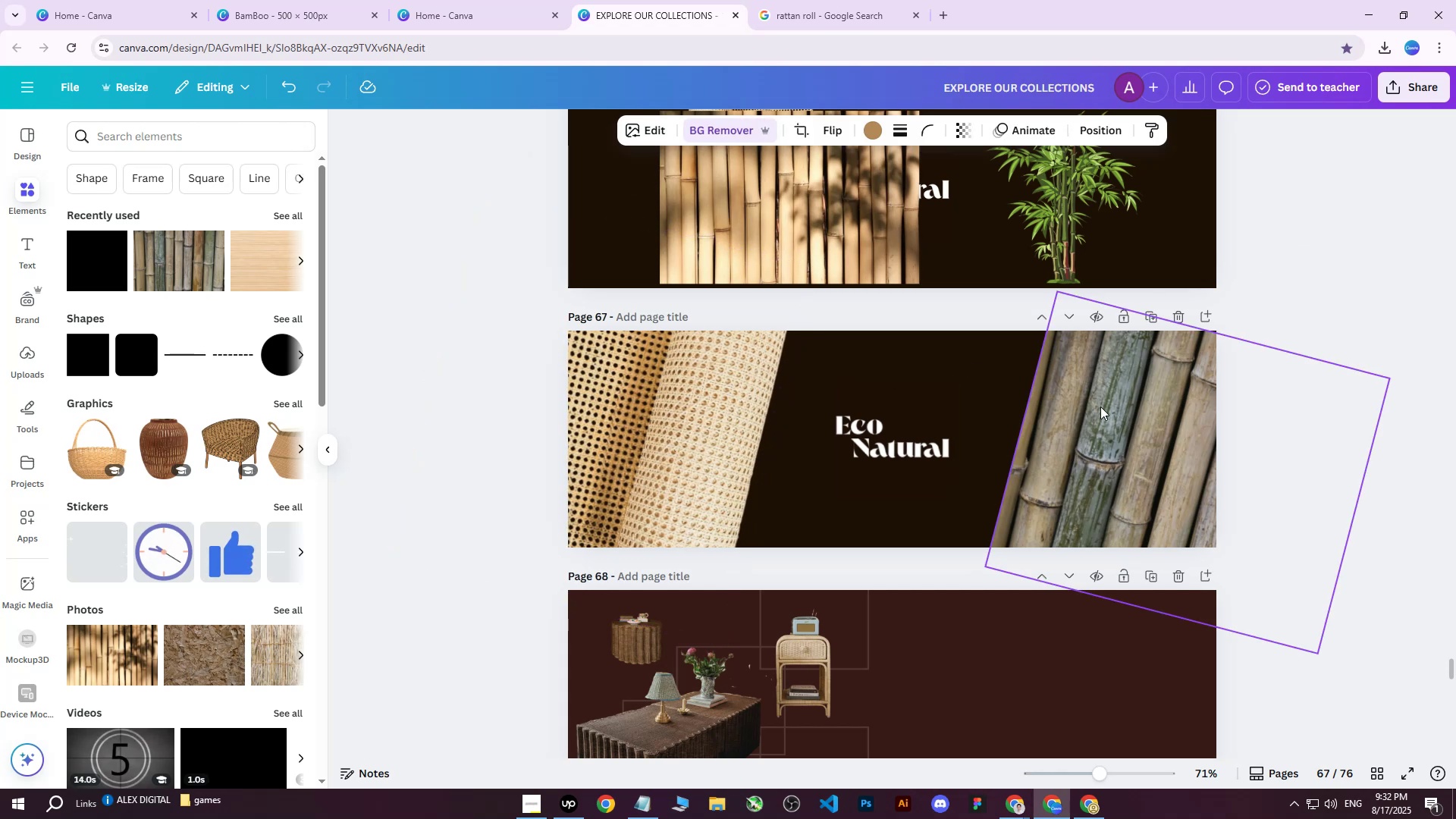 
left_click([1092, 413])
 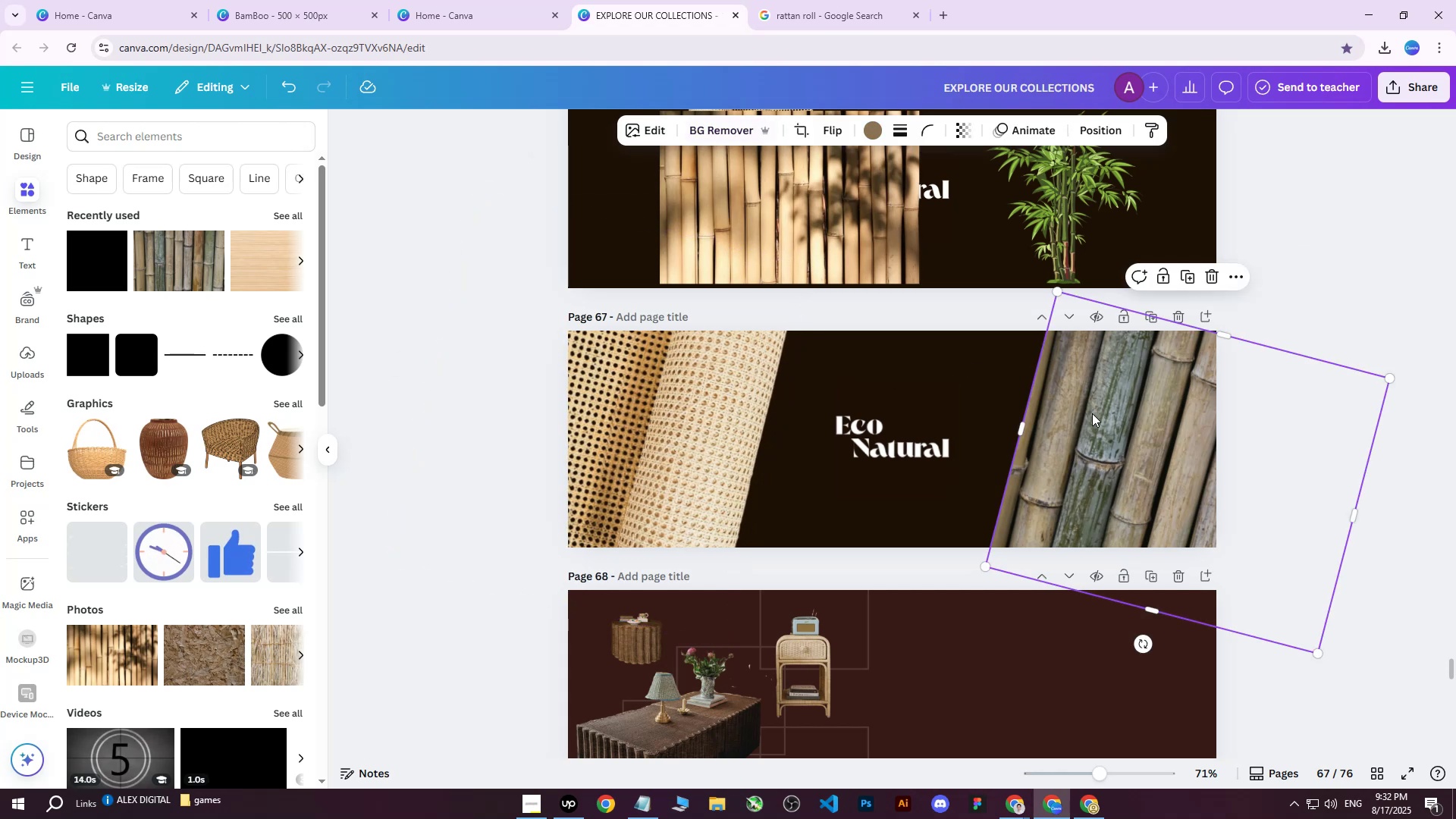 
key(ArrowLeft)
 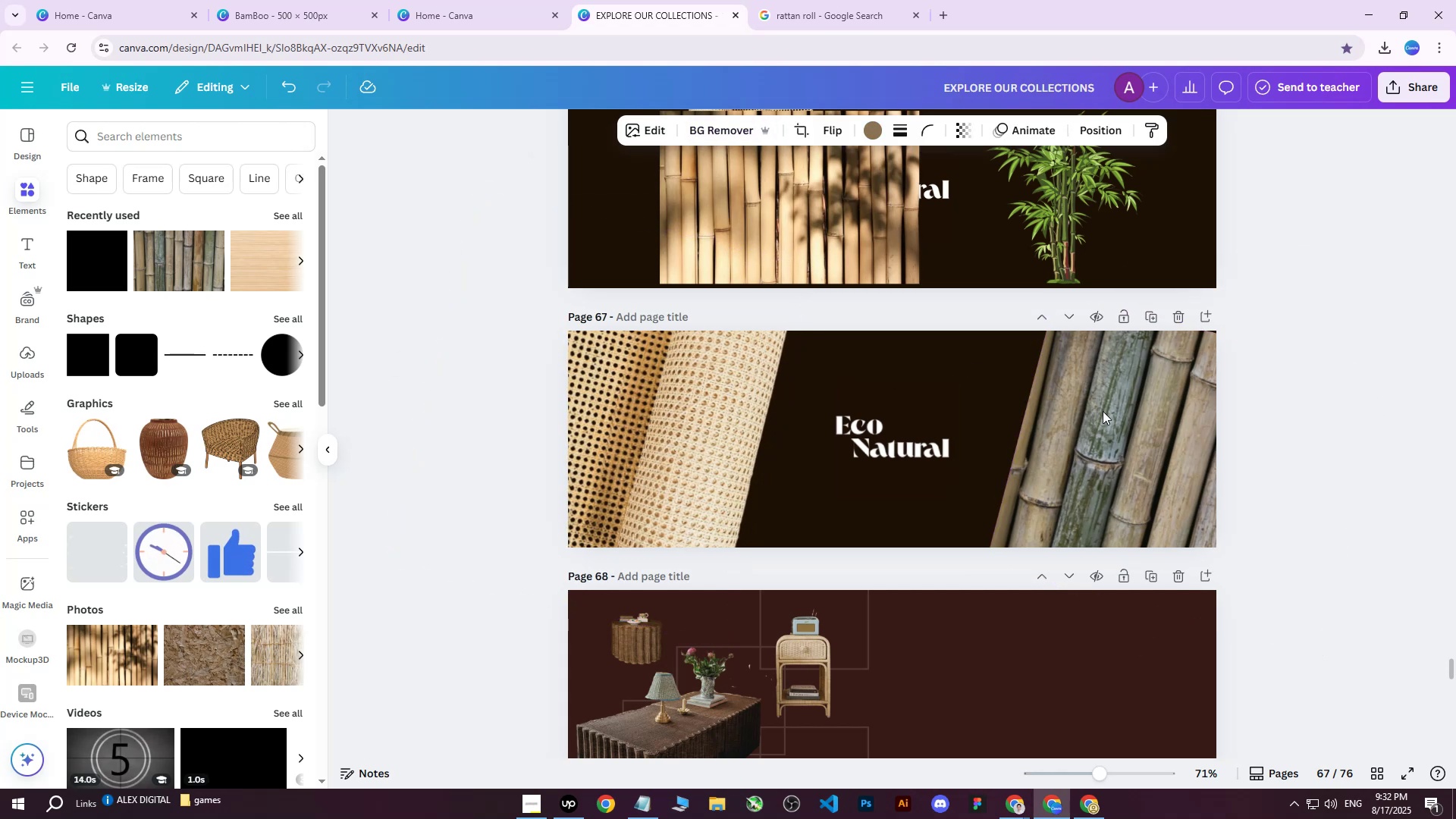 
key(ArrowLeft)
 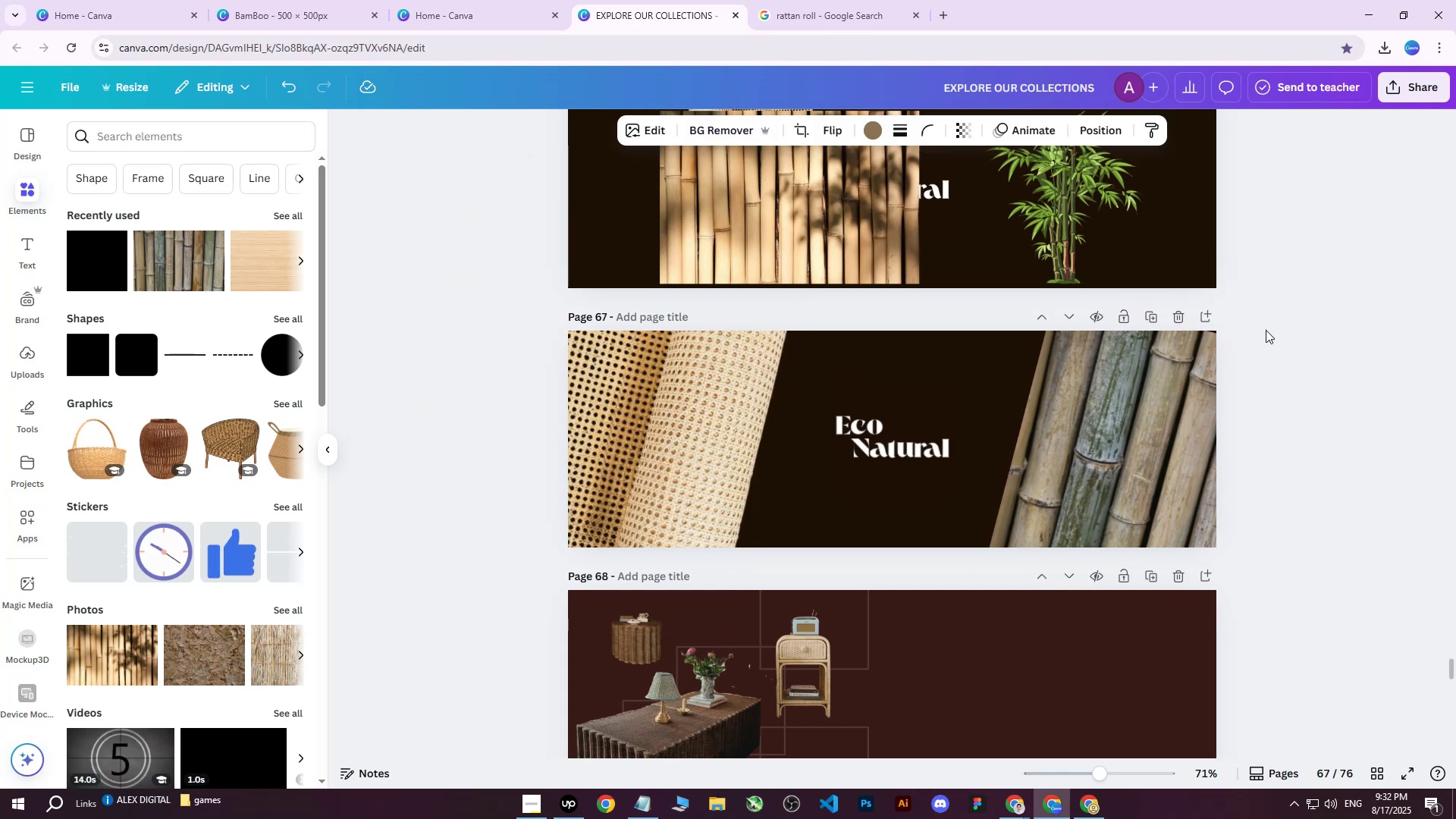 
key(ArrowLeft)
 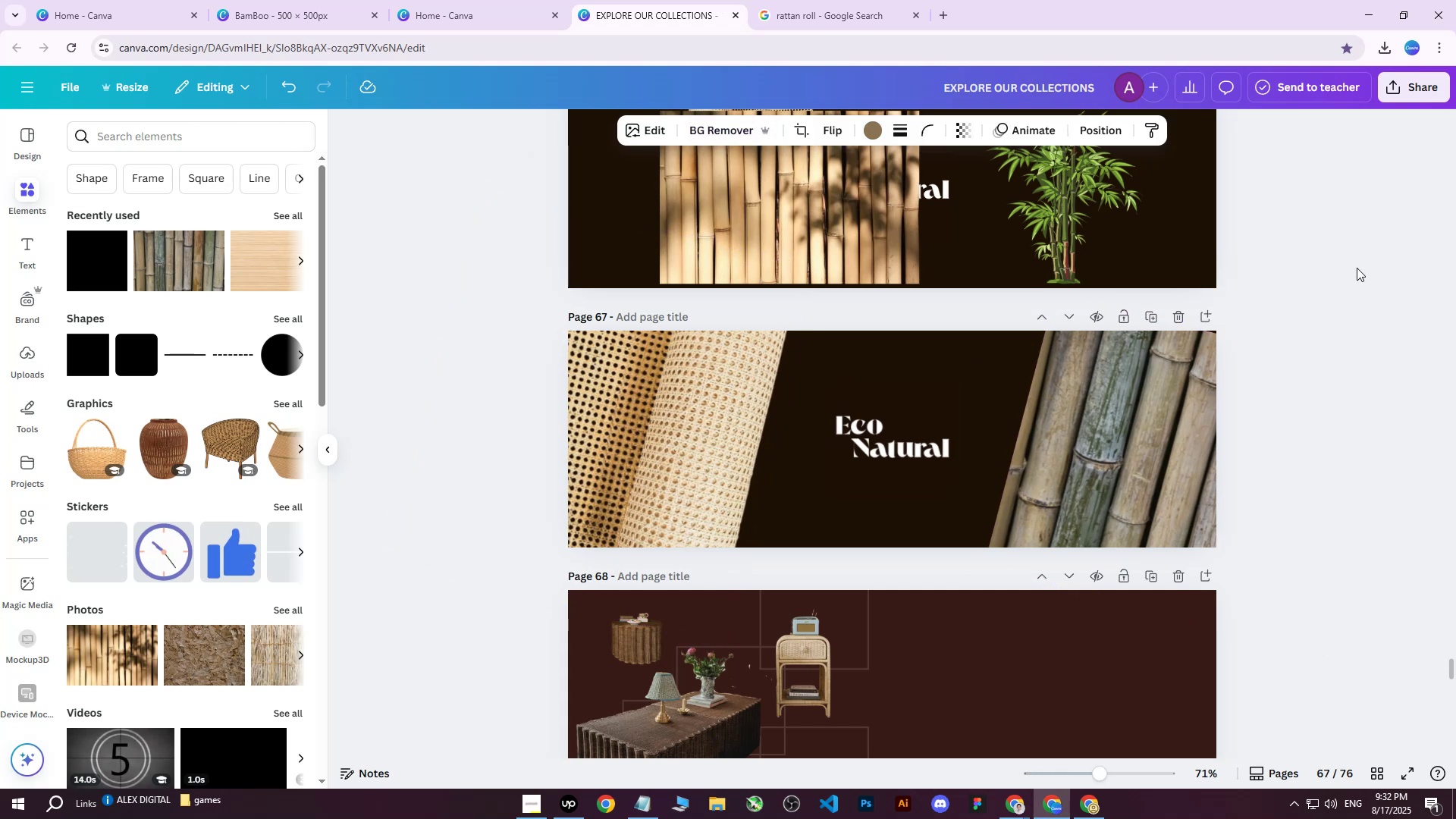 
left_click([1357, 268])
 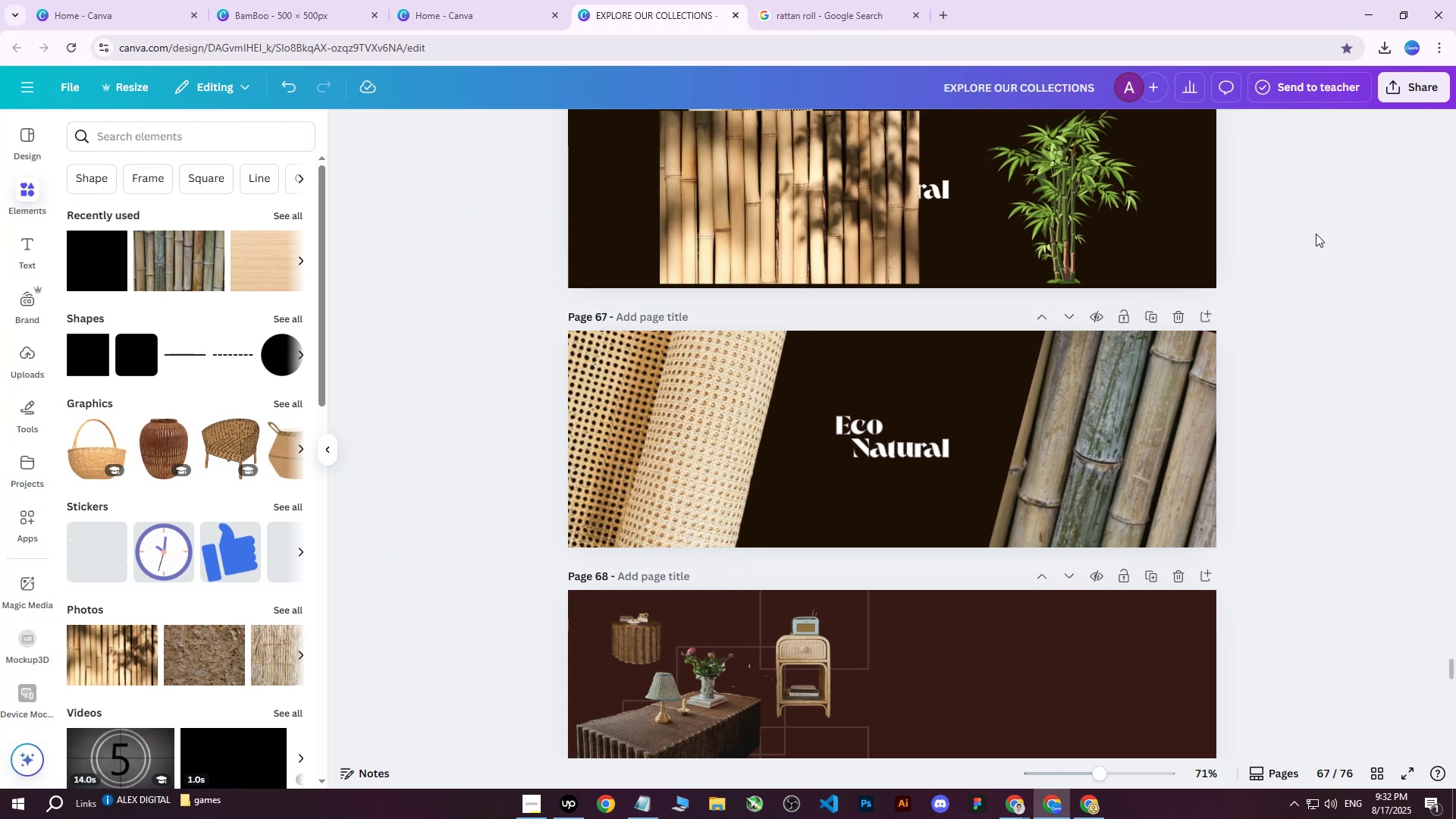 
left_click([1411, 89])
 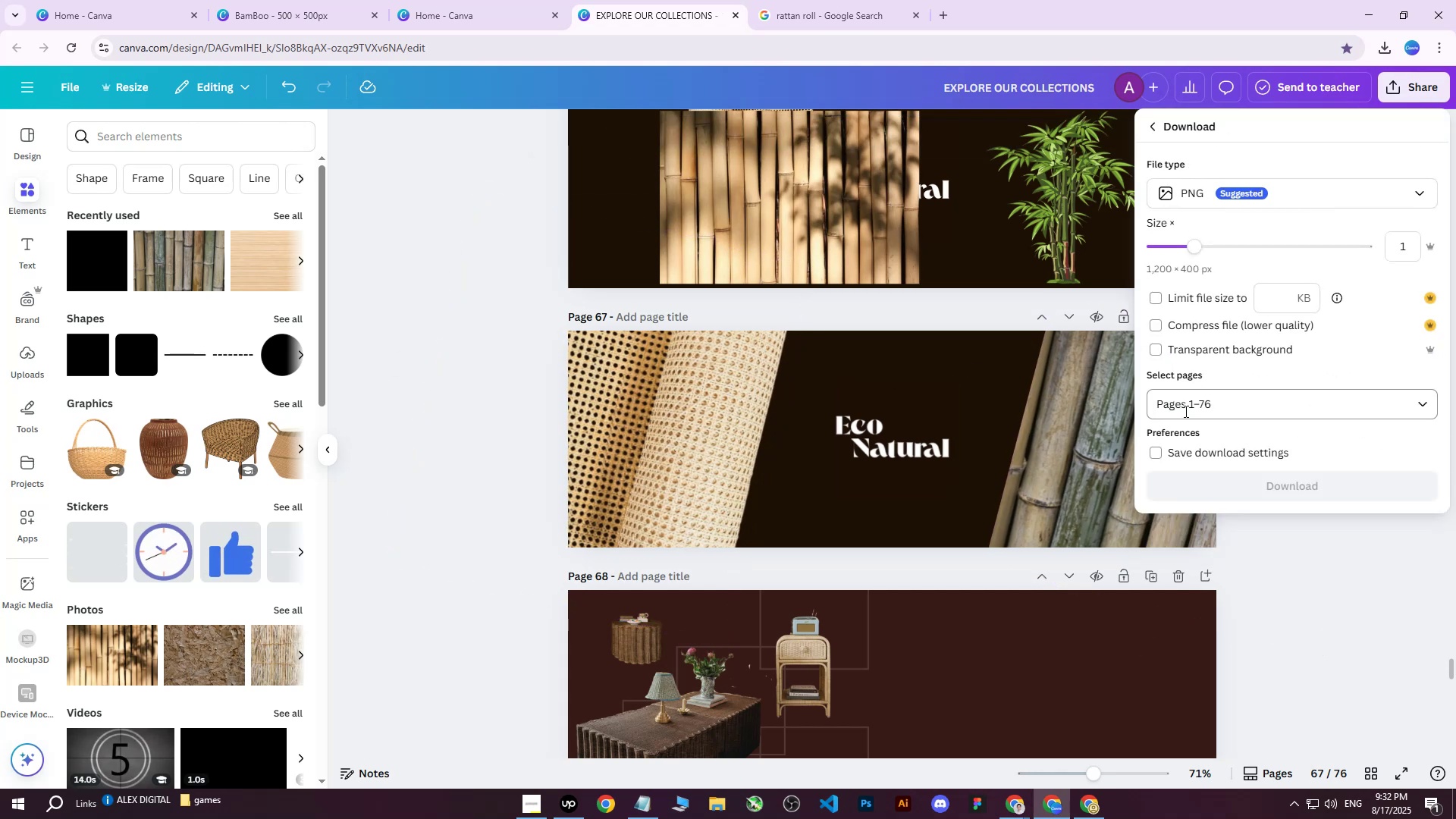 
double_click([1219, 397])
 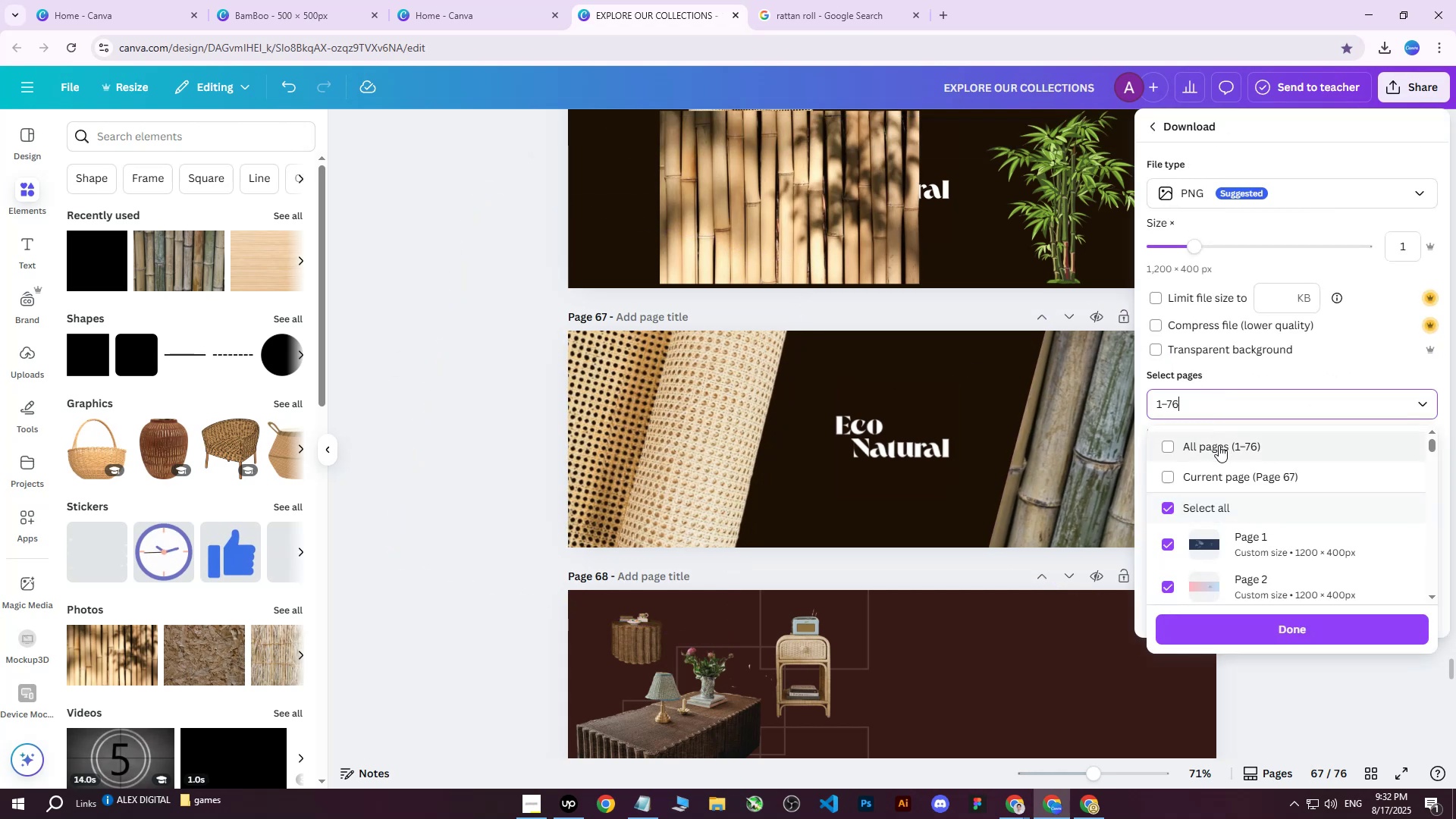 
triple_click([1219, 445])
 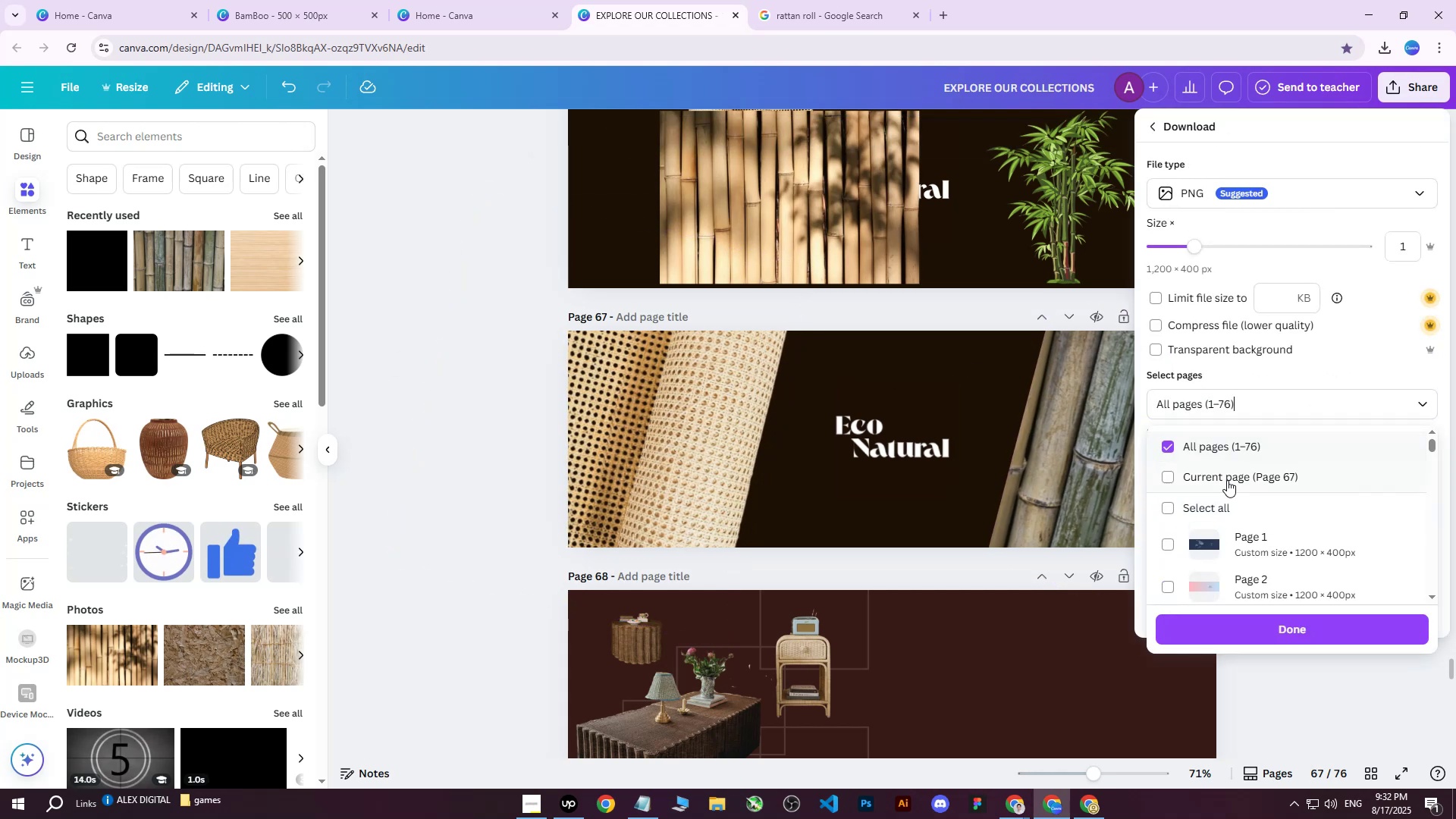 
triple_click([1226, 481])
 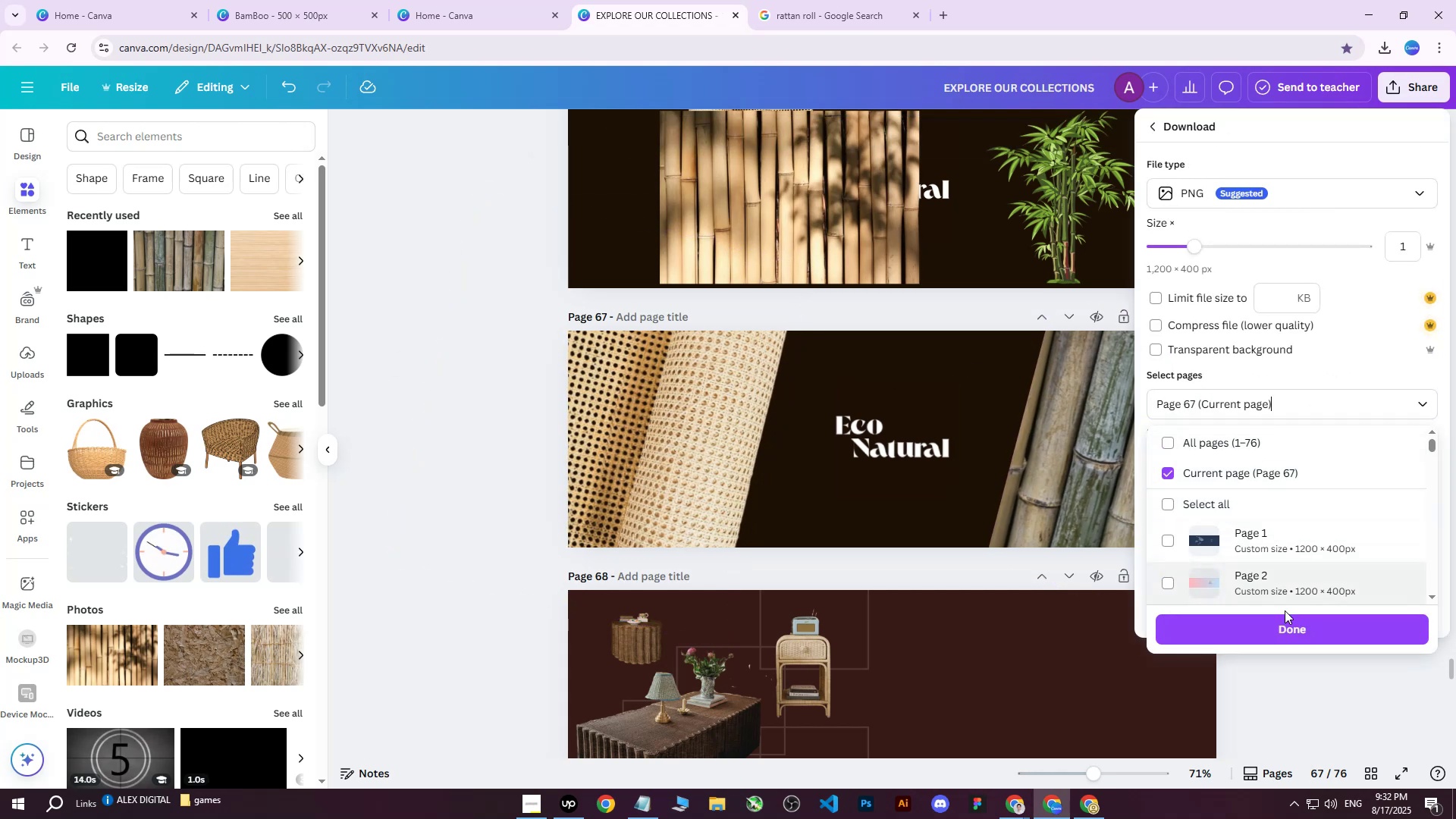 
left_click([1262, 626])
 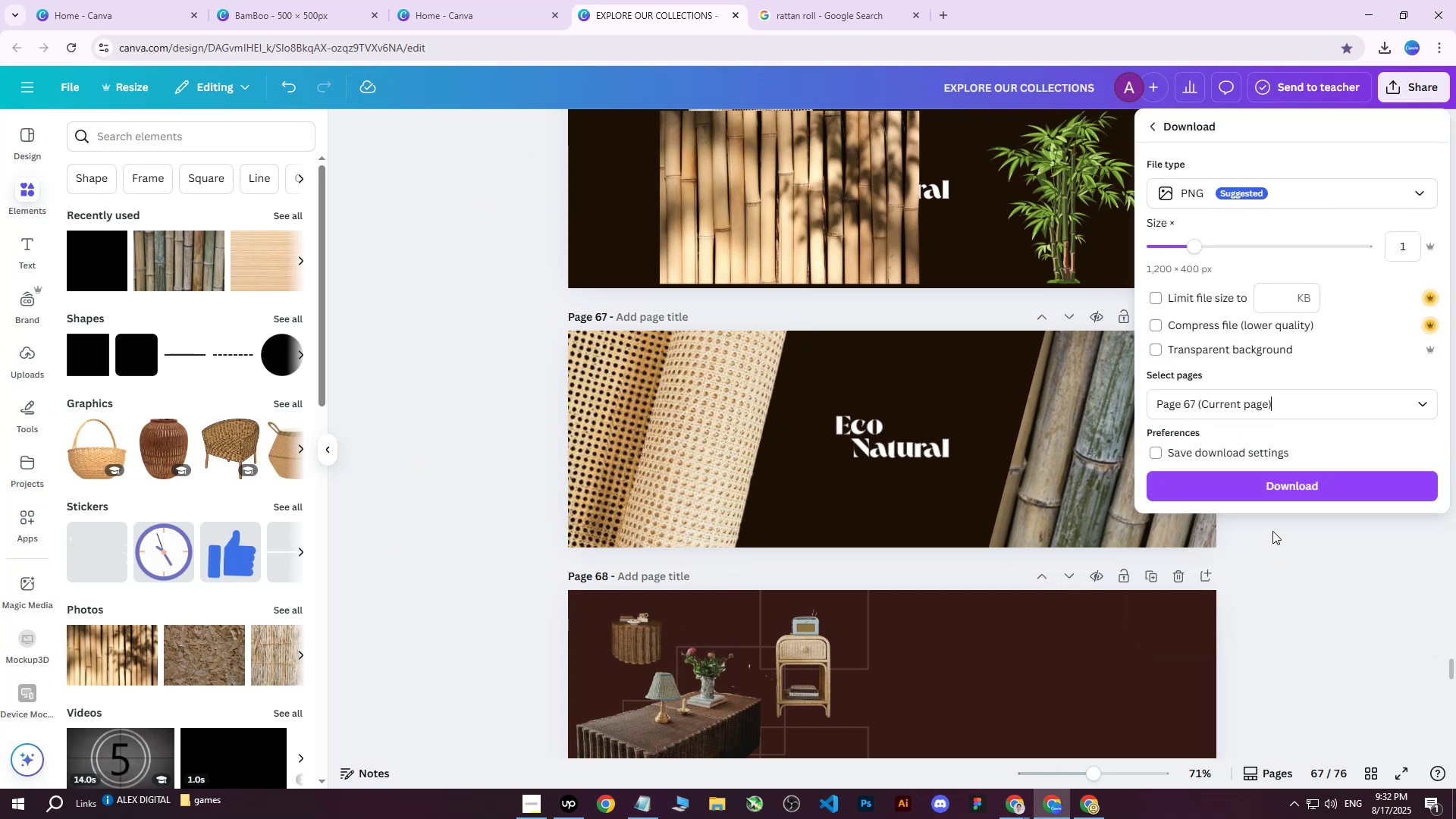 
left_click([1291, 487])
 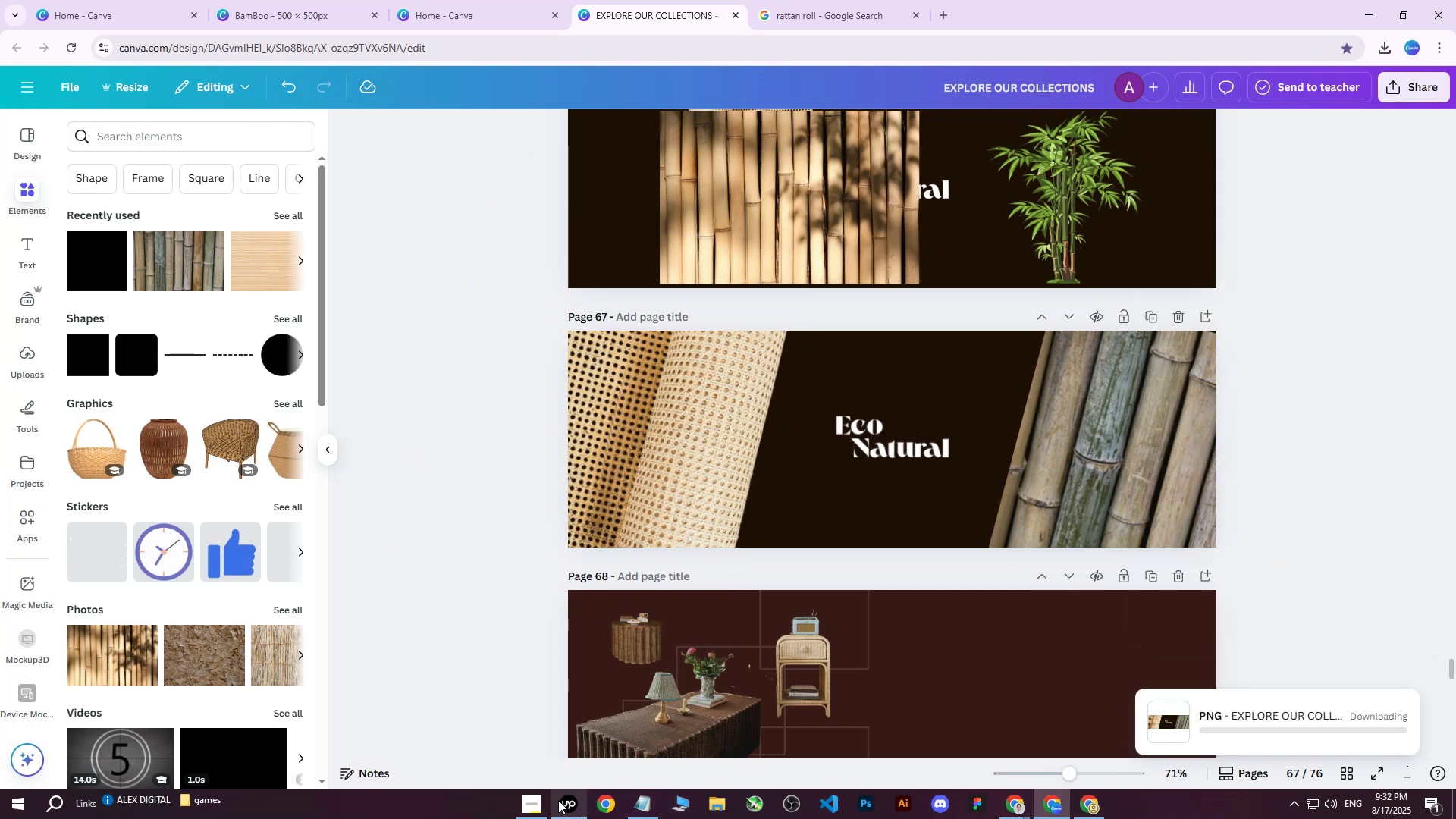 
left_click([526, 800])
 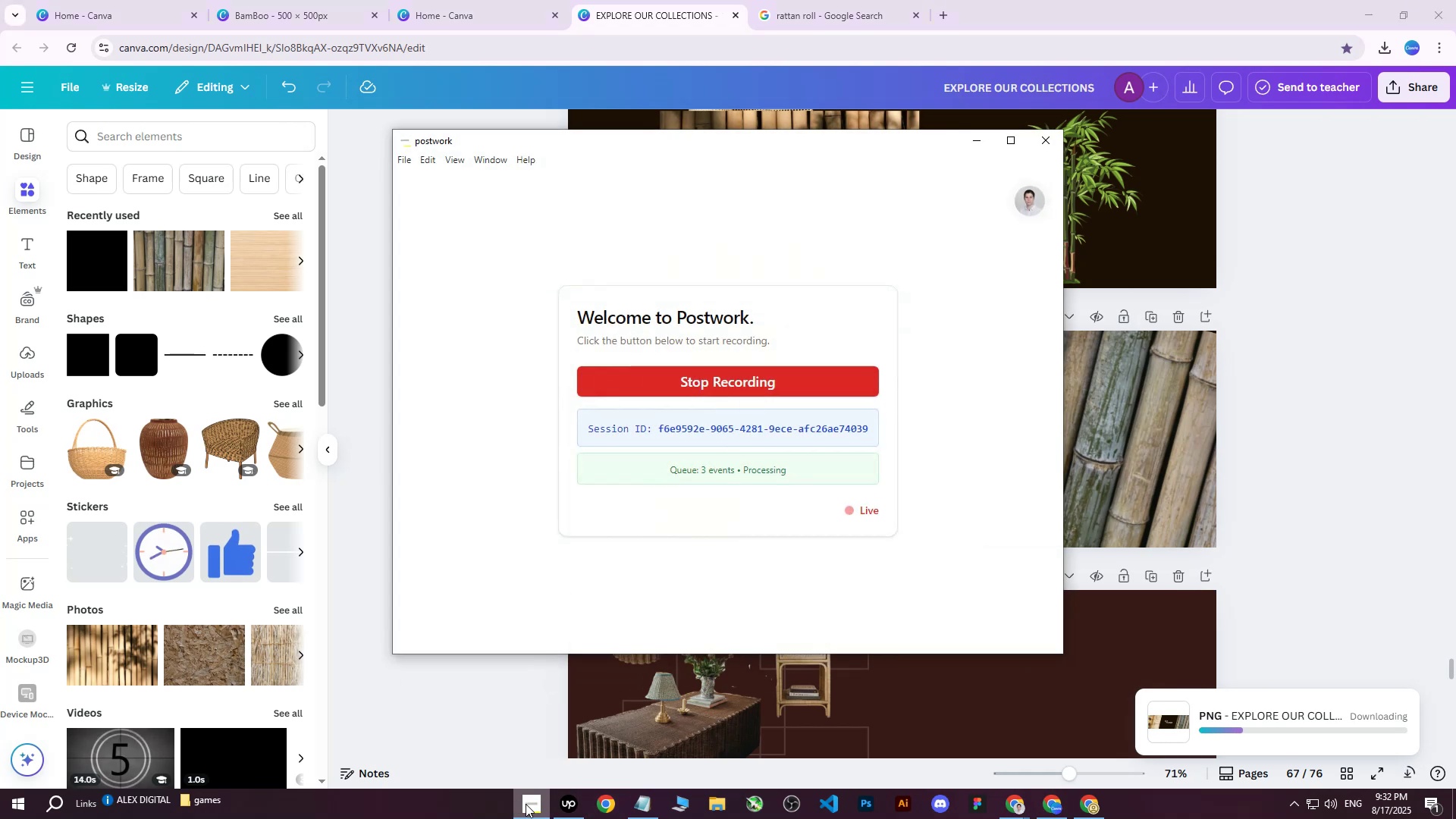 
left_click([526, 805])
 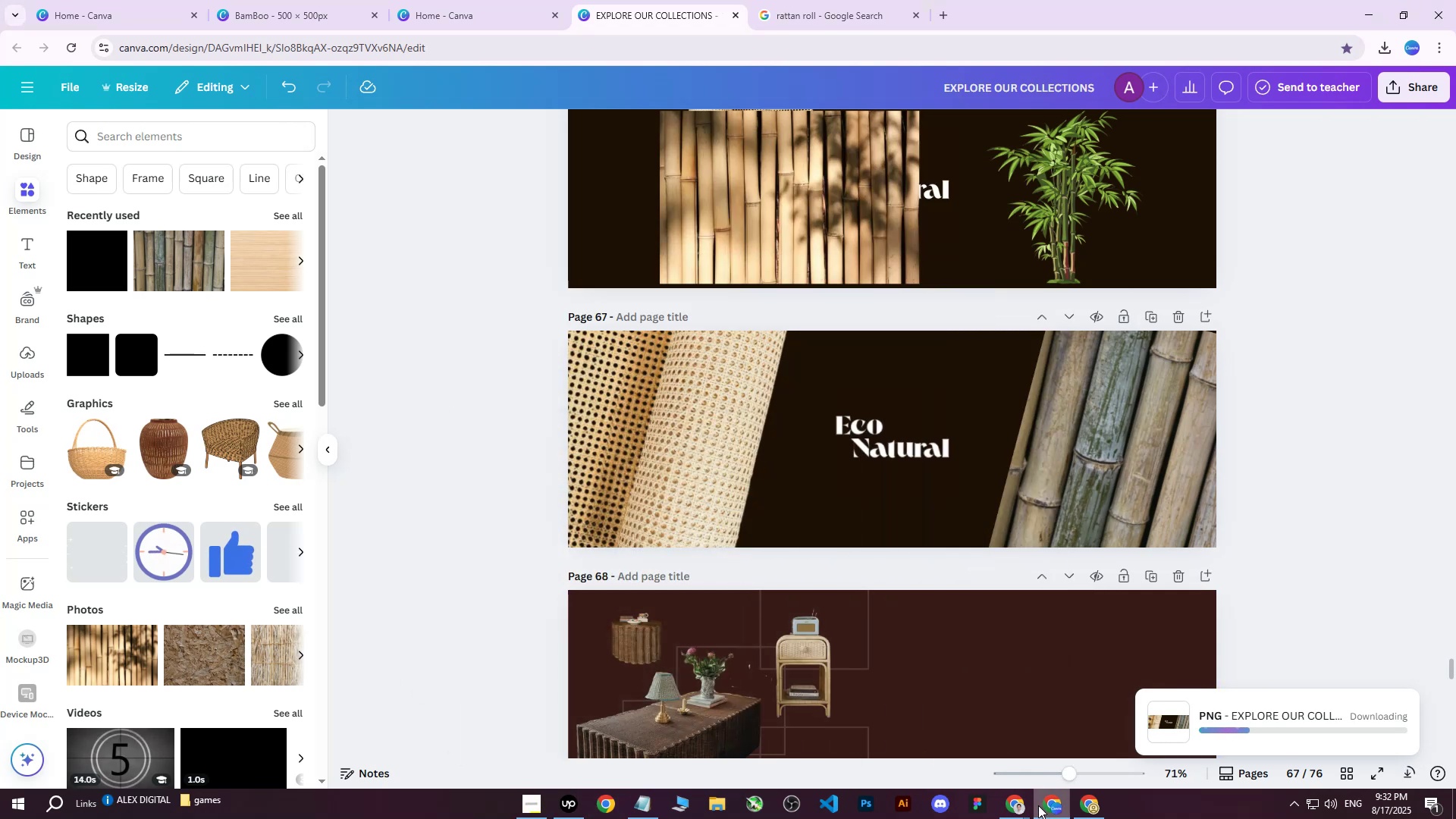 
left_click([1021, 811])
 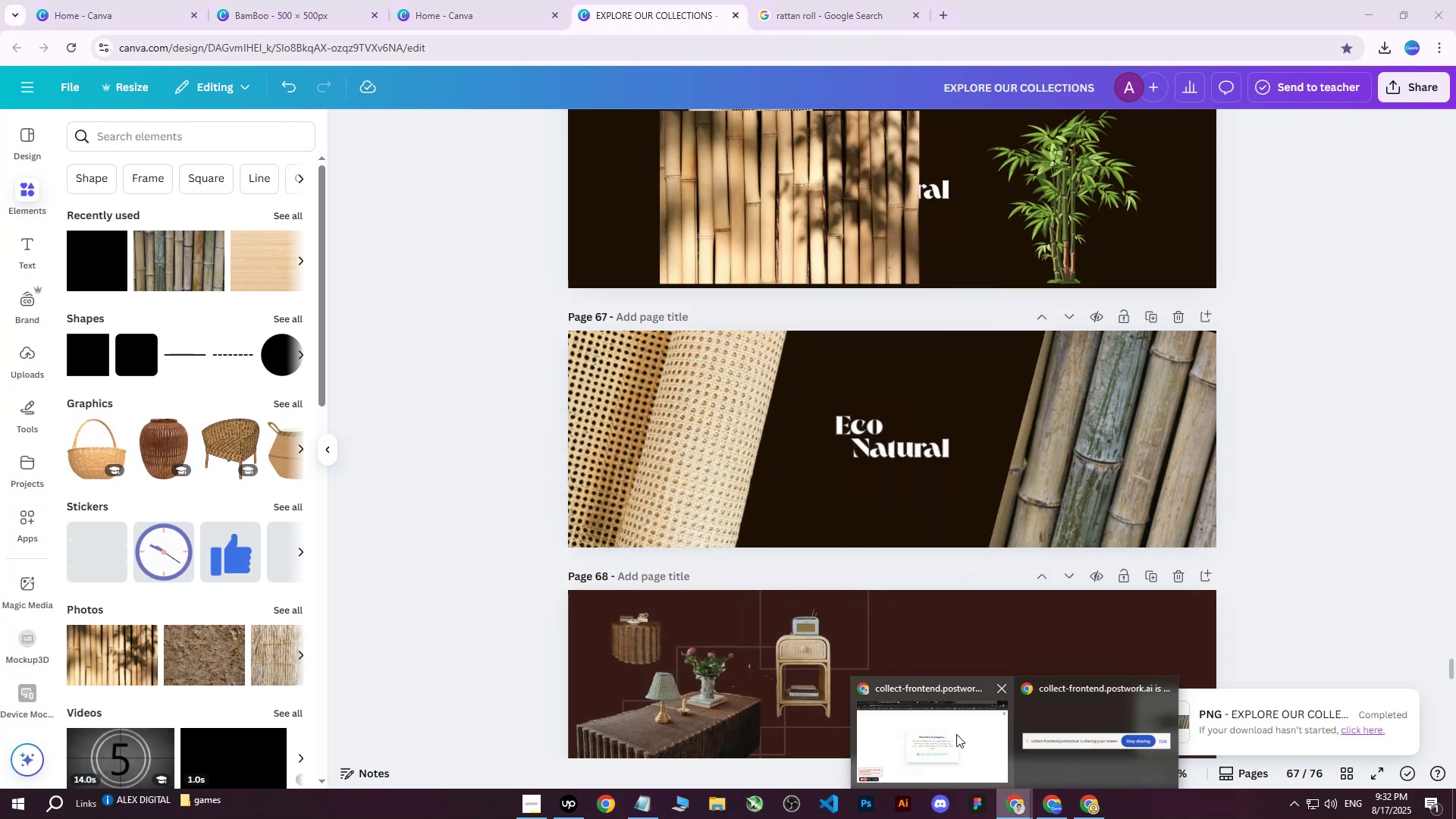 
left_click([949, 737])
 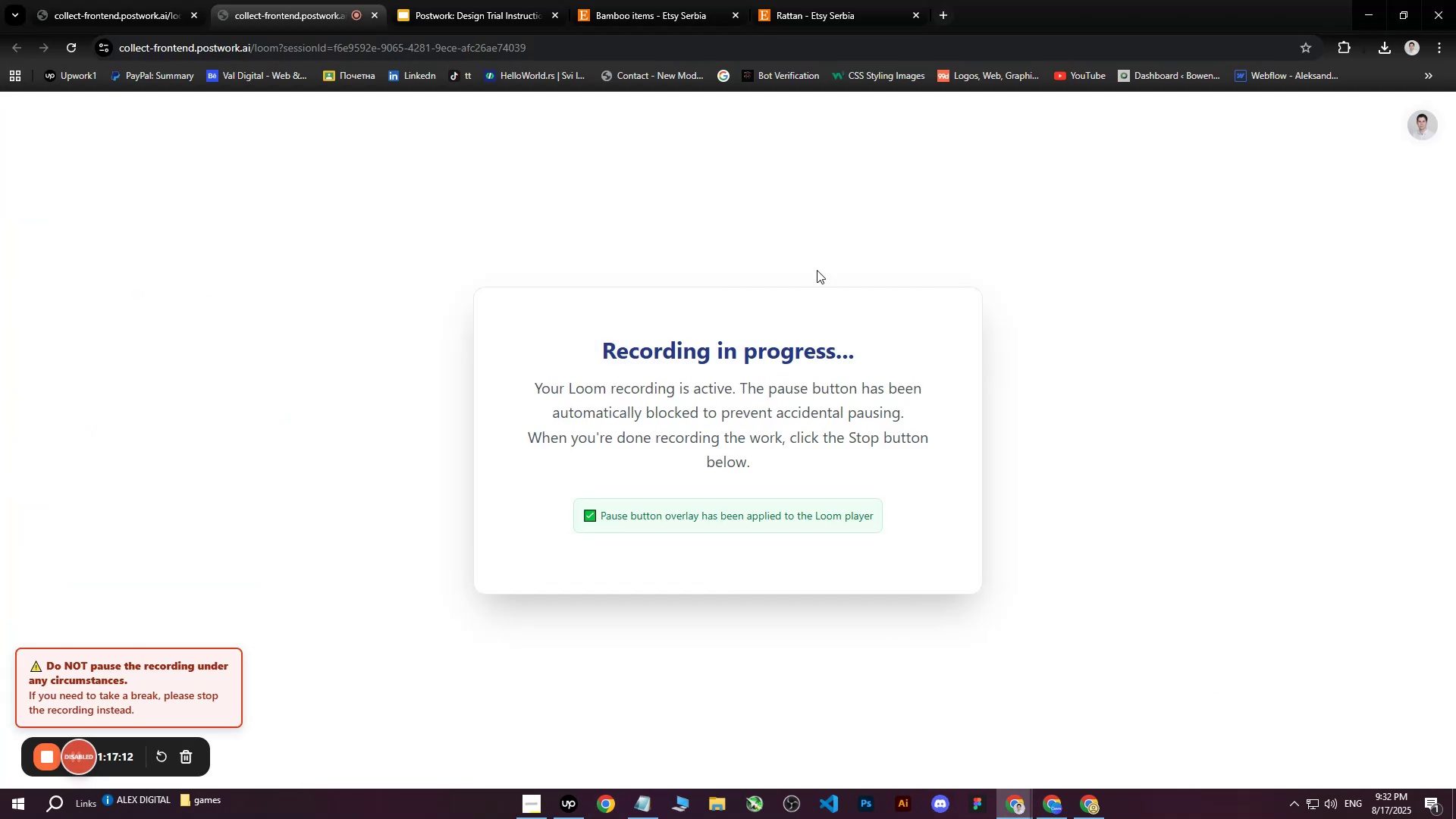 
left_click([841, 0])
 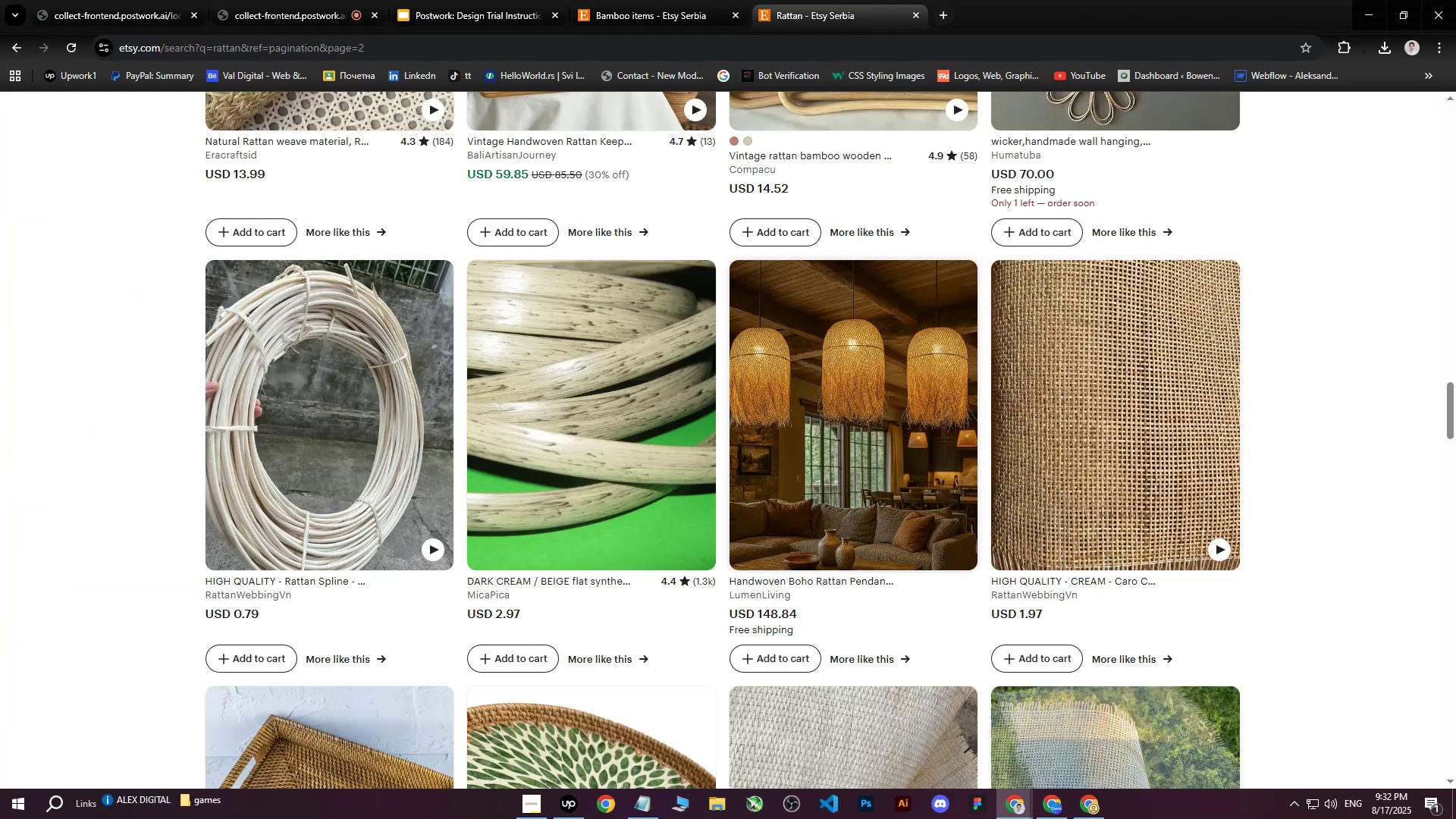 
left_click([1089, 814])
 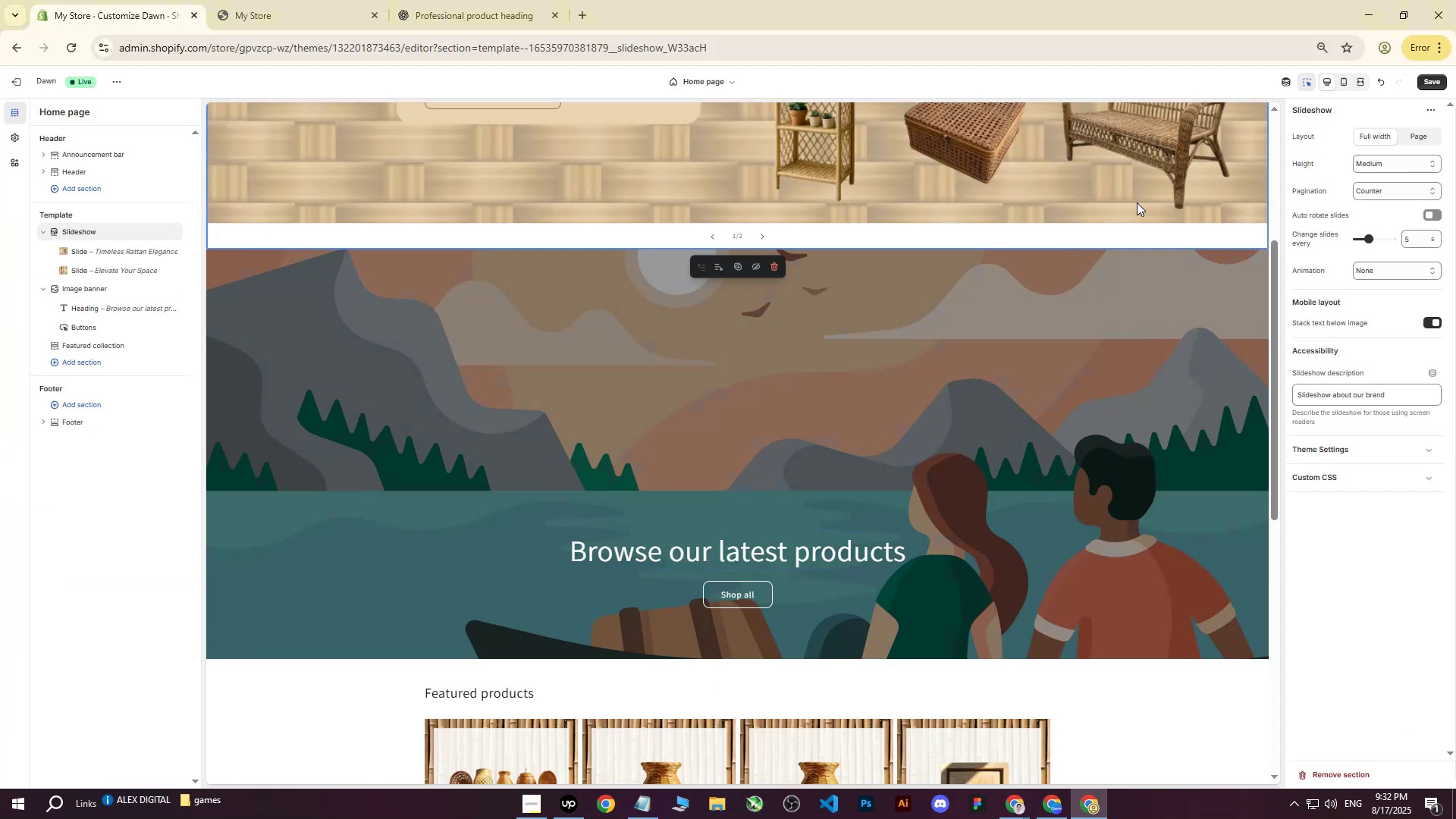 
left_click([495, 347])
 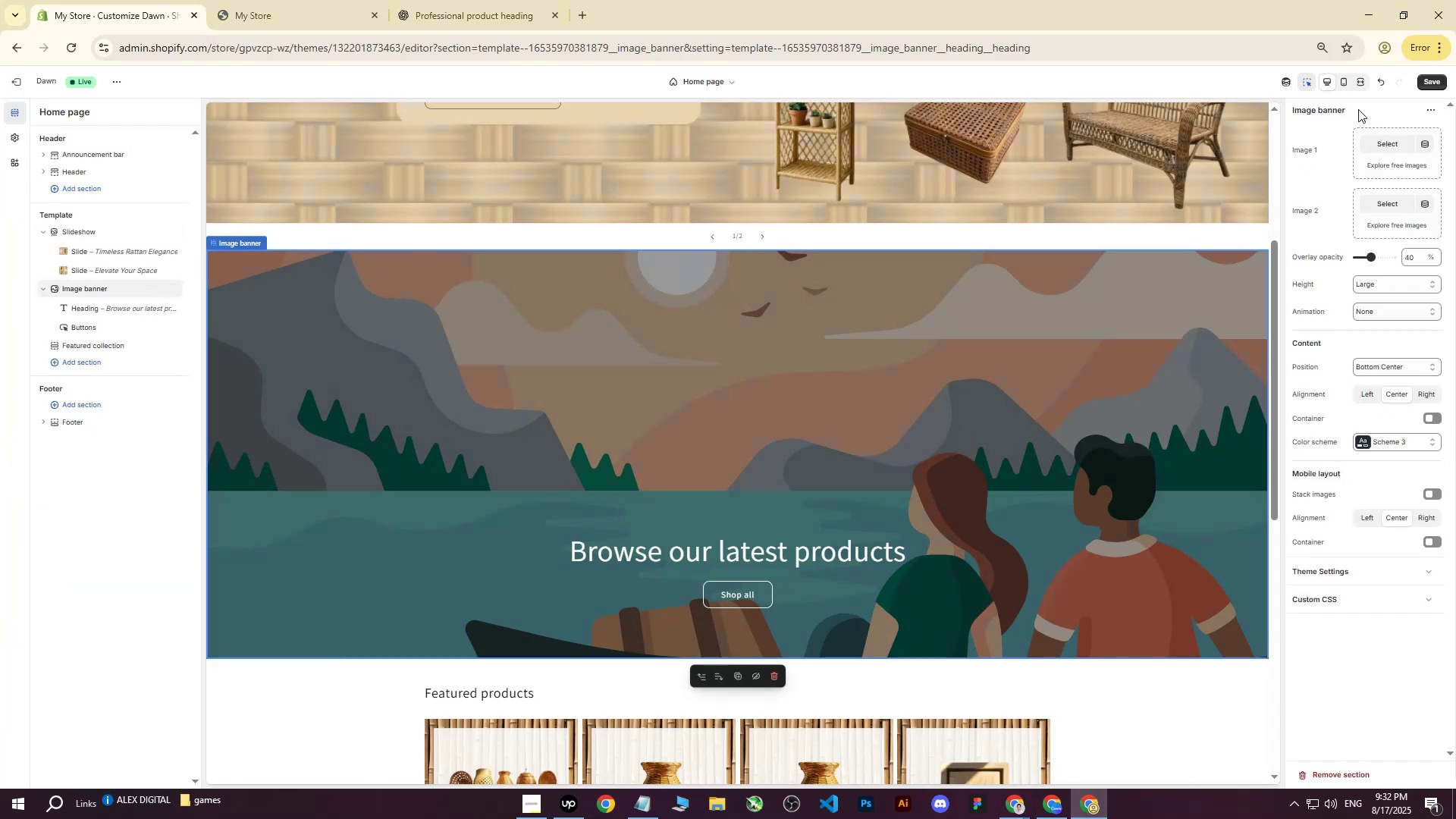 
left_click([1378, 145])
 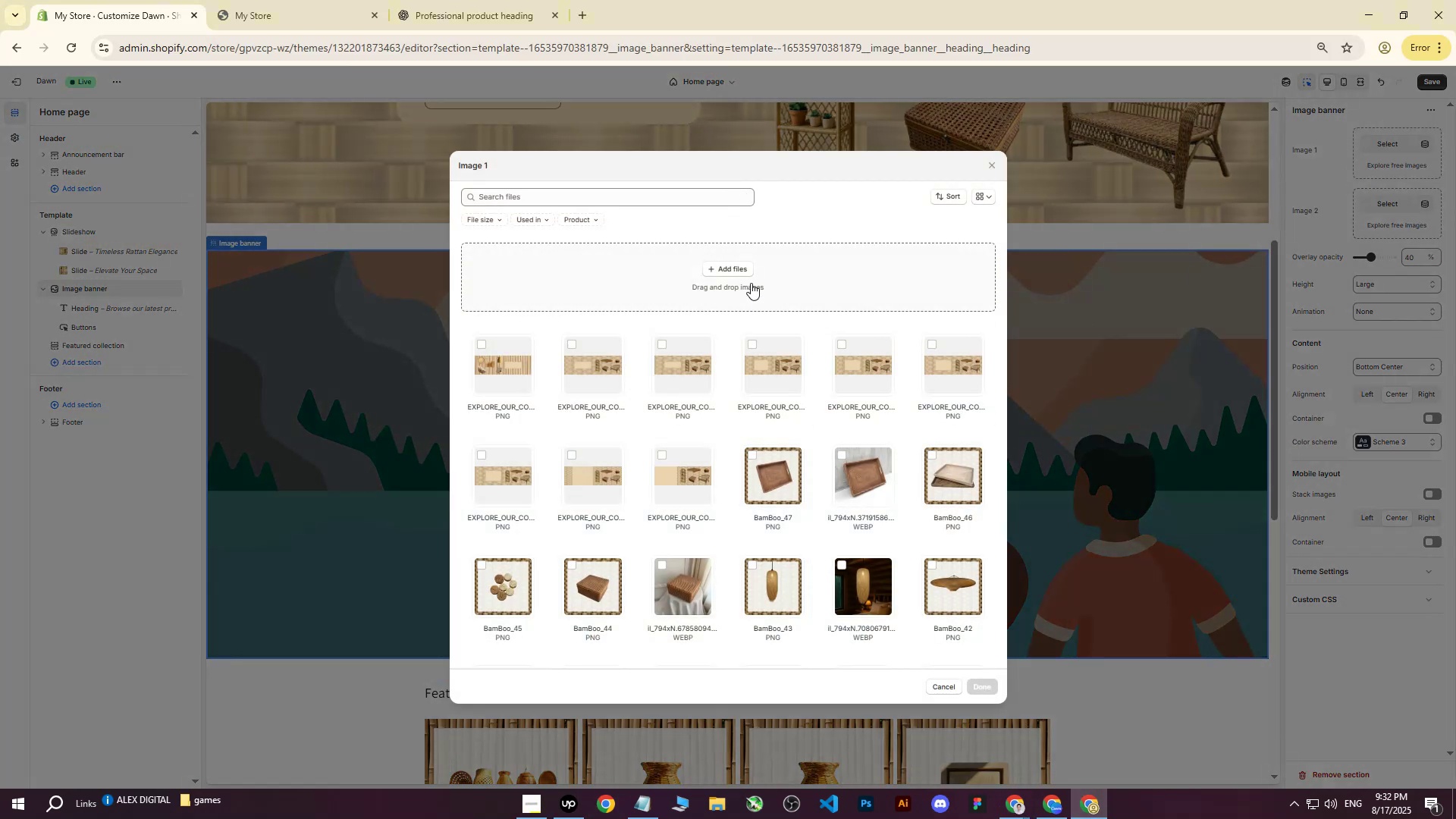 
left_click([745, 267])
 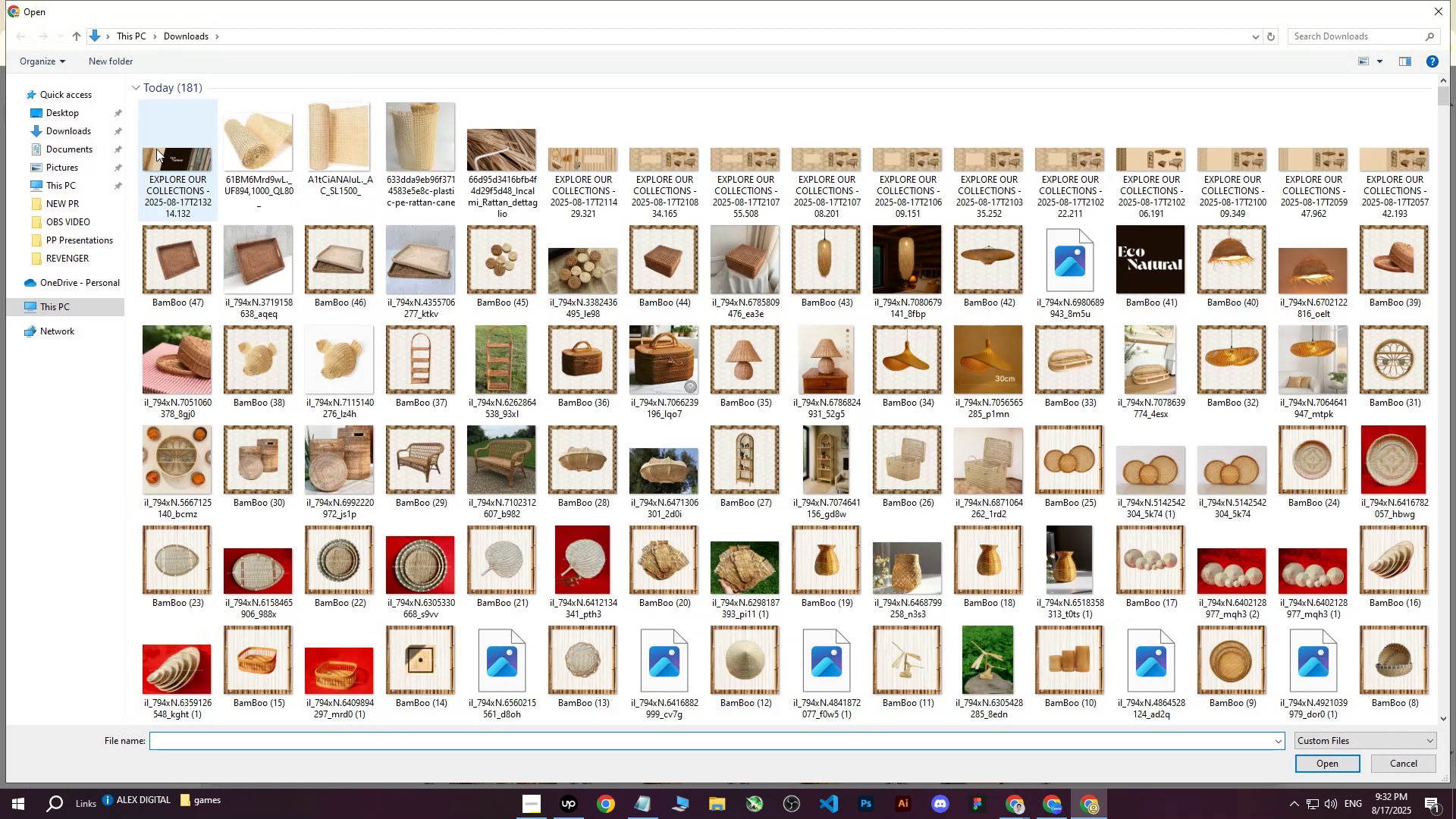 
left_click([170, 143])
 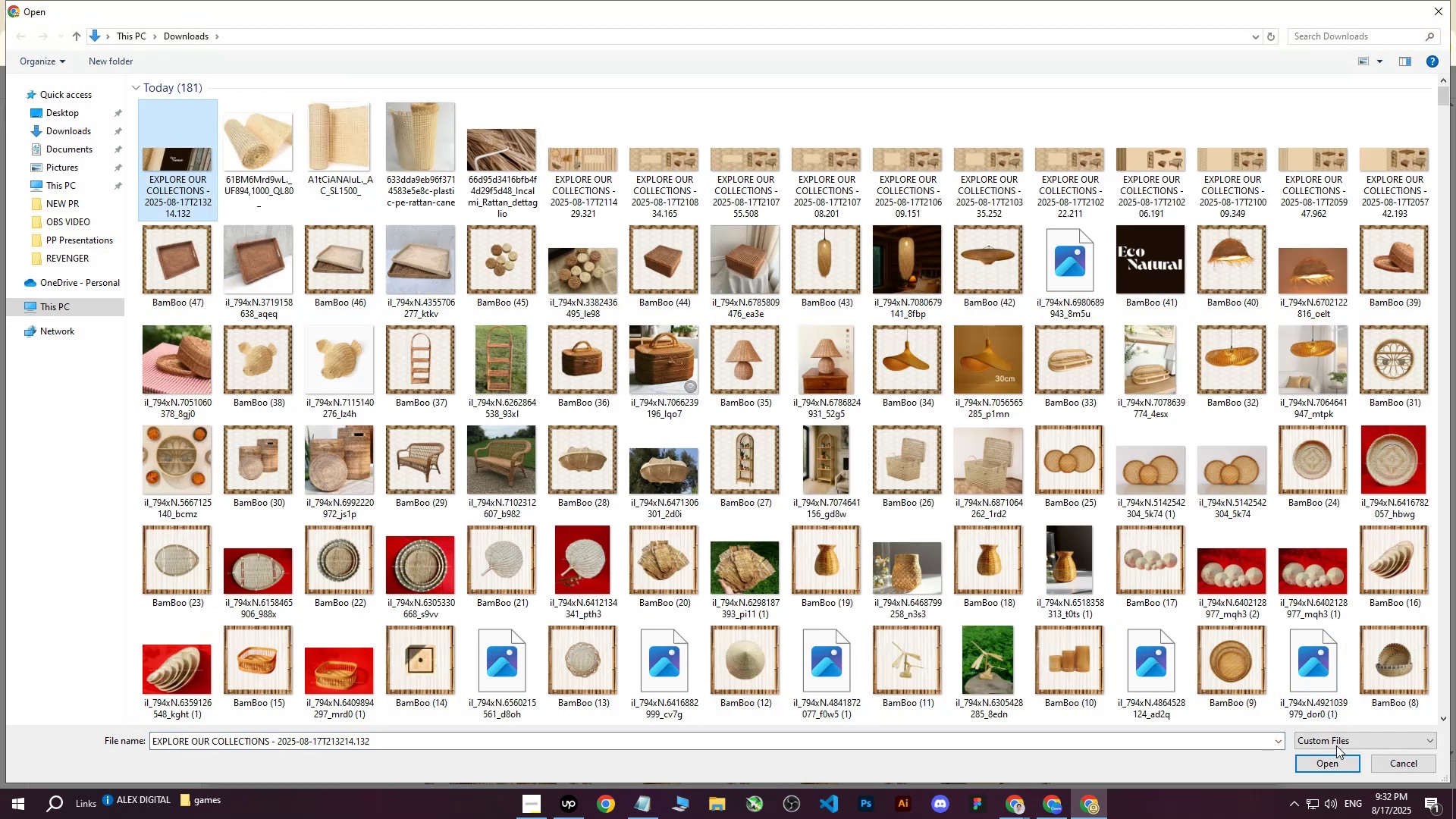 
left_click([1331, 763])
 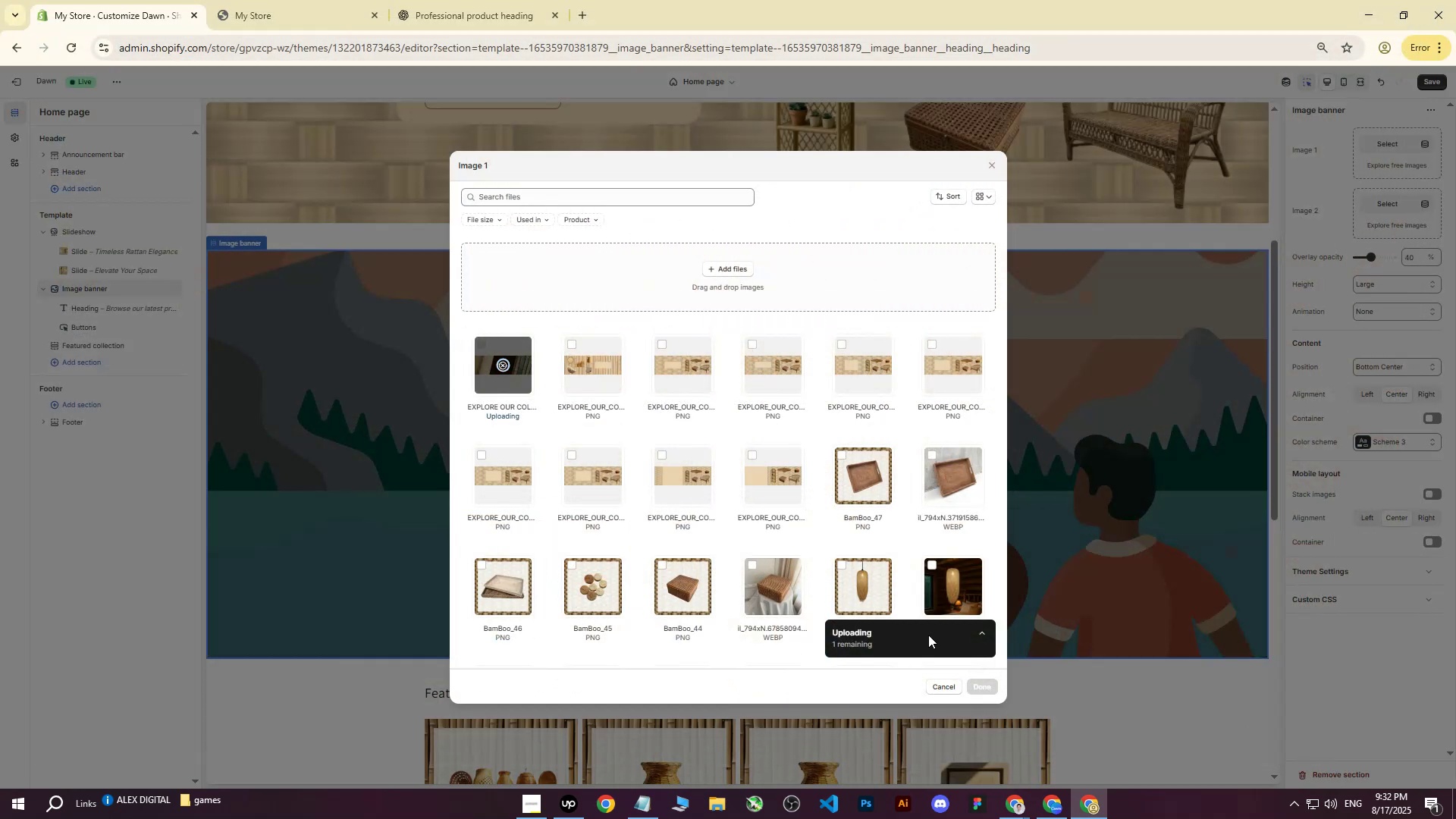 
mouse_move([944, 623])
 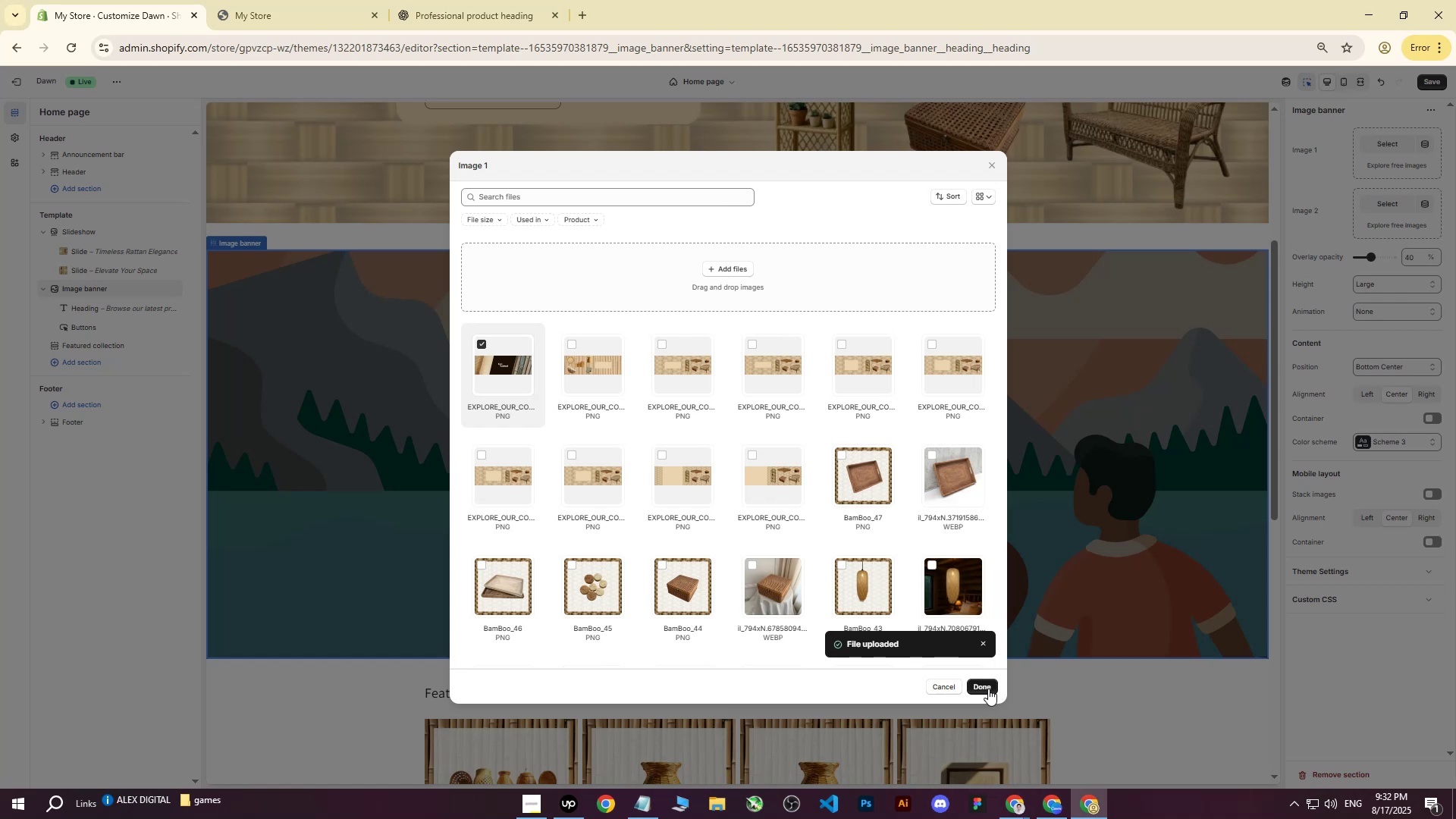 
left_click([986, 689])
 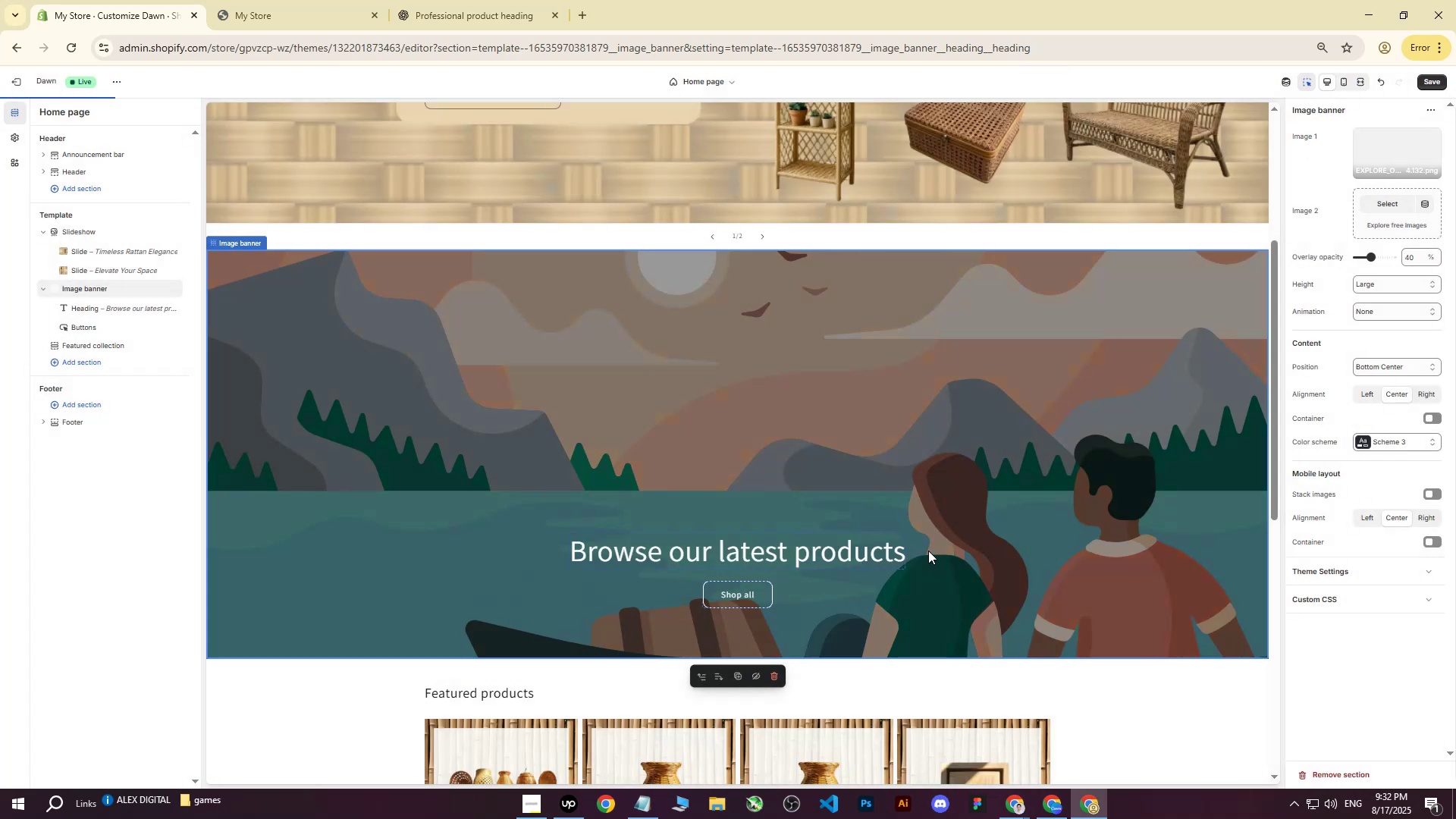 
scroll: coordinate [944, 535], scroll_direction: none, amount: 0.0
 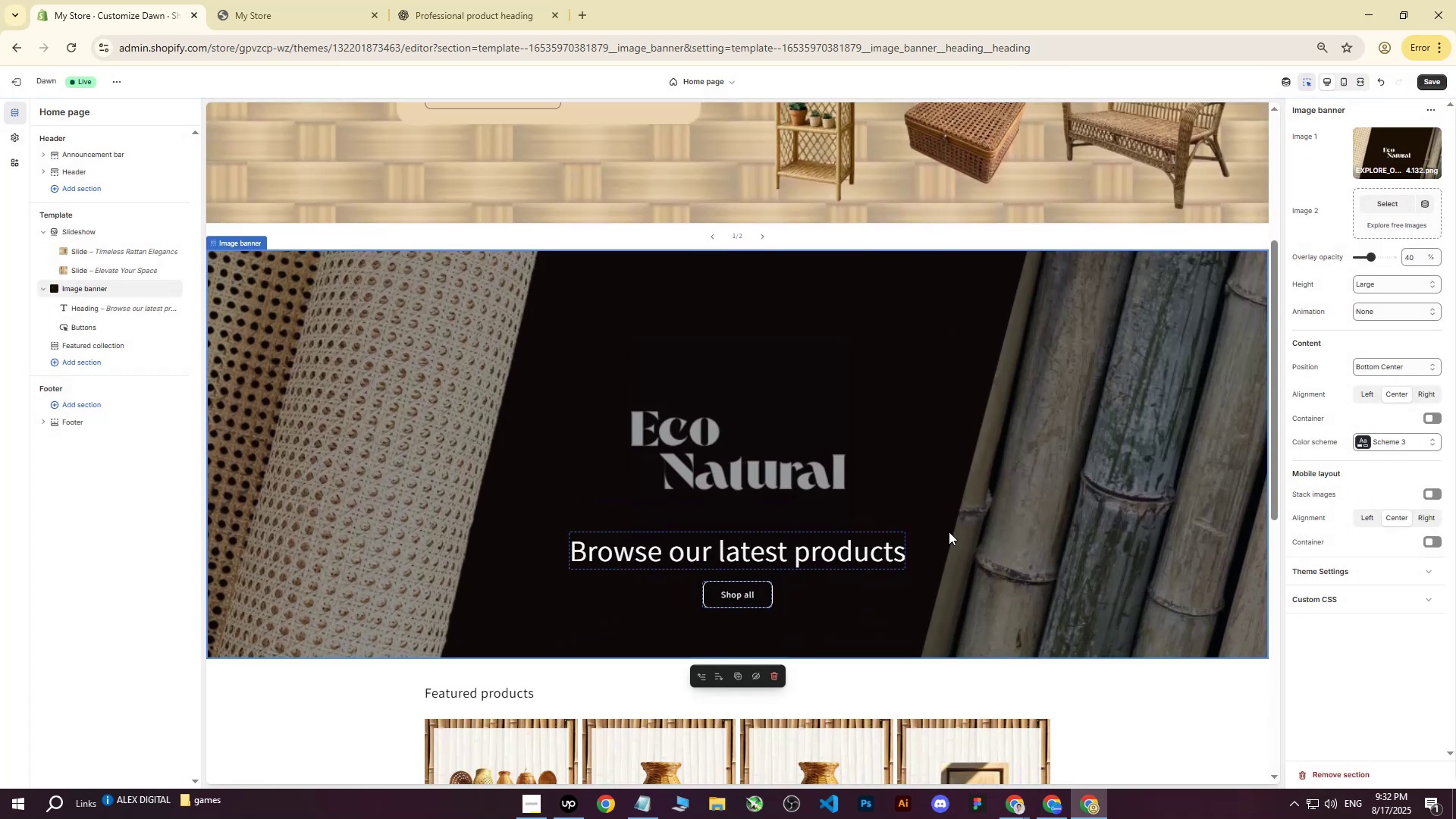 
scroll: coordinate [949, 526], scroll_direction: down, amount: 1.0
 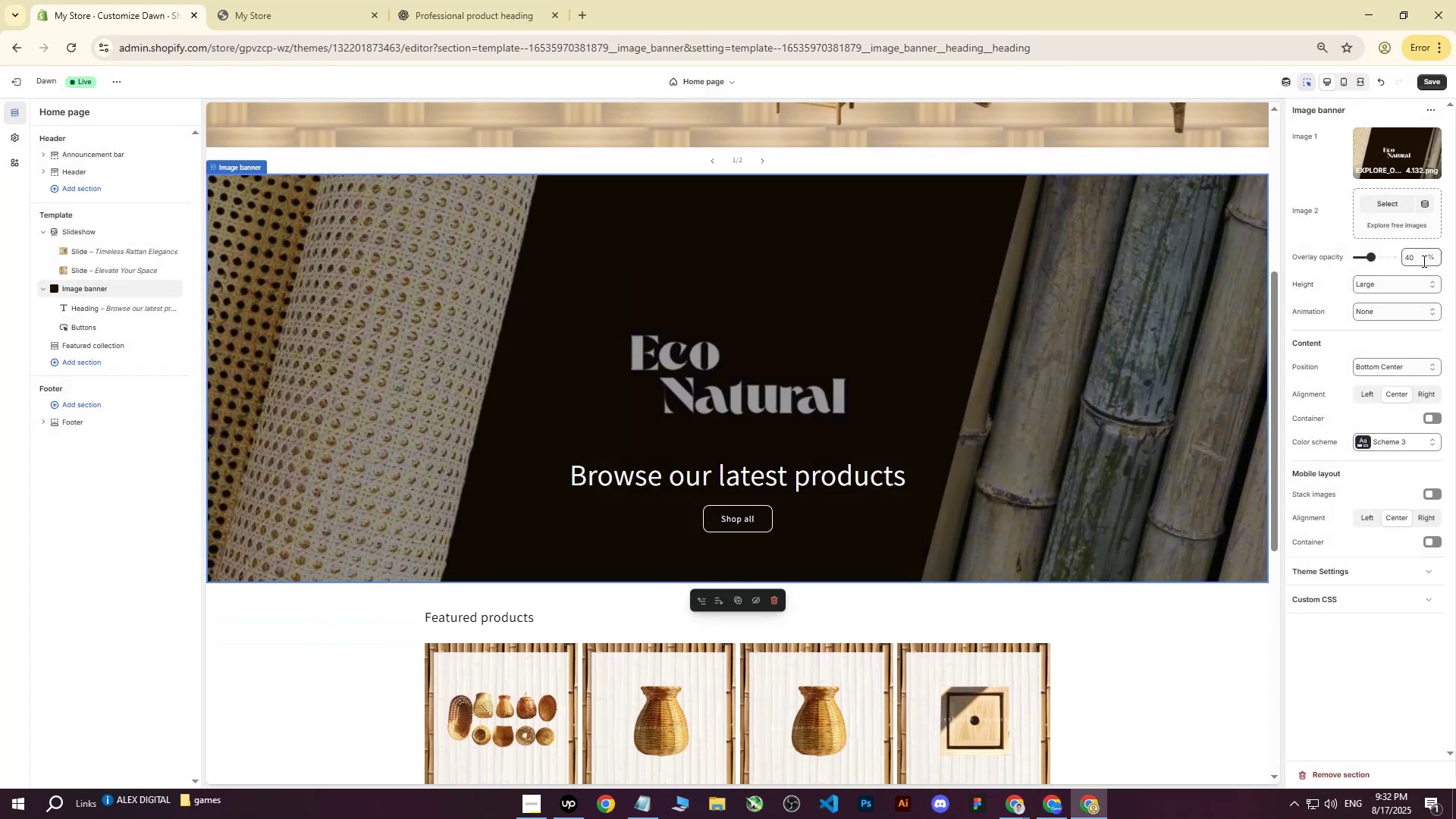 
left_click_drag(start_coordinate=[1373, 259], to_coordinate=[1338, 259])
 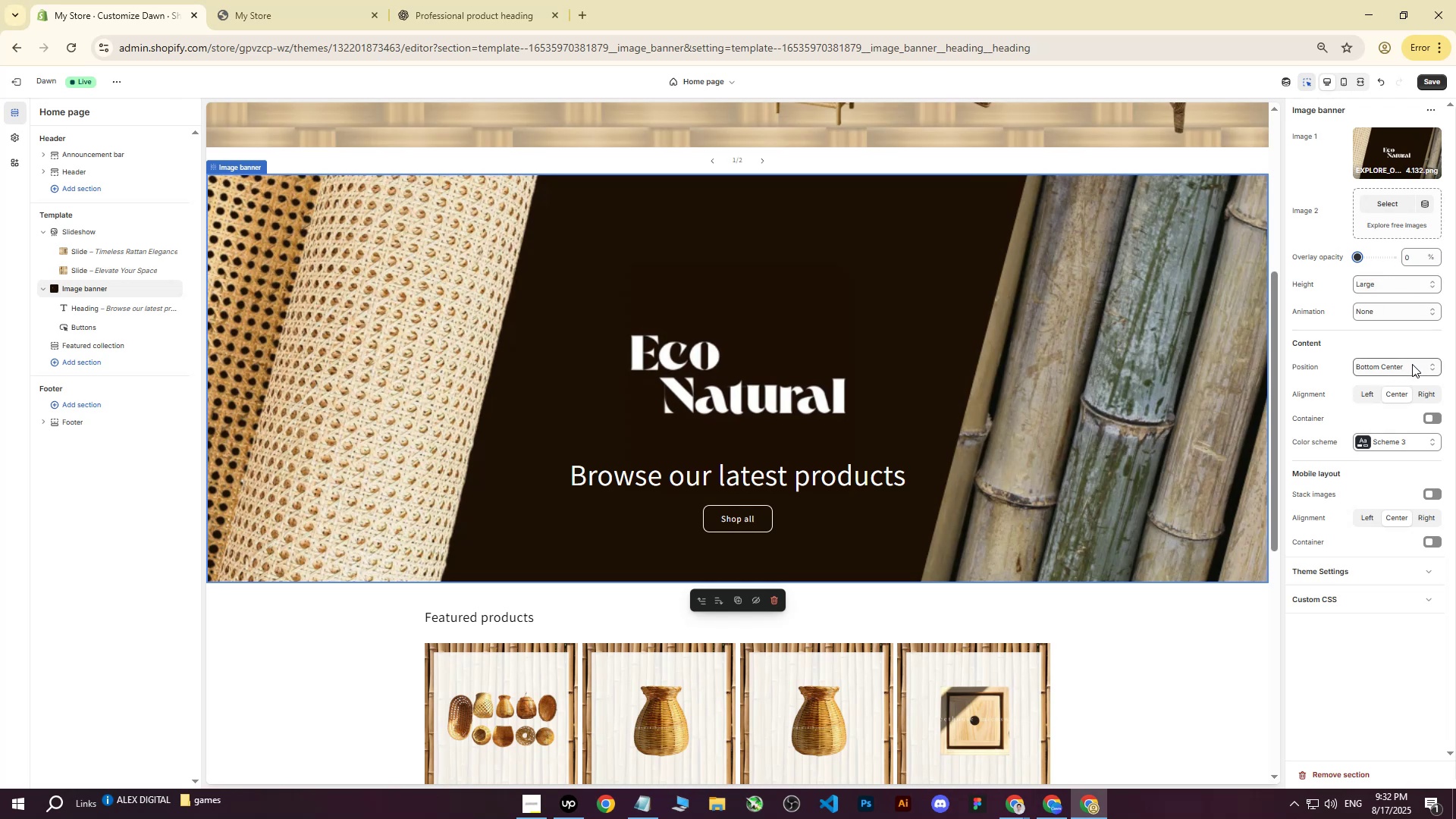 
wait(5.8)
 